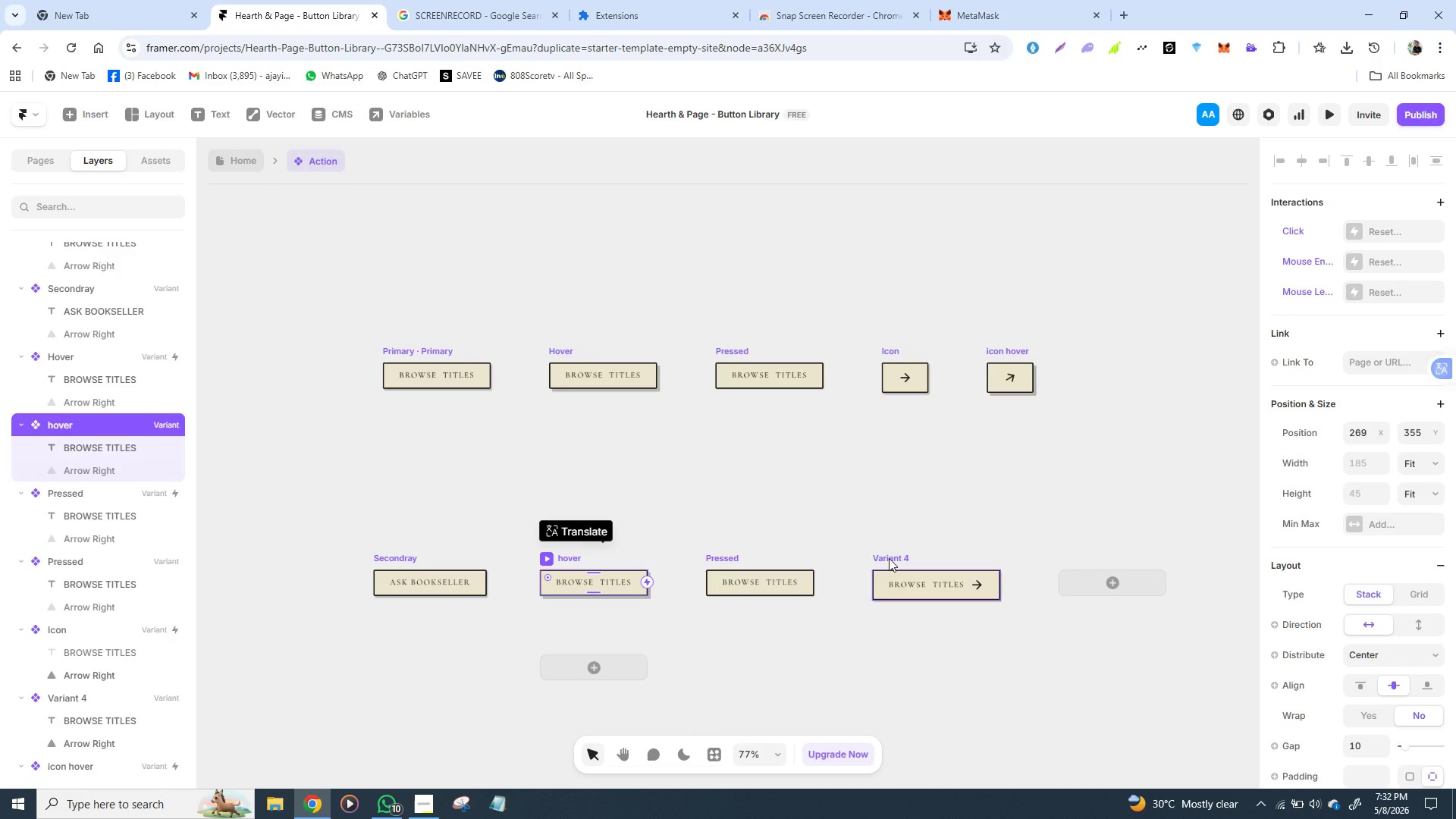 
left_click([889, 558])
 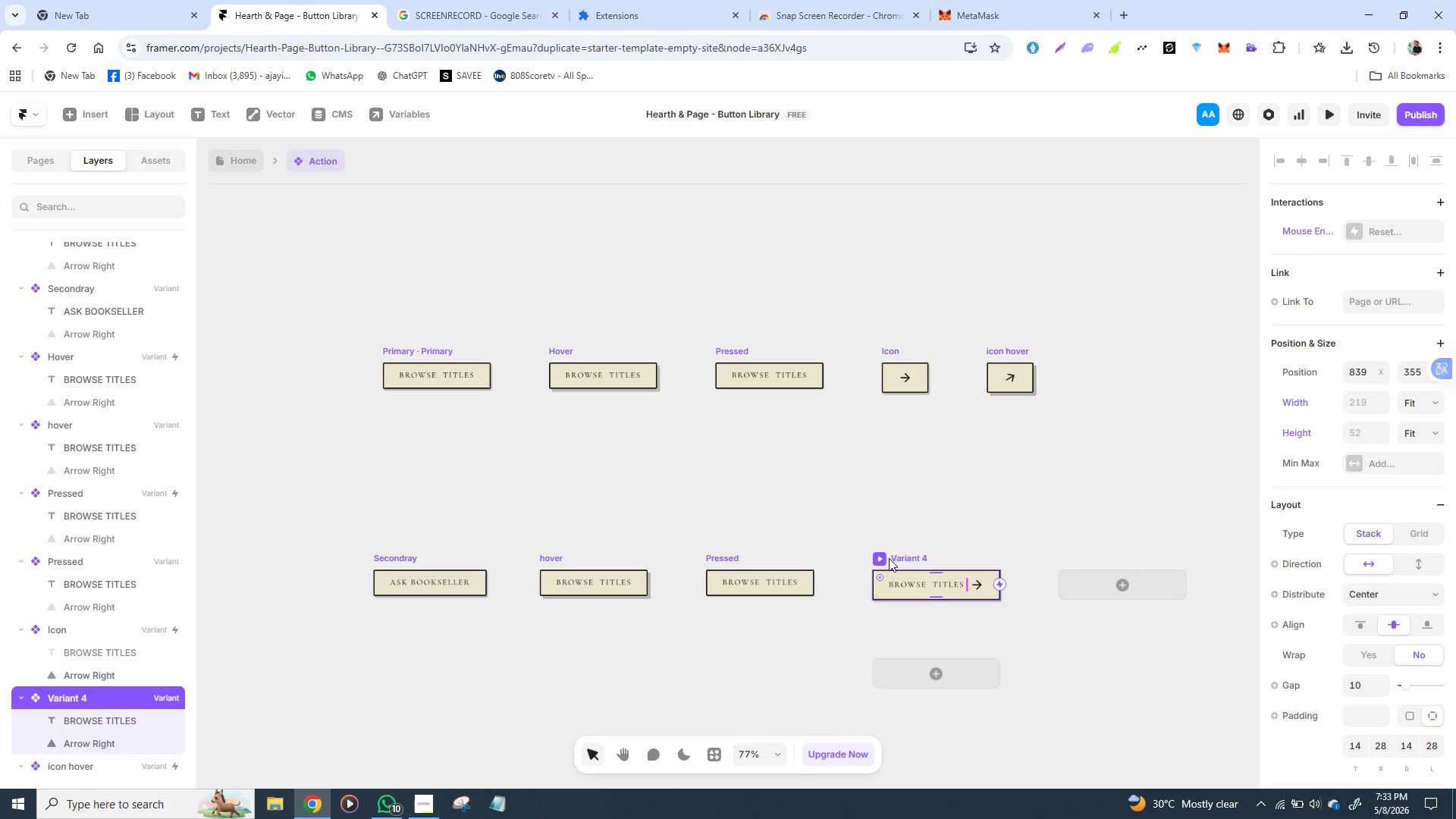 
wait(23.59)
 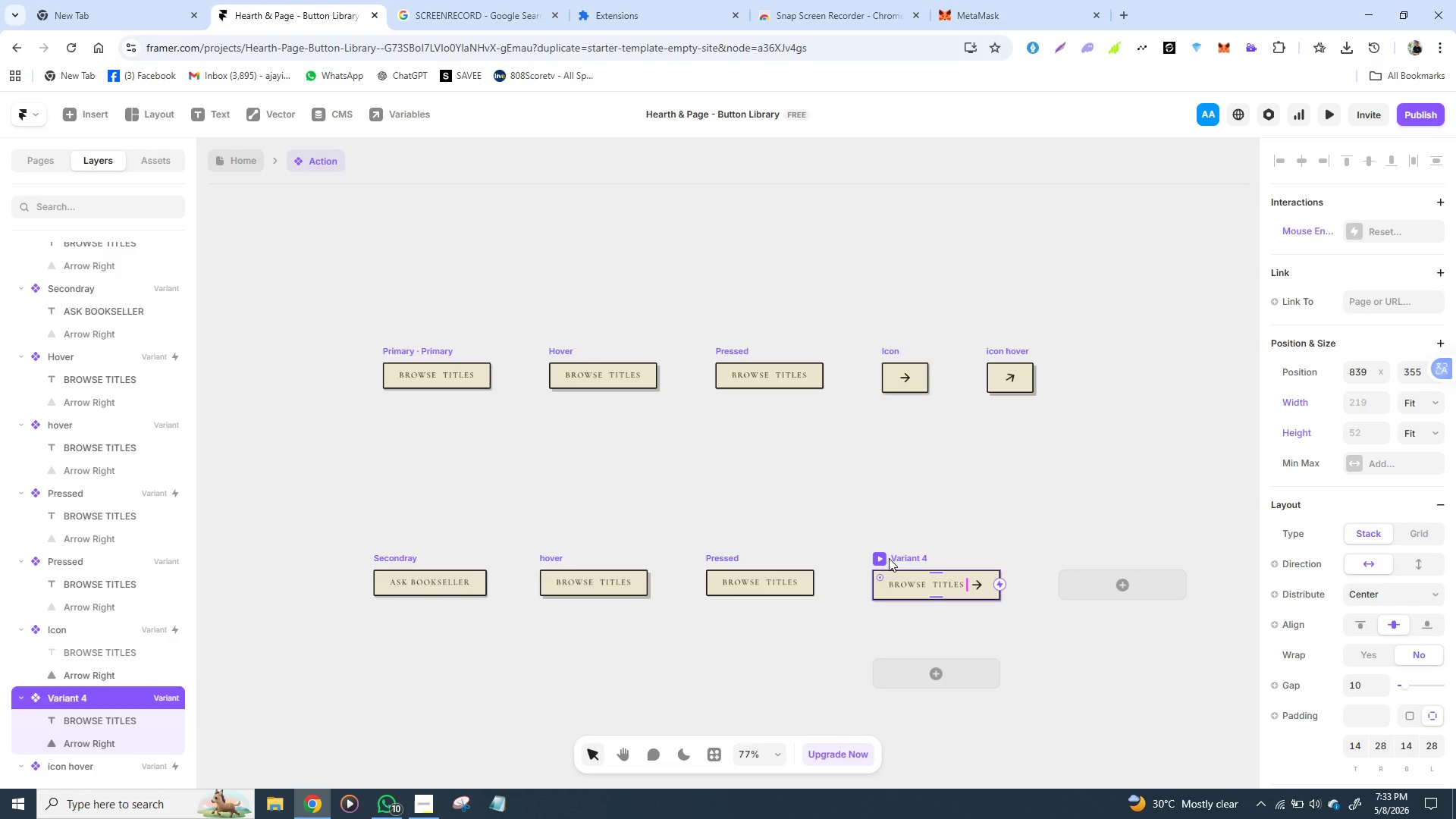 
left_click([417, 577])
 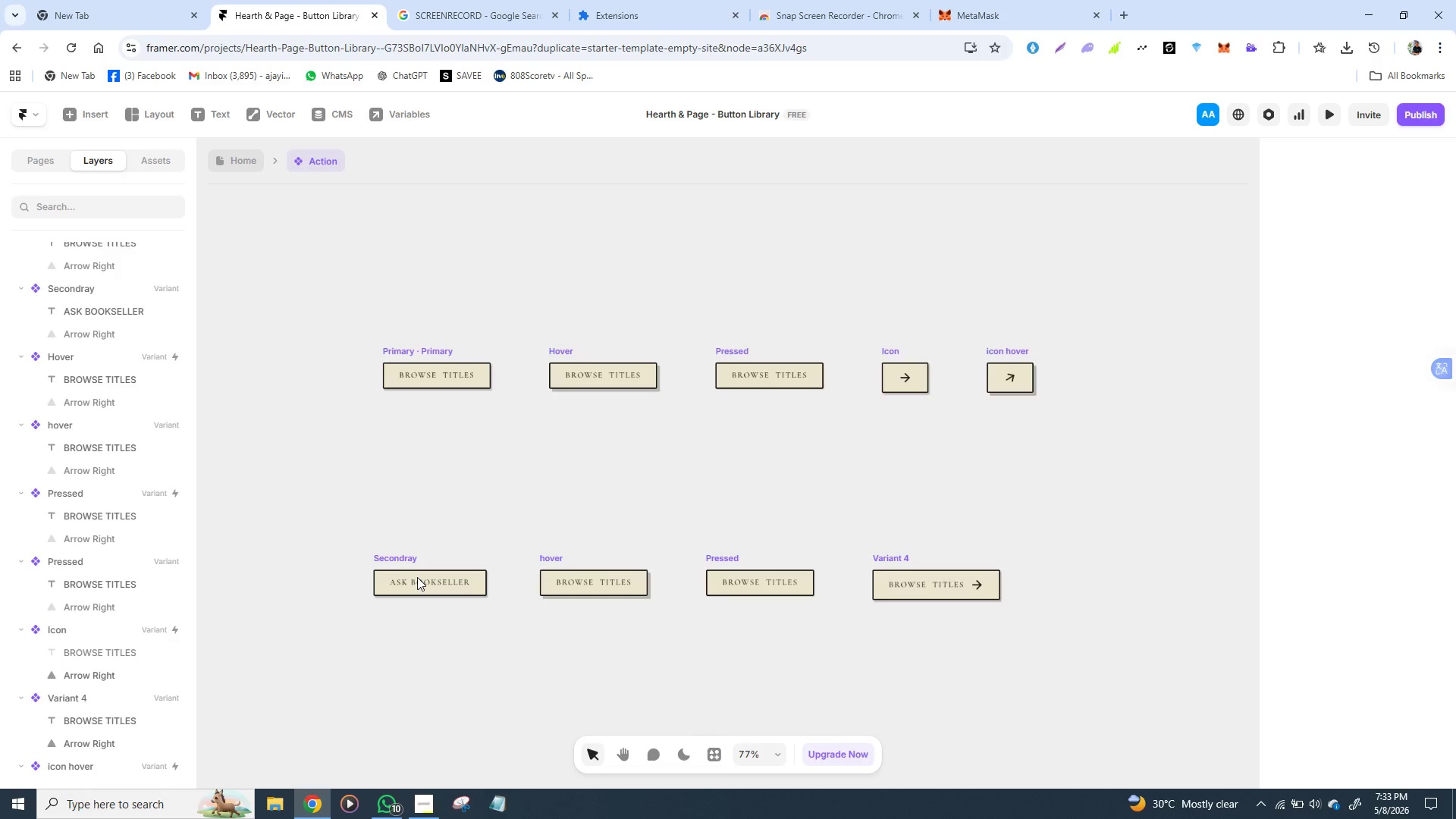 
double_click([417, 577])
 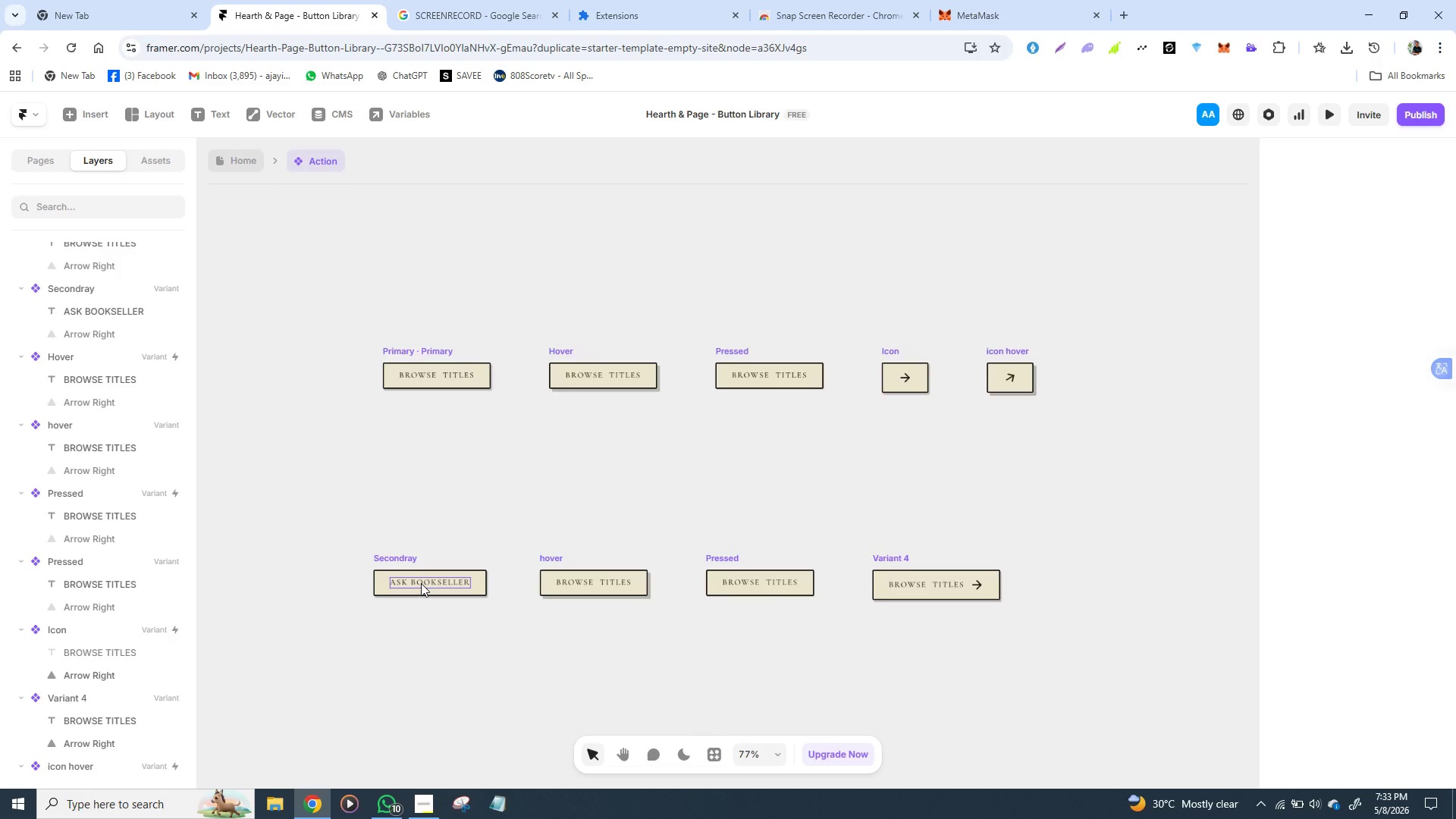 
double_click([421, 583])
 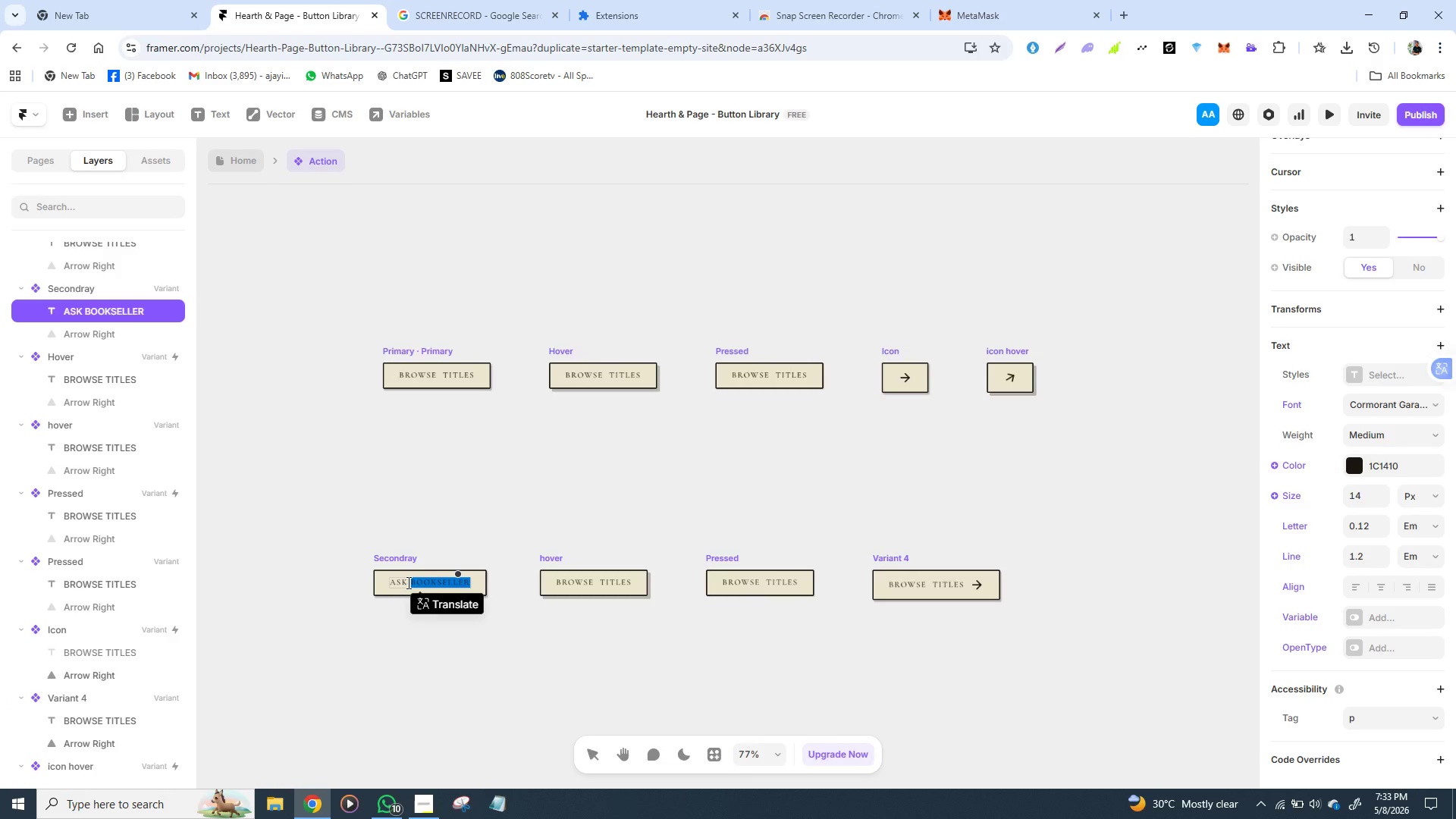 
left_click([407, 582])
 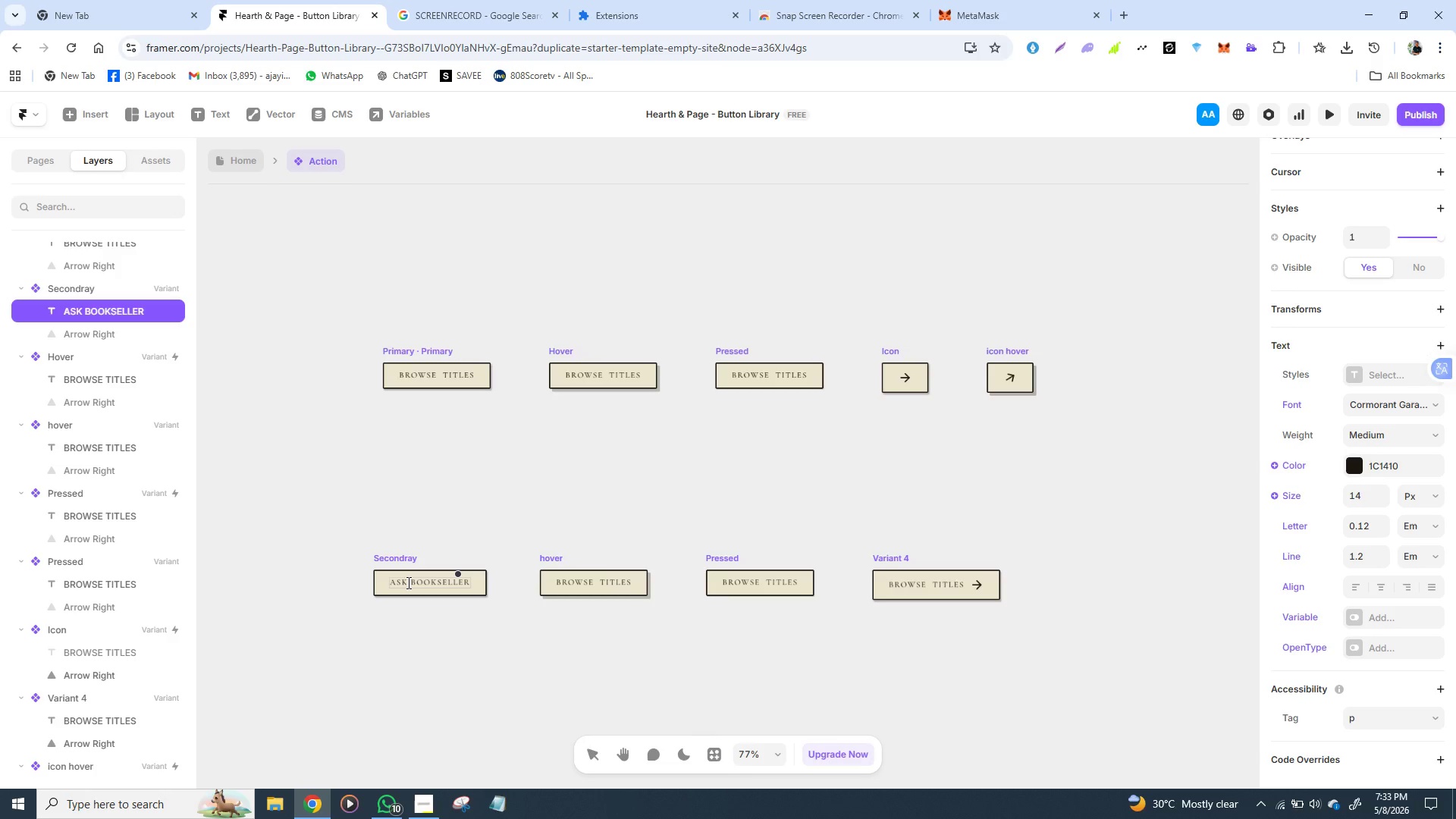 
key(A)
 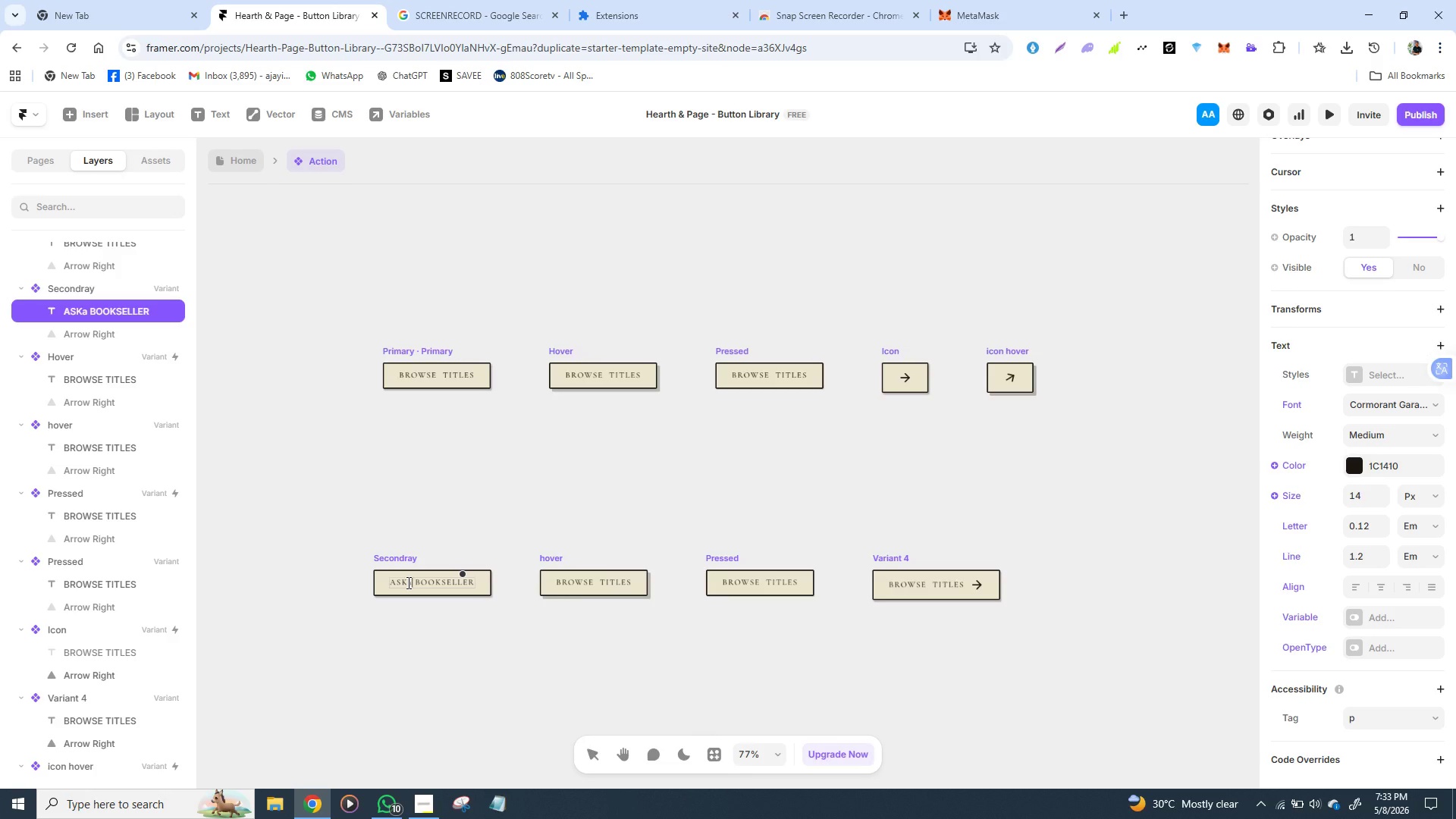 
key(Backspace)
 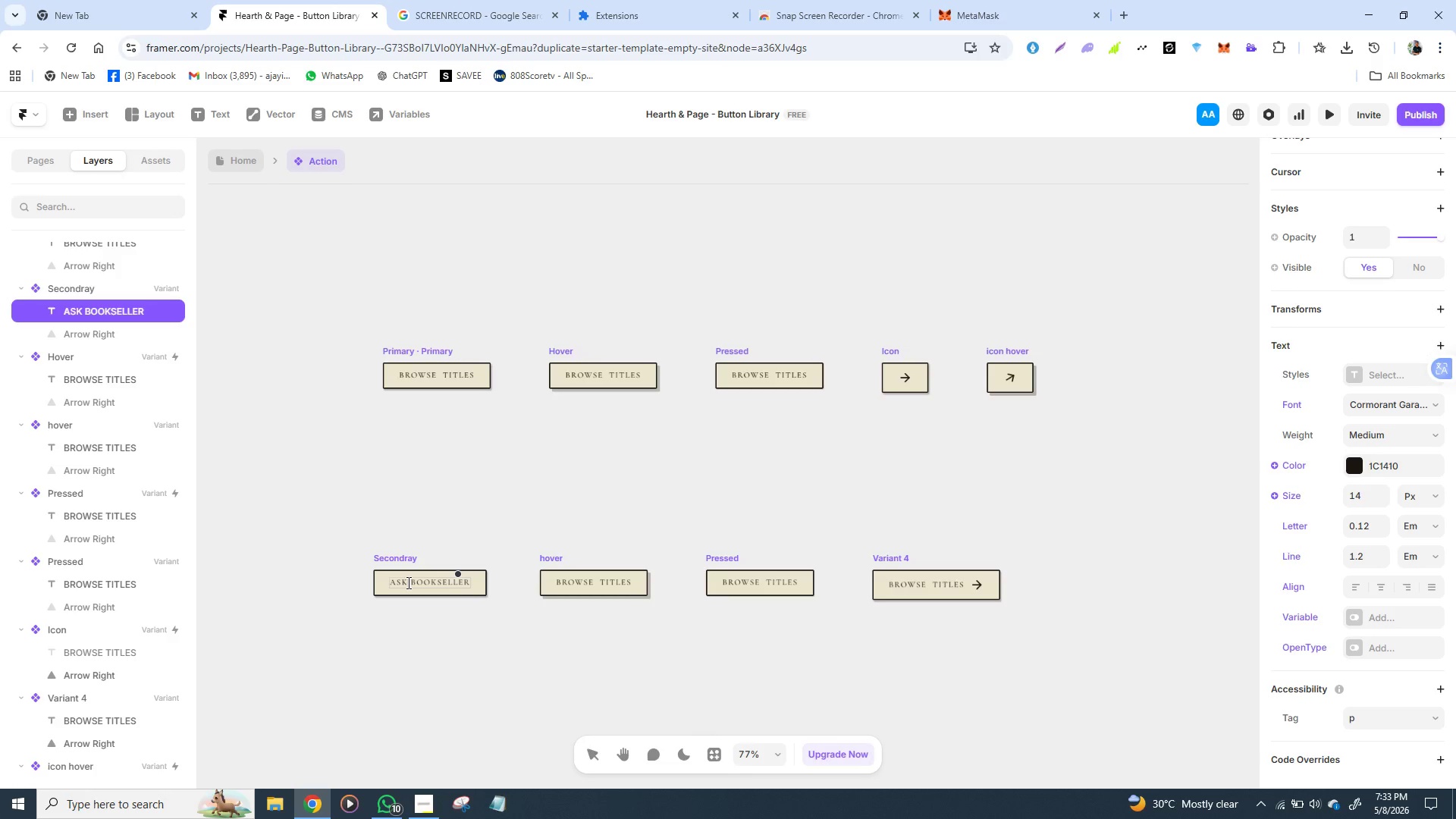 
key(Shift+A)
 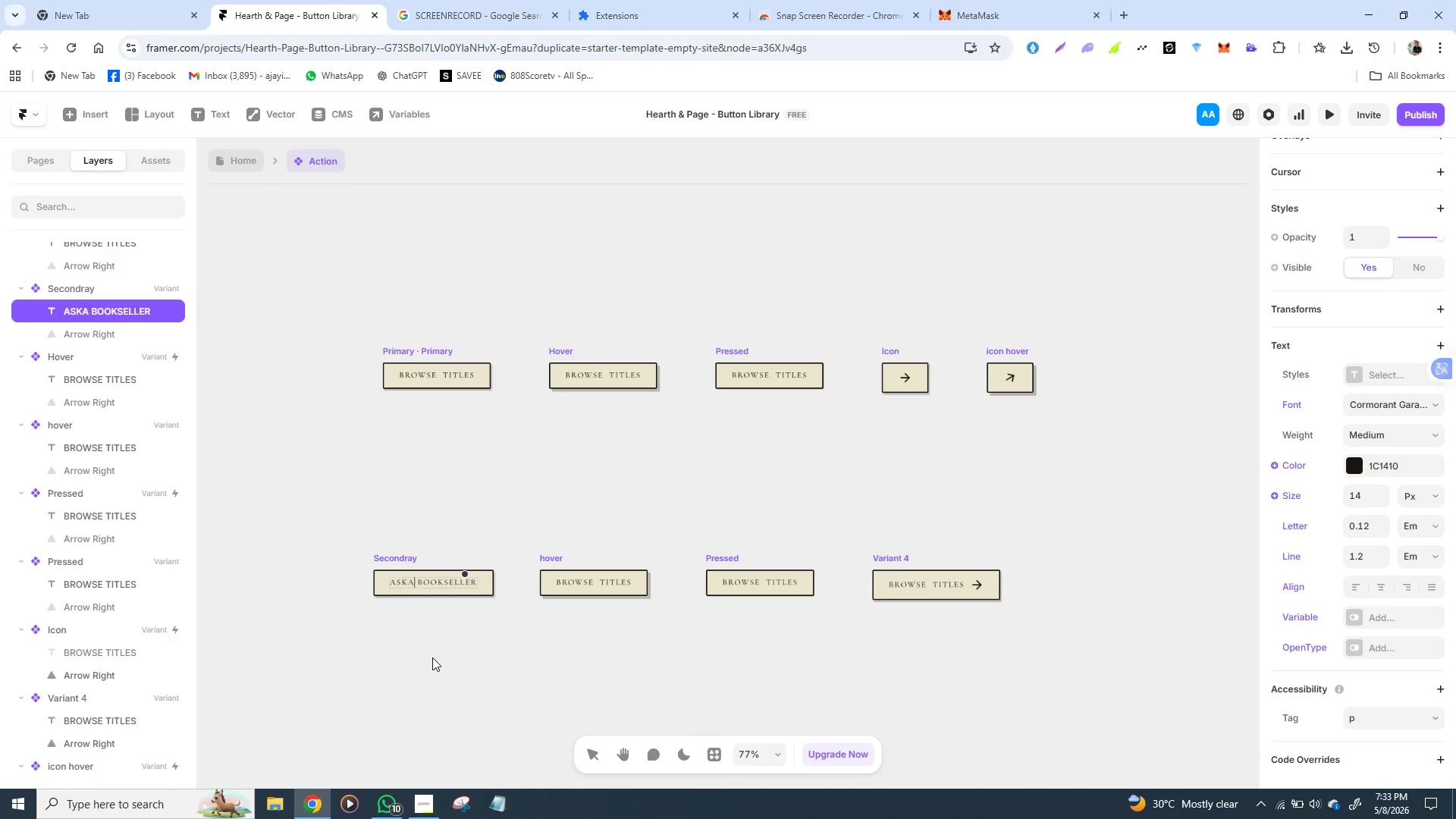 
left_click([432, 657])
 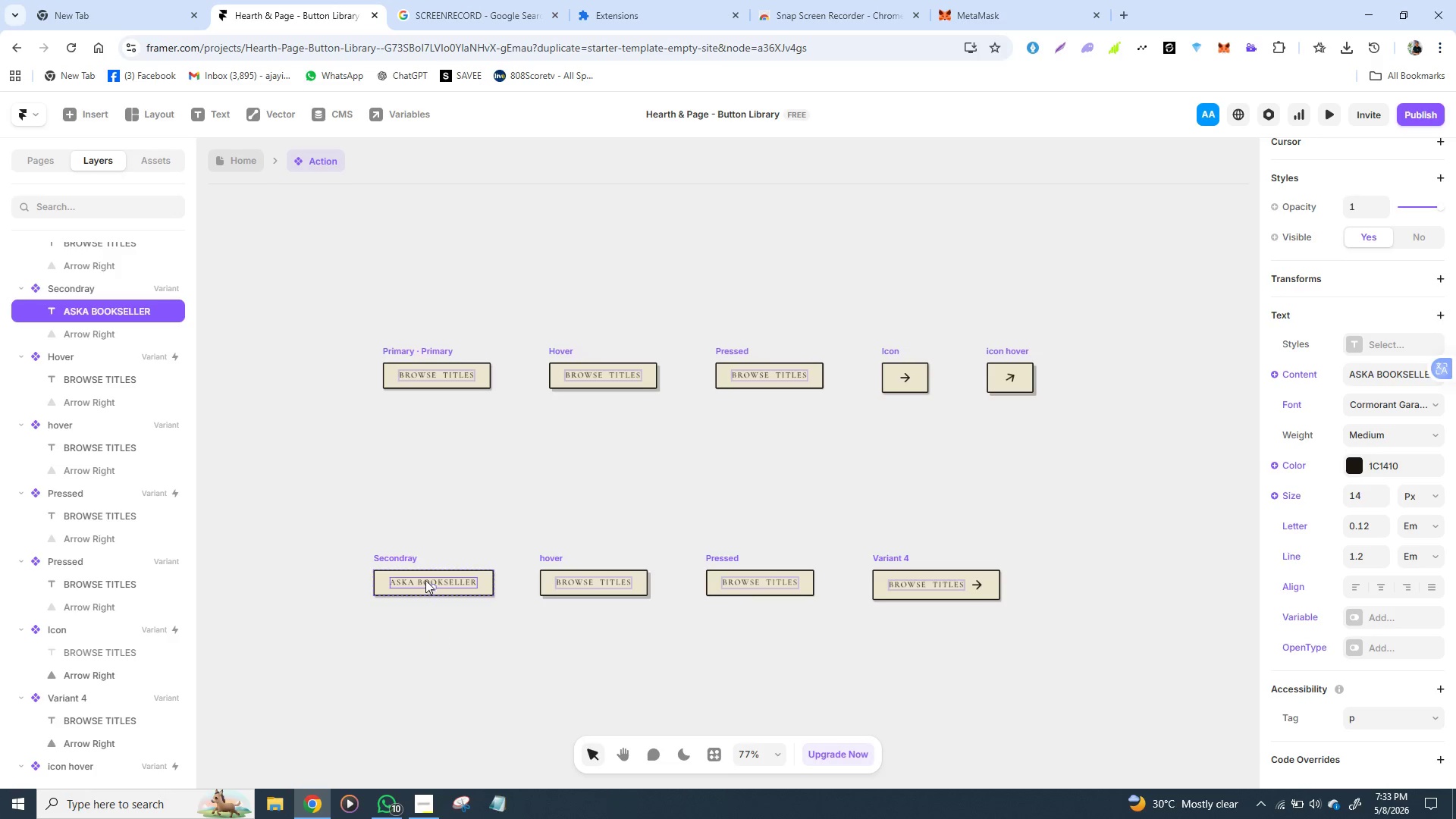 
left_click([437, 536])
 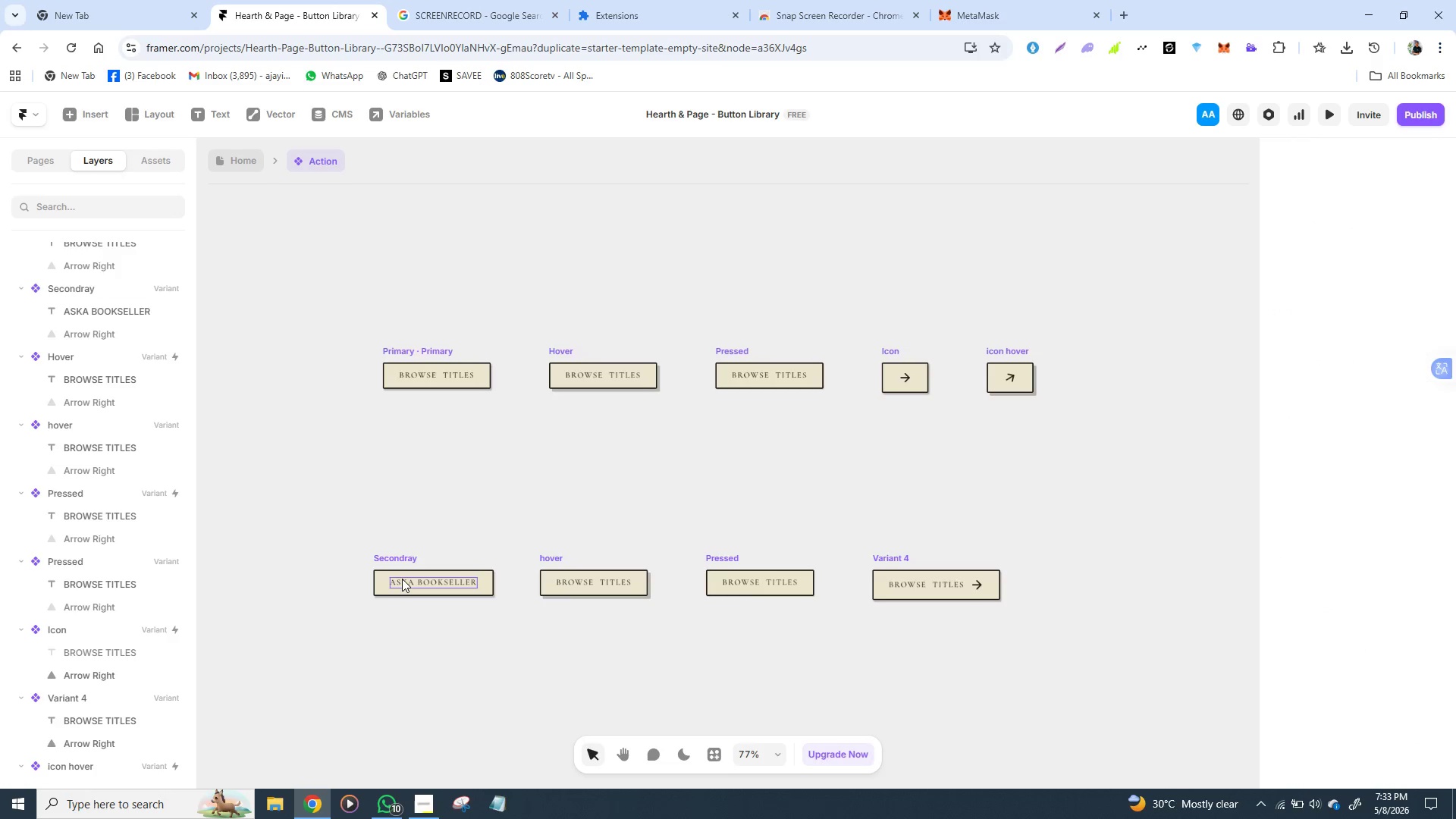 
left_click([402, 579])
 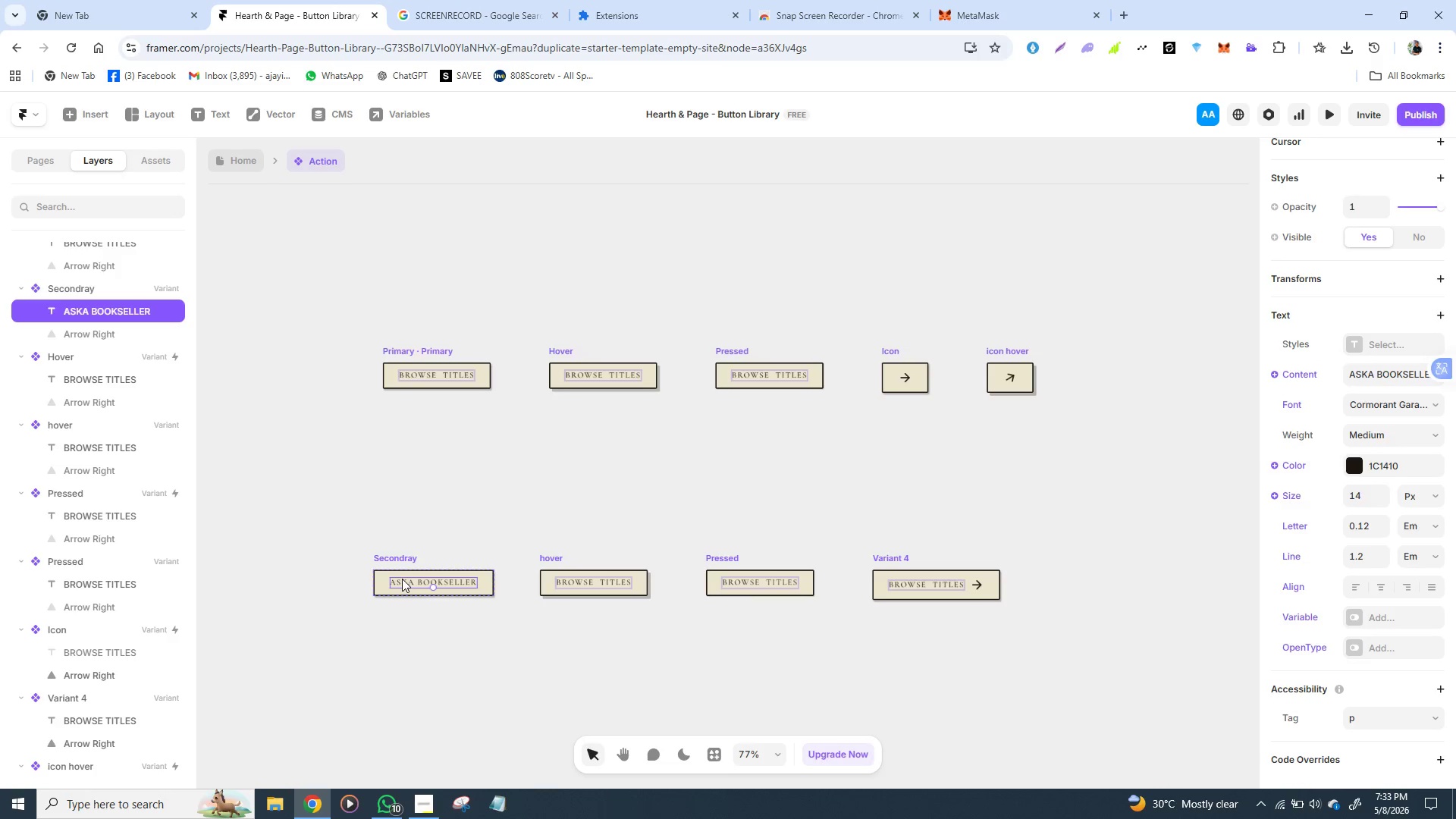 
double_click([402, 579])
 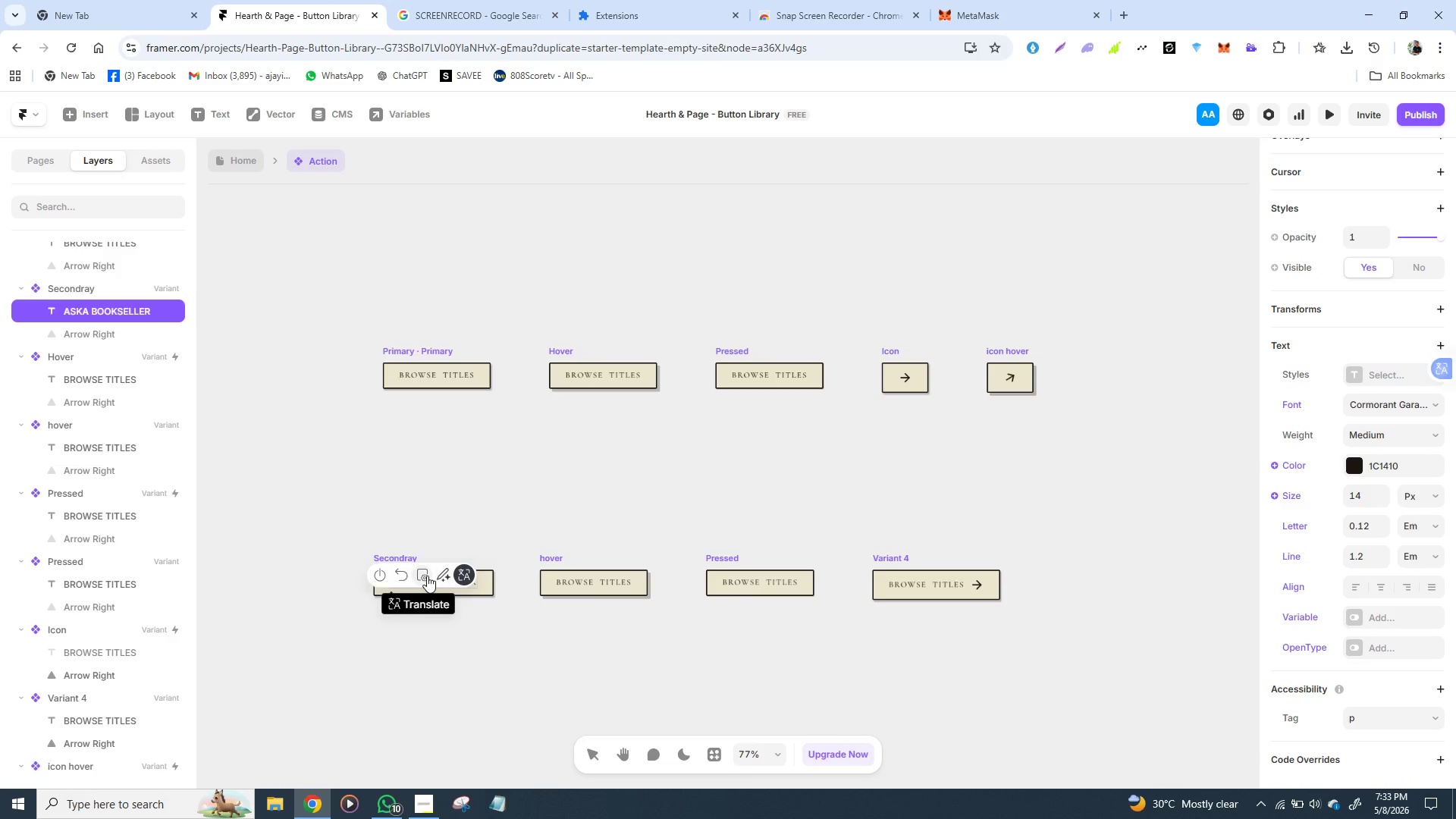 
left_click([468, 532])
 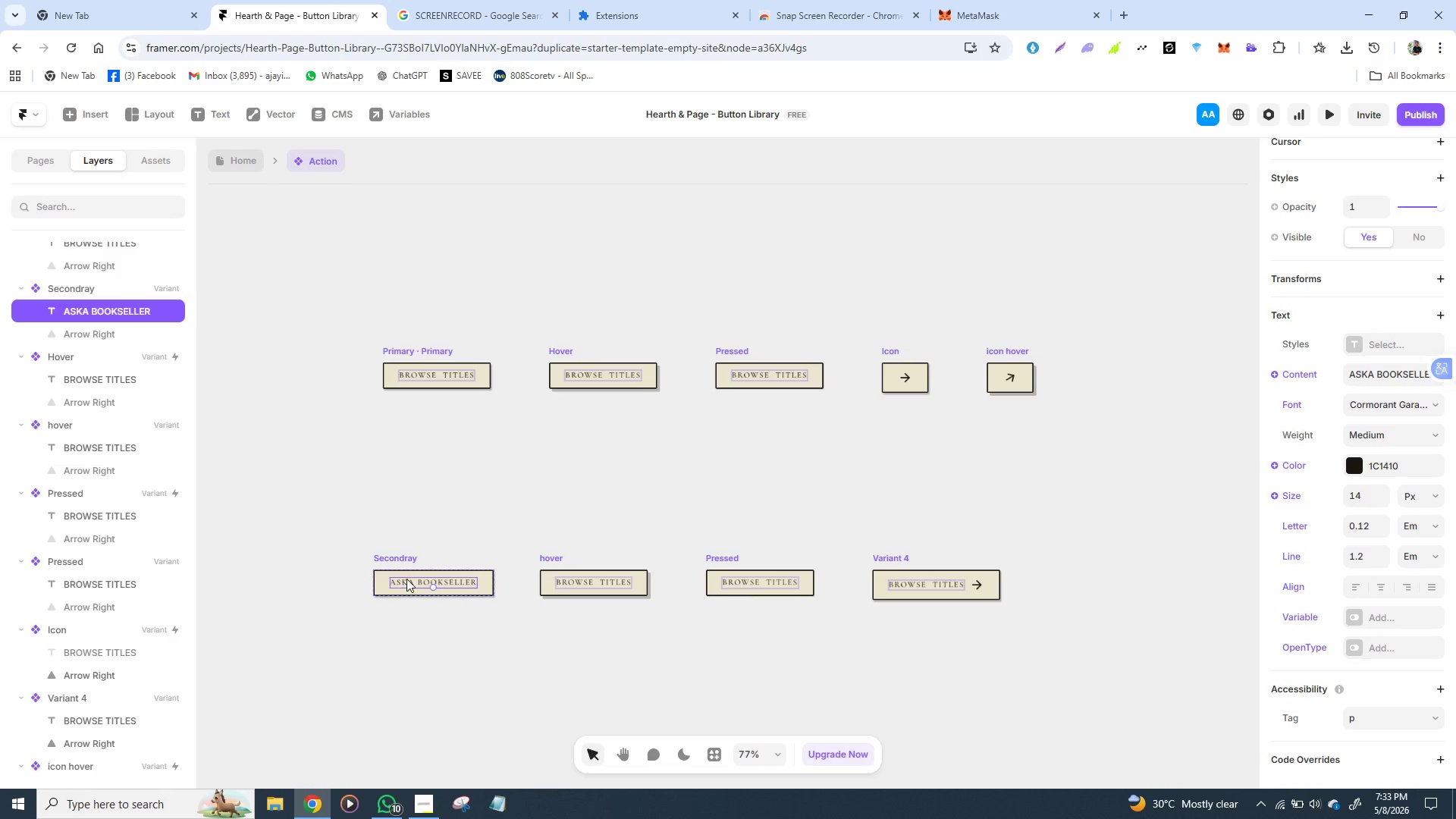 
left_click([408, 577])
 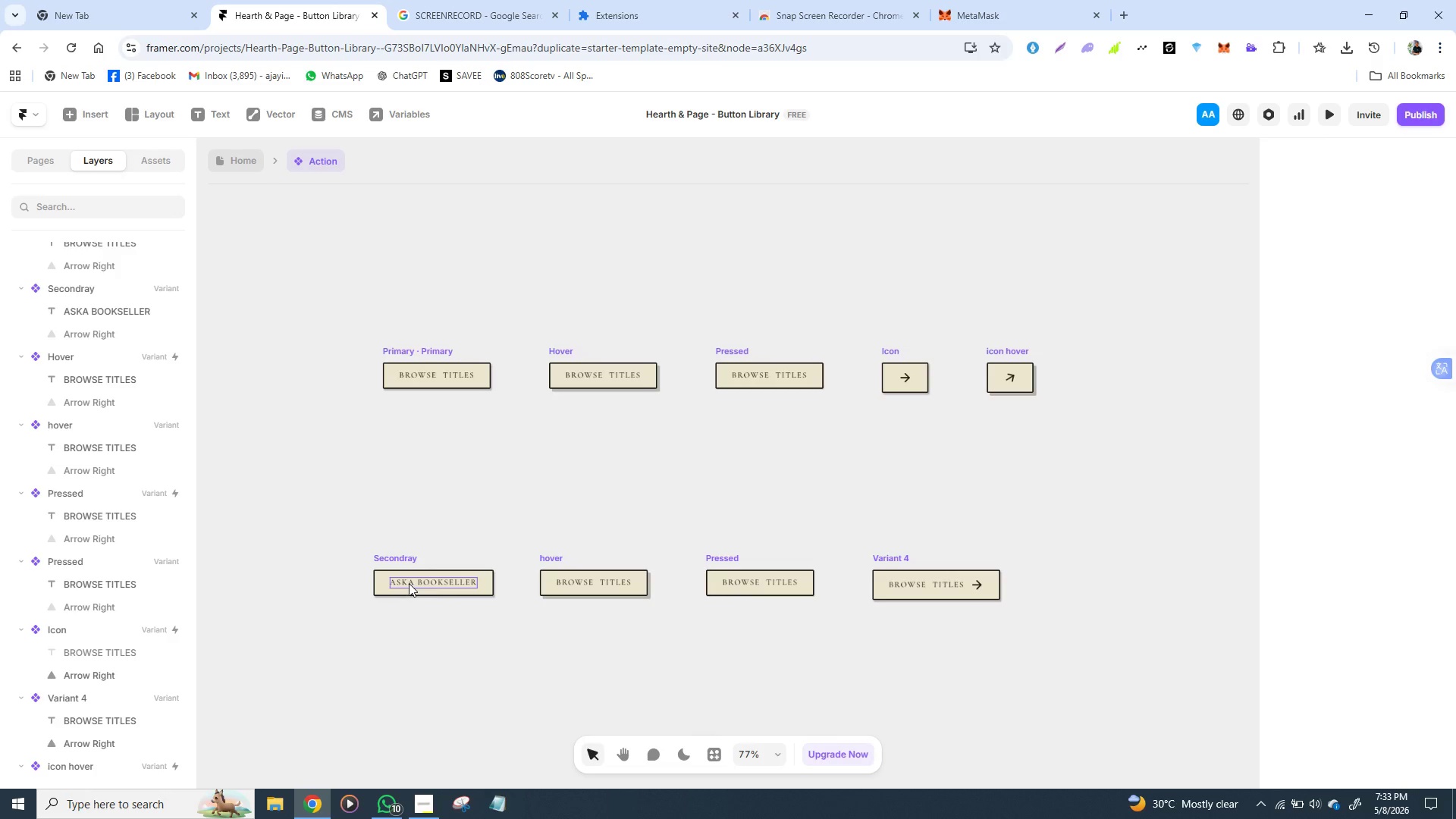 
double_click([409, 583])
 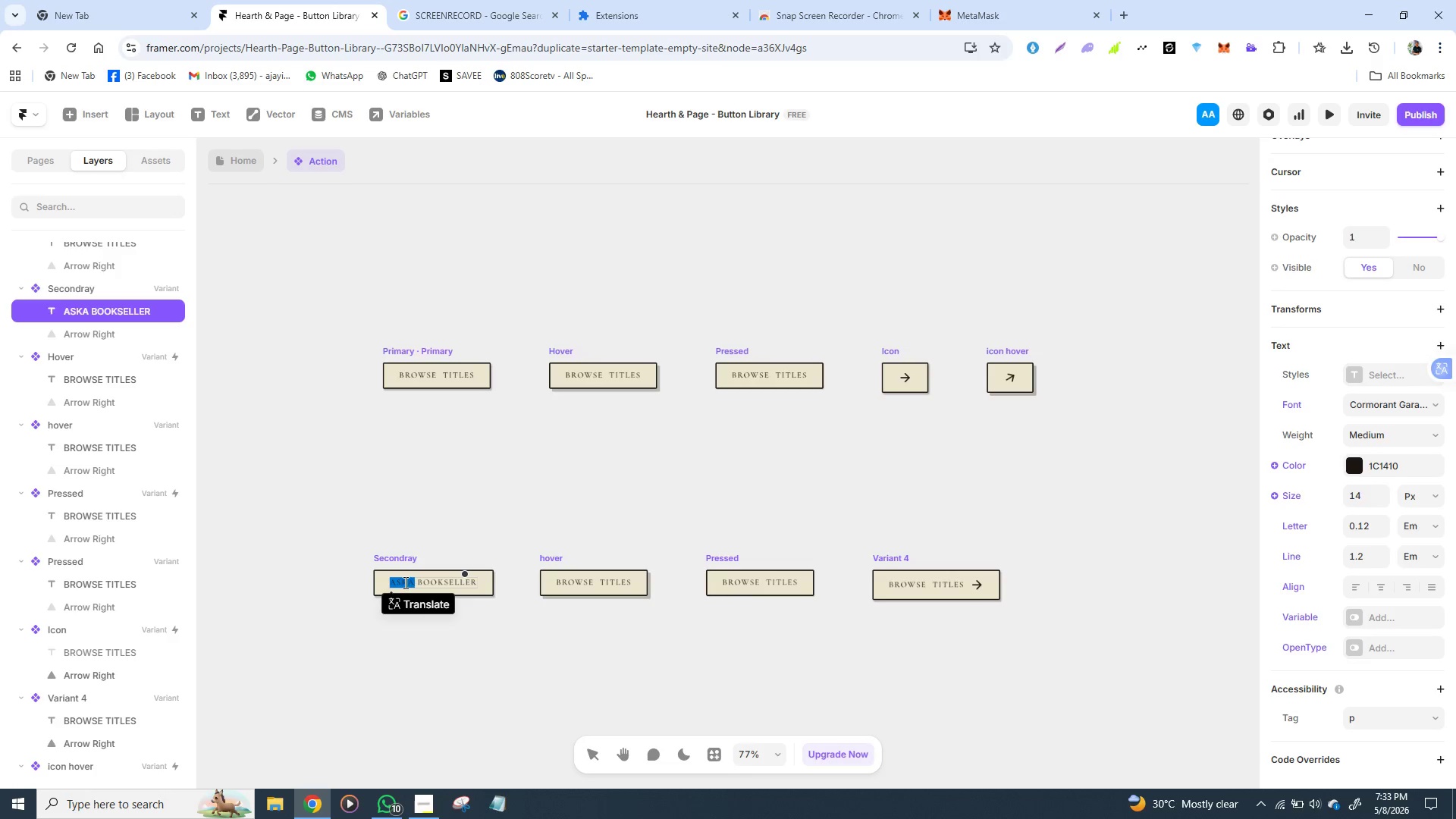 
left_click([409, 582])
 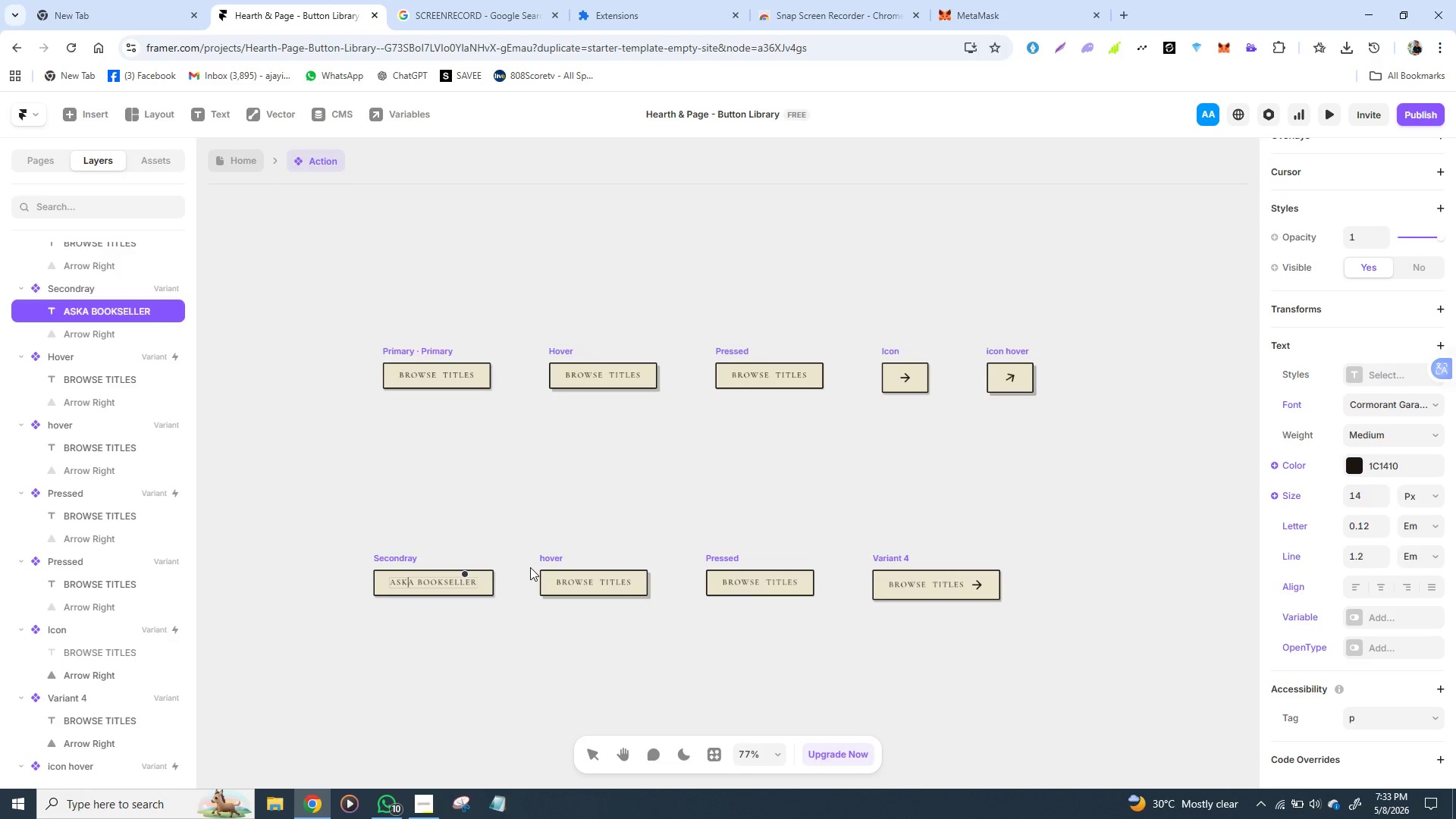 
key(Space)
 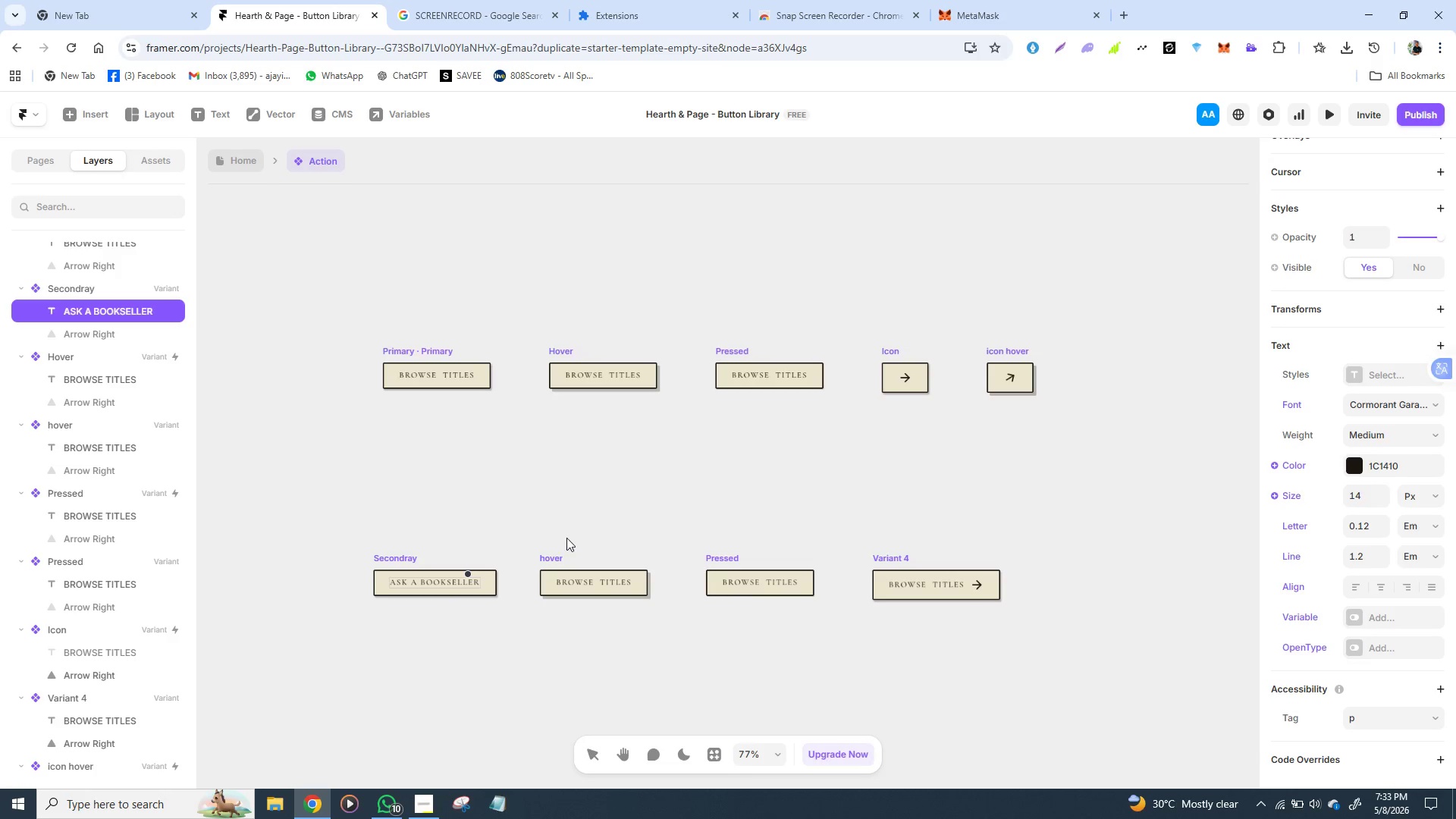 
left_click([572, 537])
 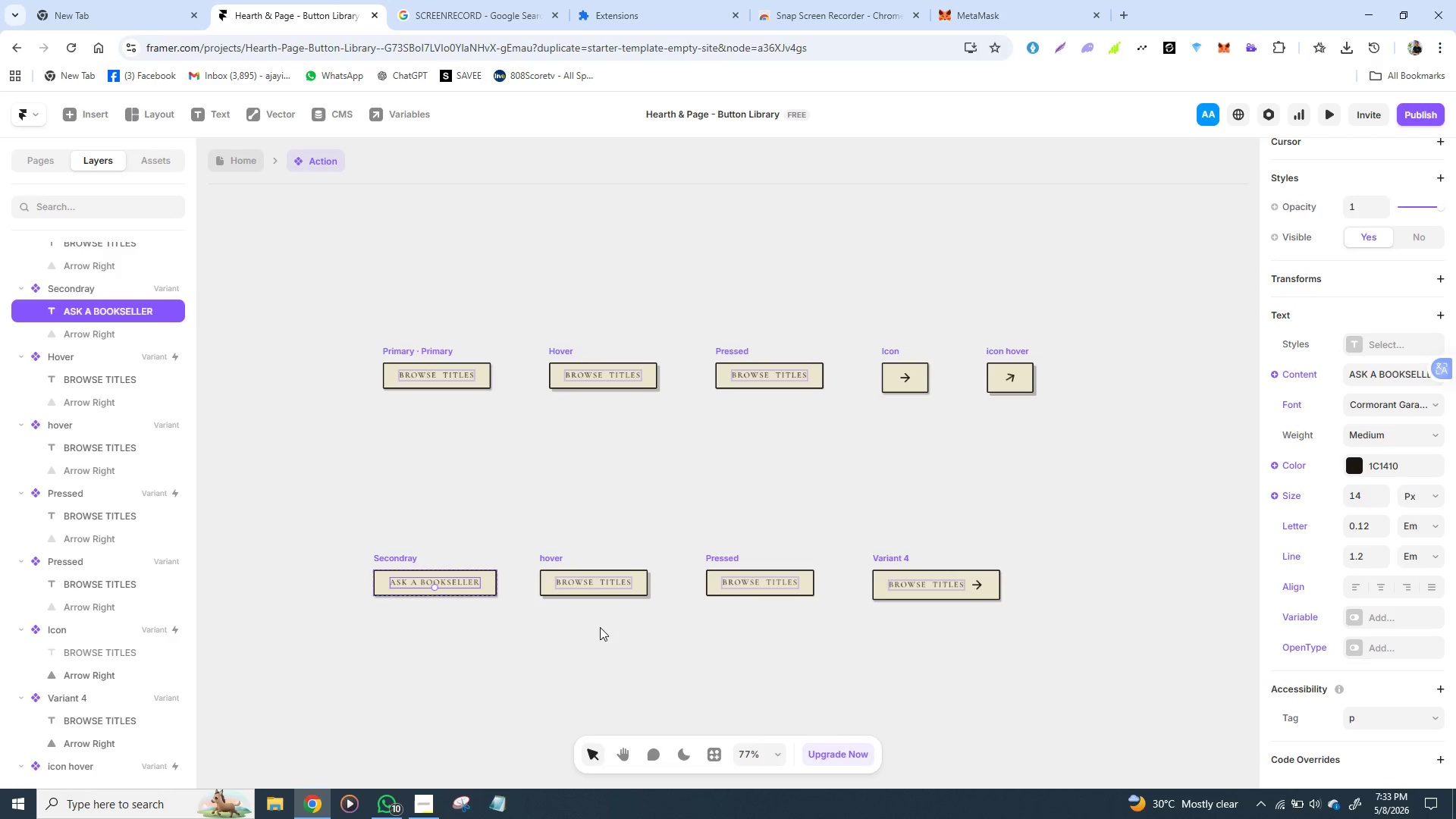 
left_click([611, 623])
 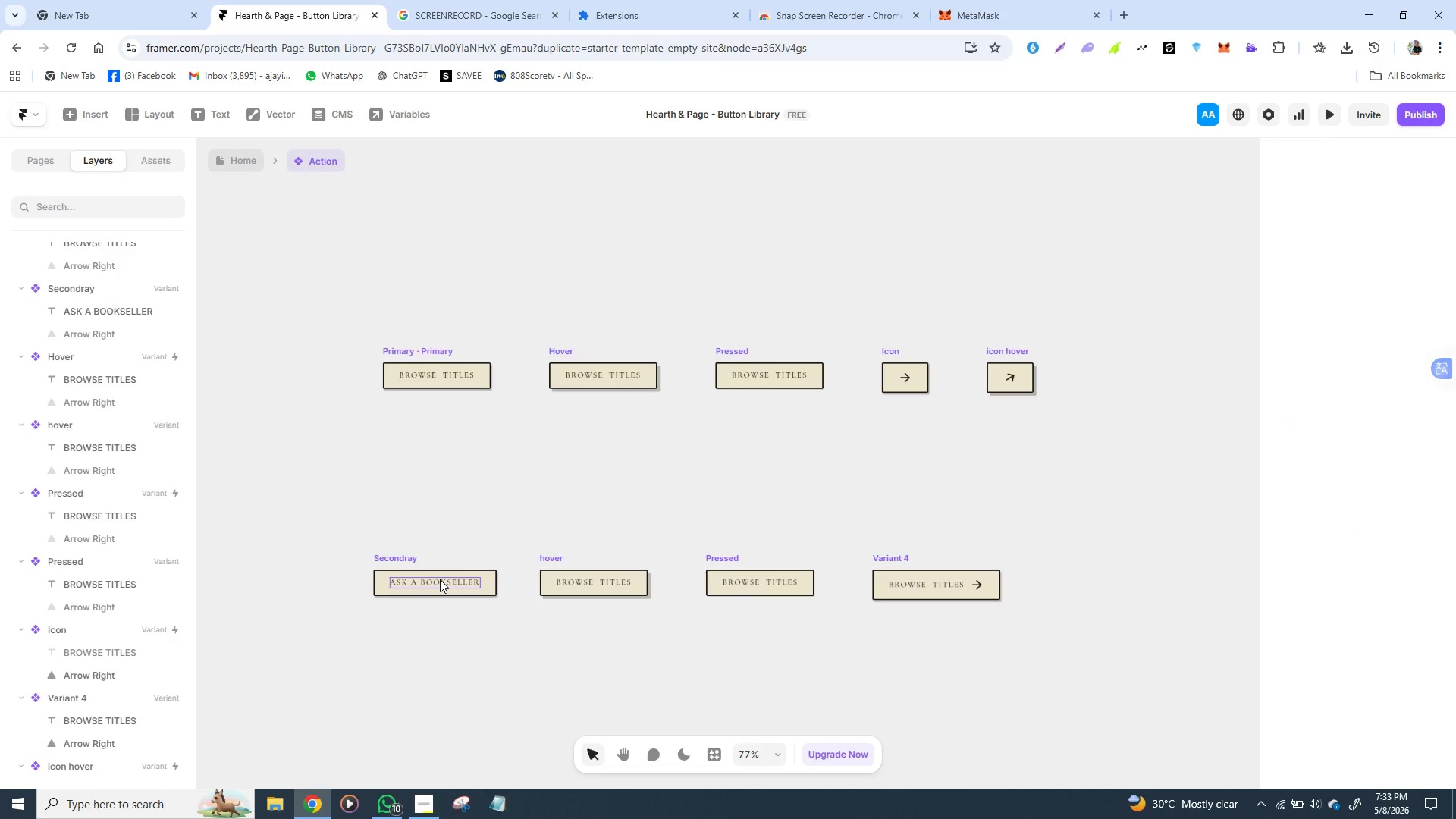 
double_click([440, 579])
 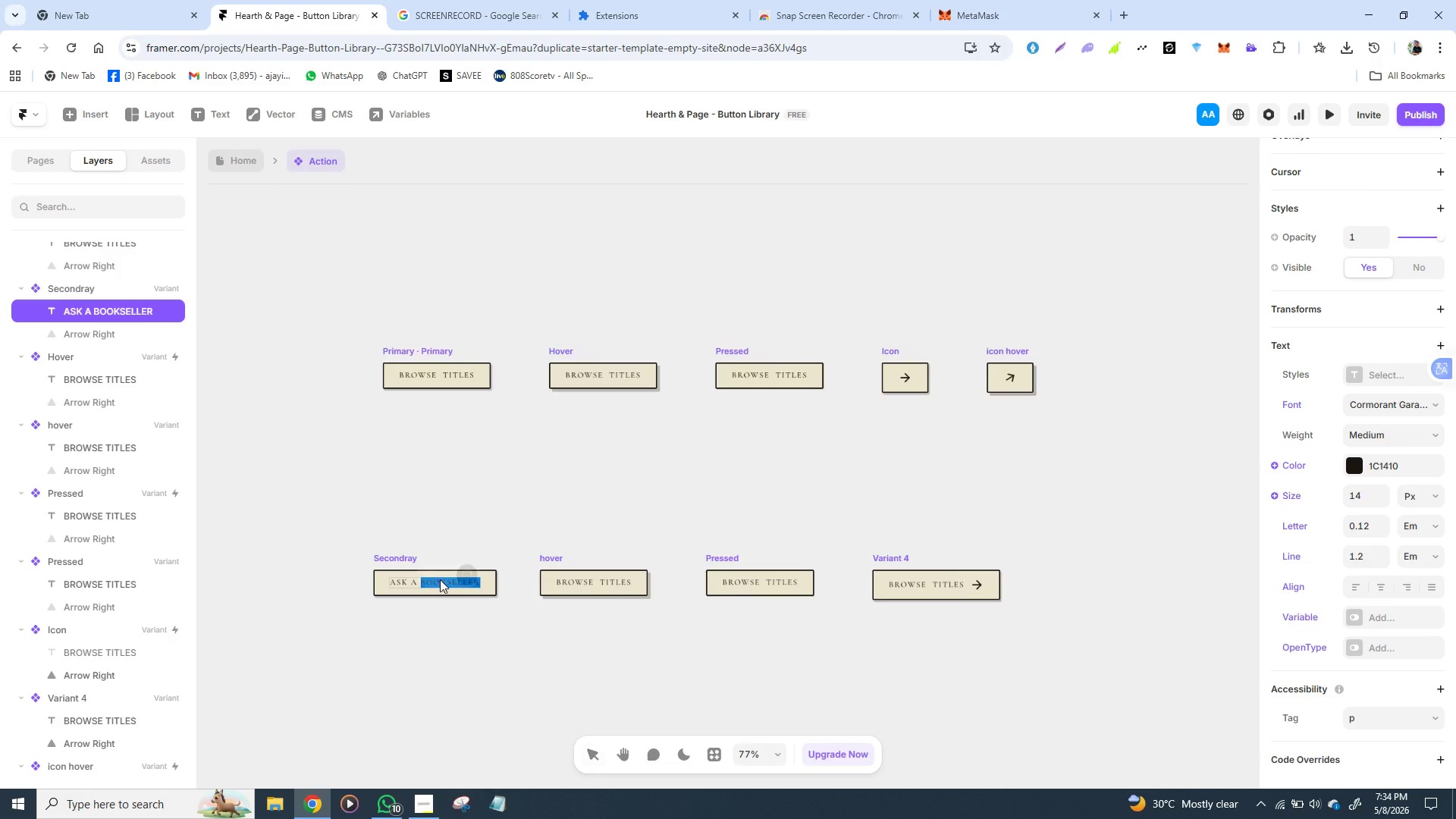 
triple_click([440, 579])
 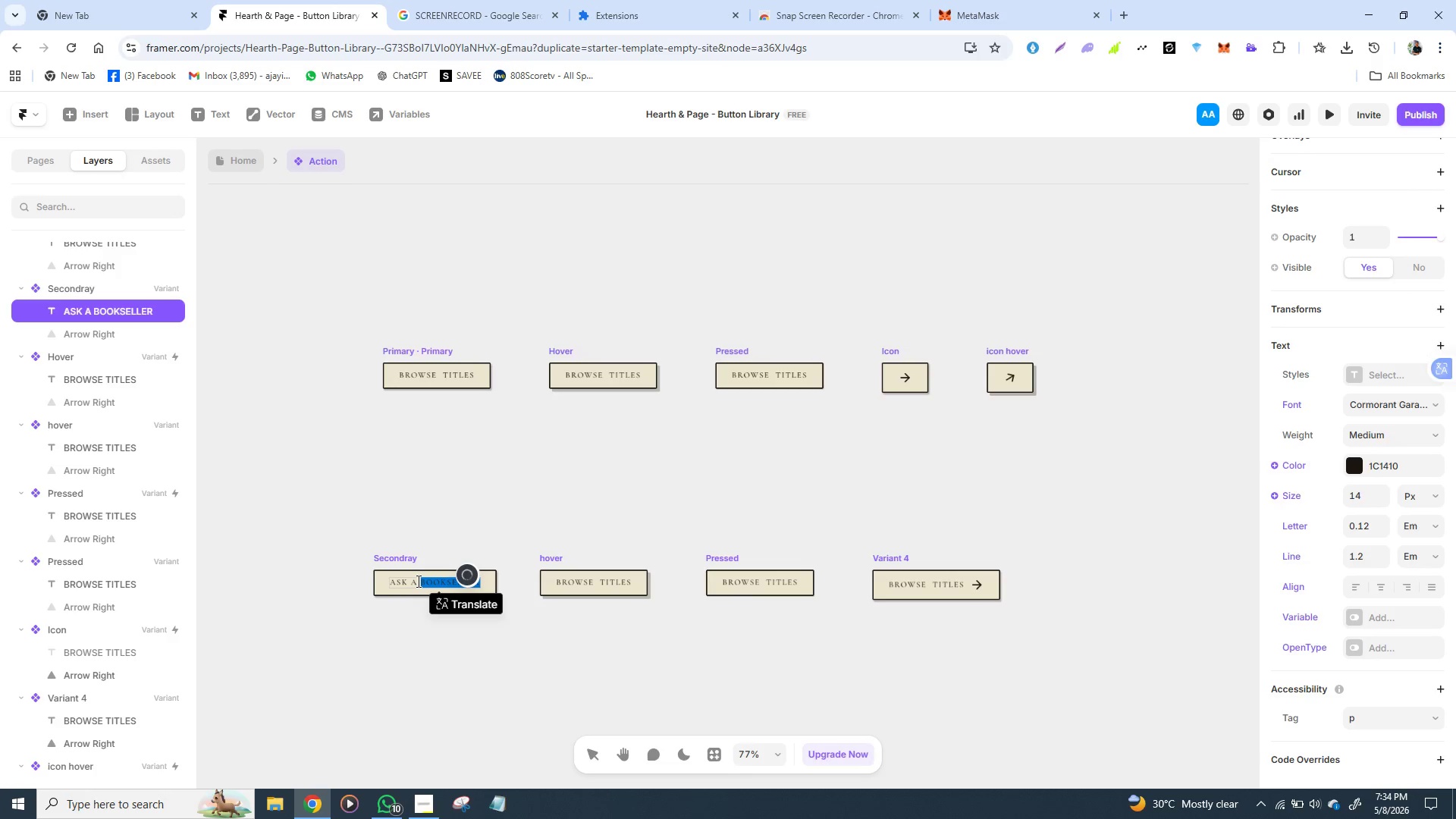 
double_click([417, 581])
 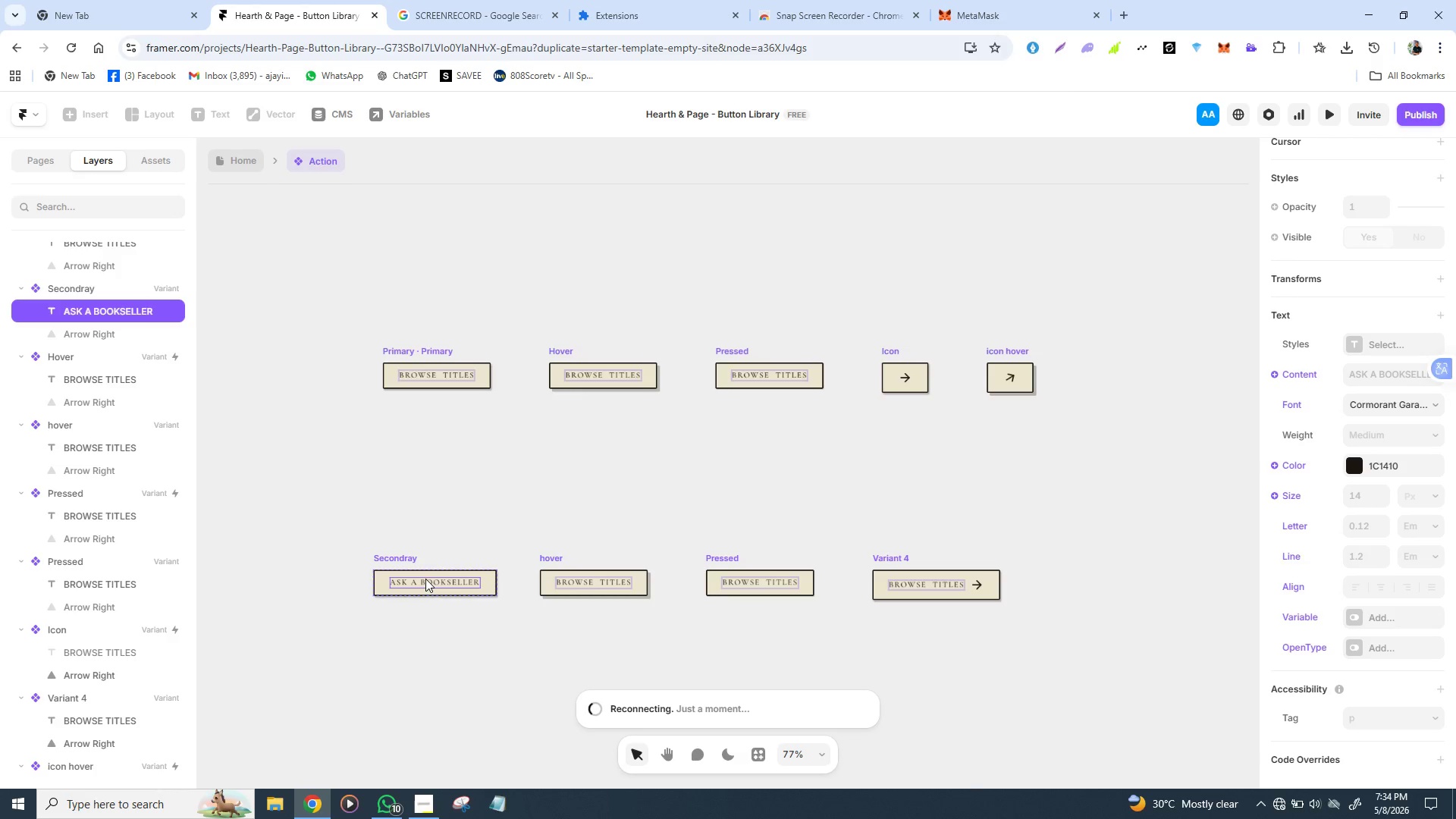 
double_click([425, 579])
 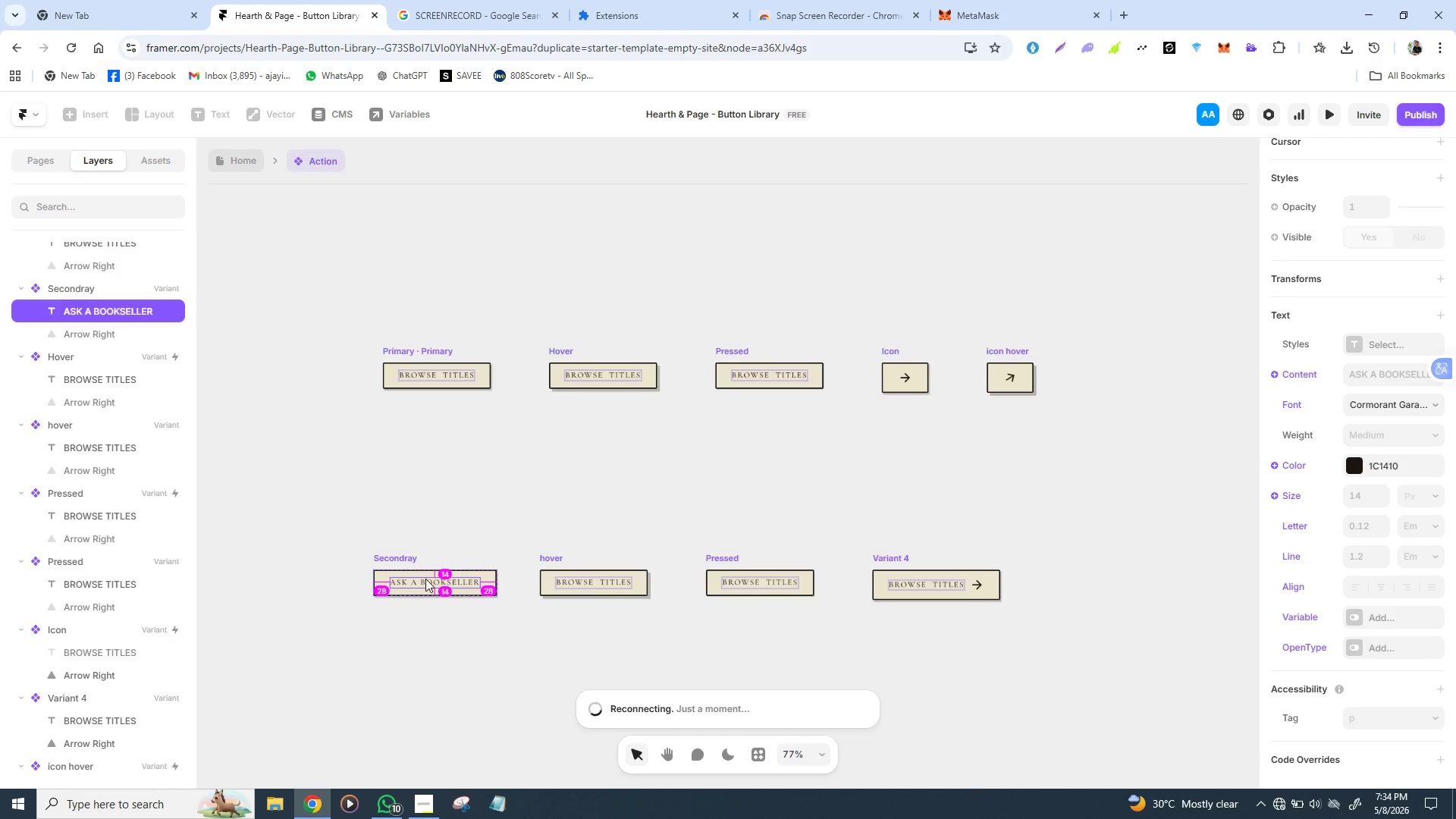 
triple_click([425, 579])
 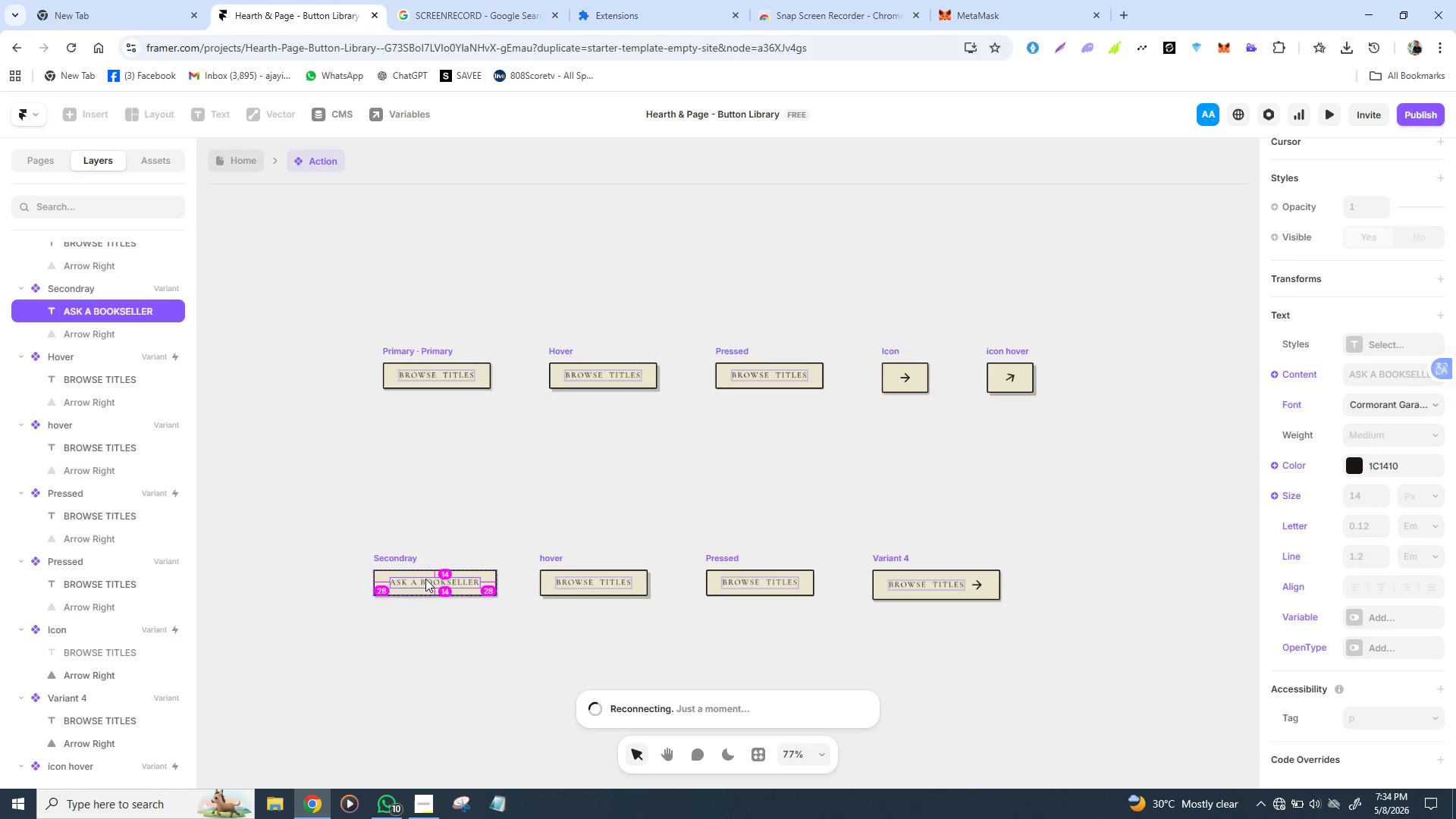 
triple_click([425, 579])
 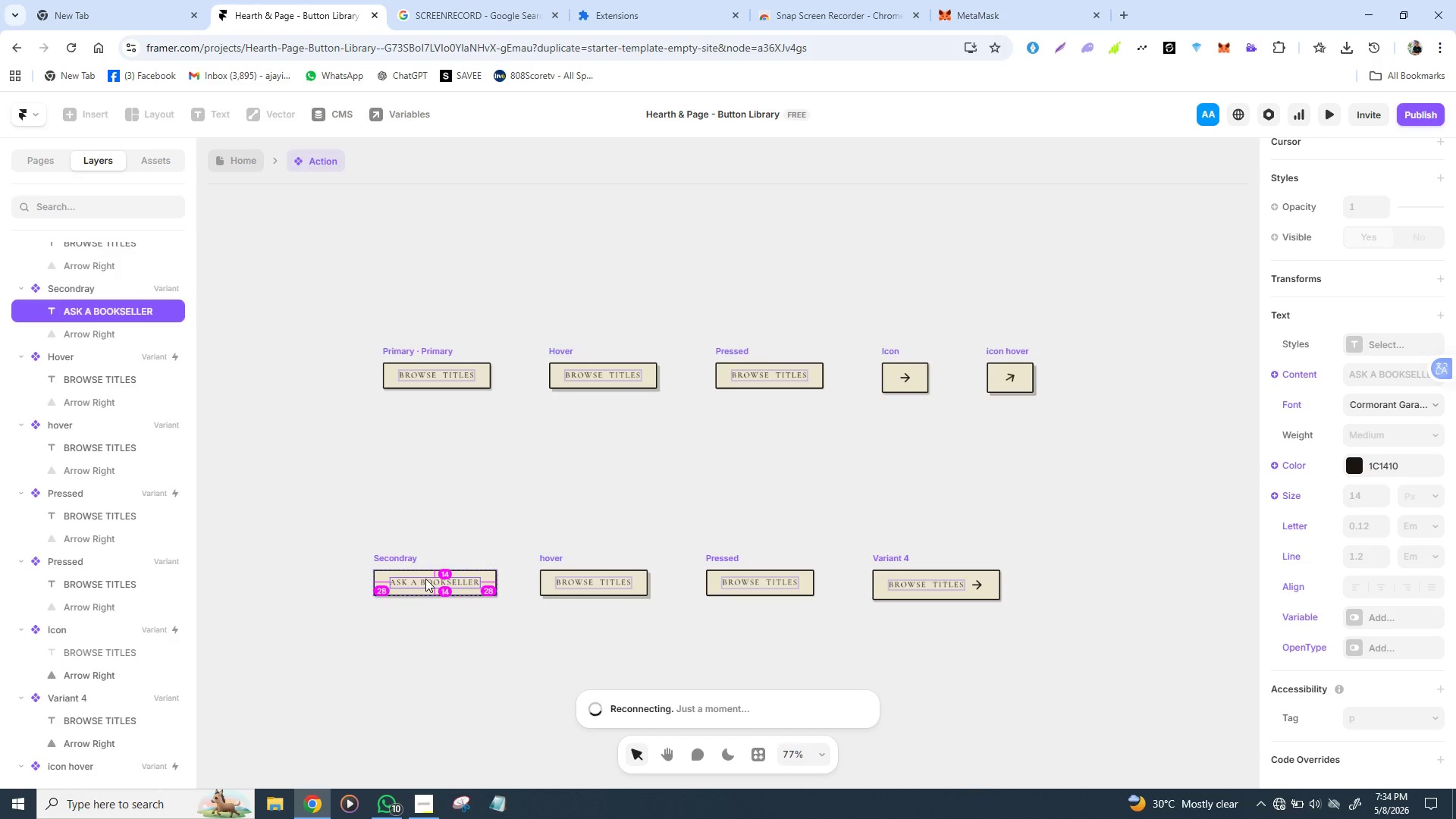 
triple_click([425, 579])
 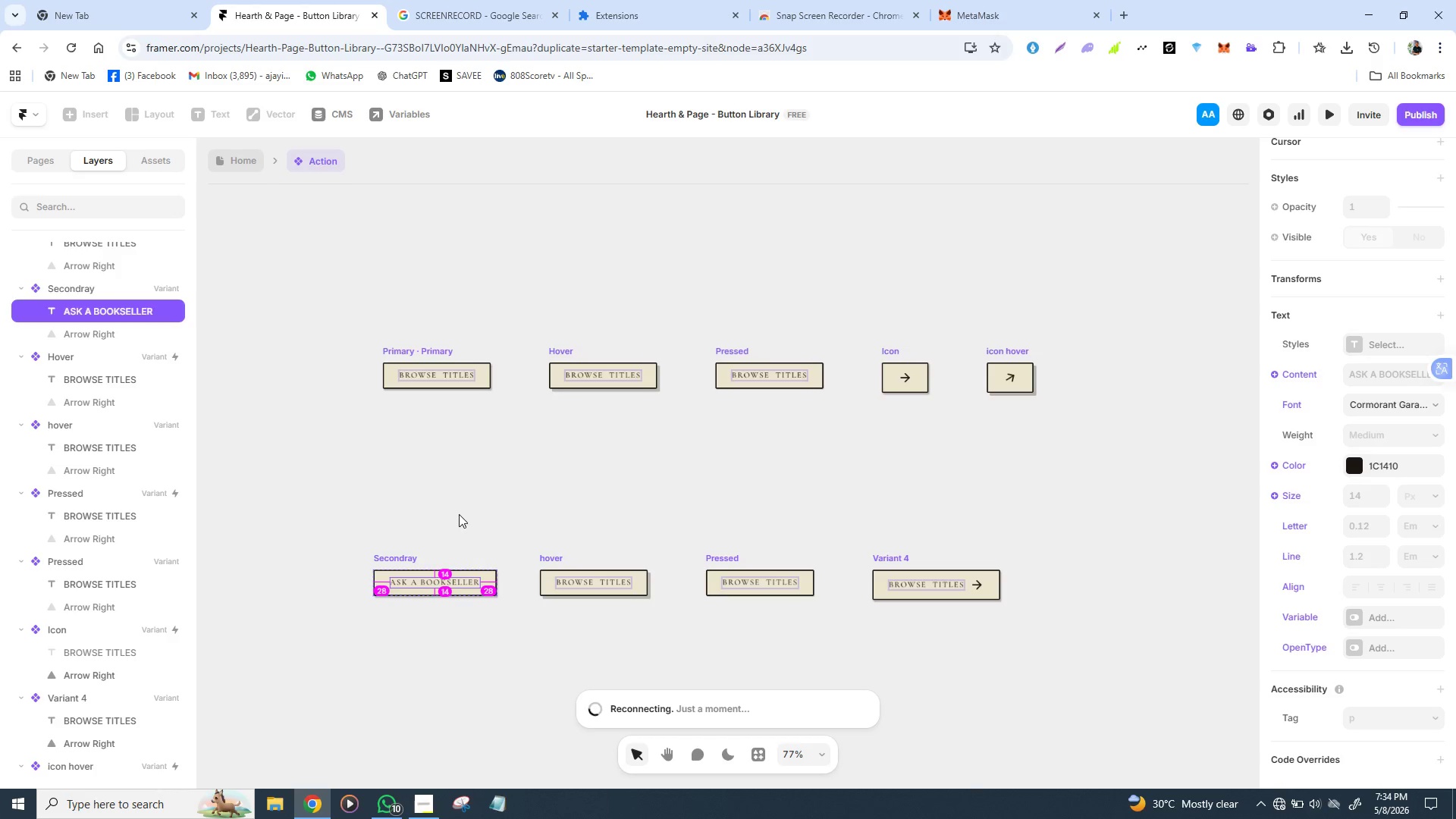 
left_click([461, 513])
 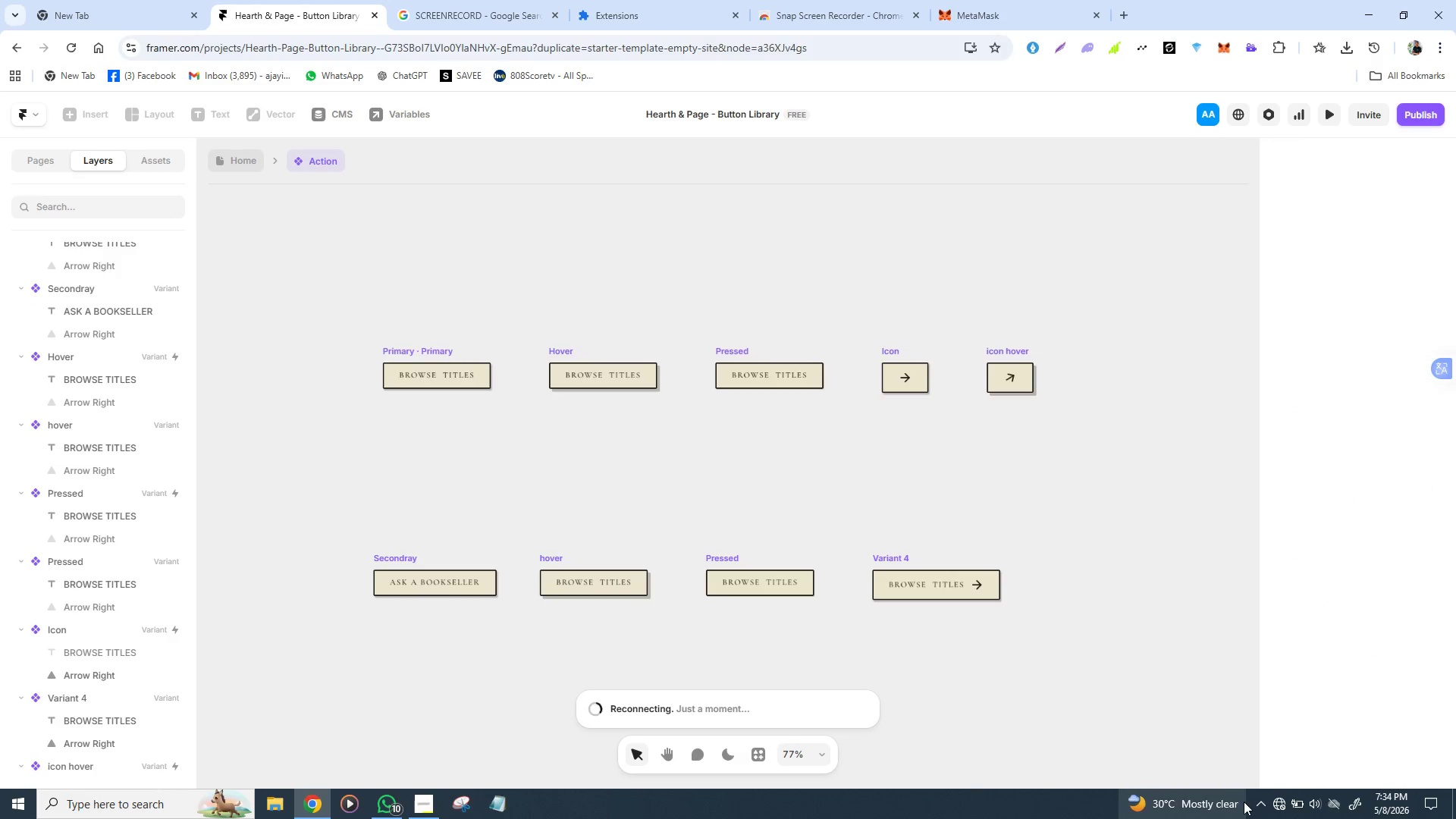 
left_click([1276, 807])
 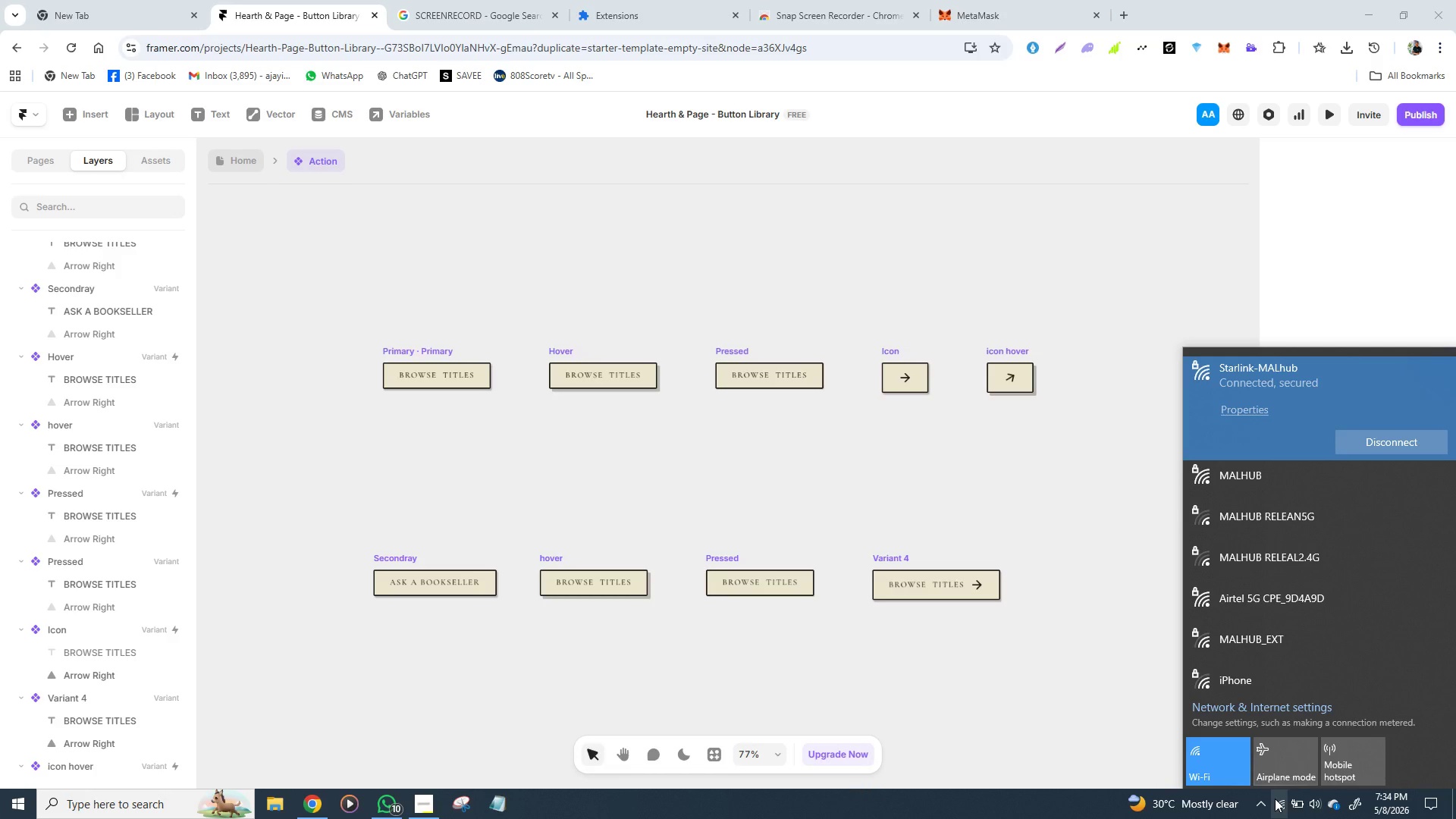 
wait(6.73)
 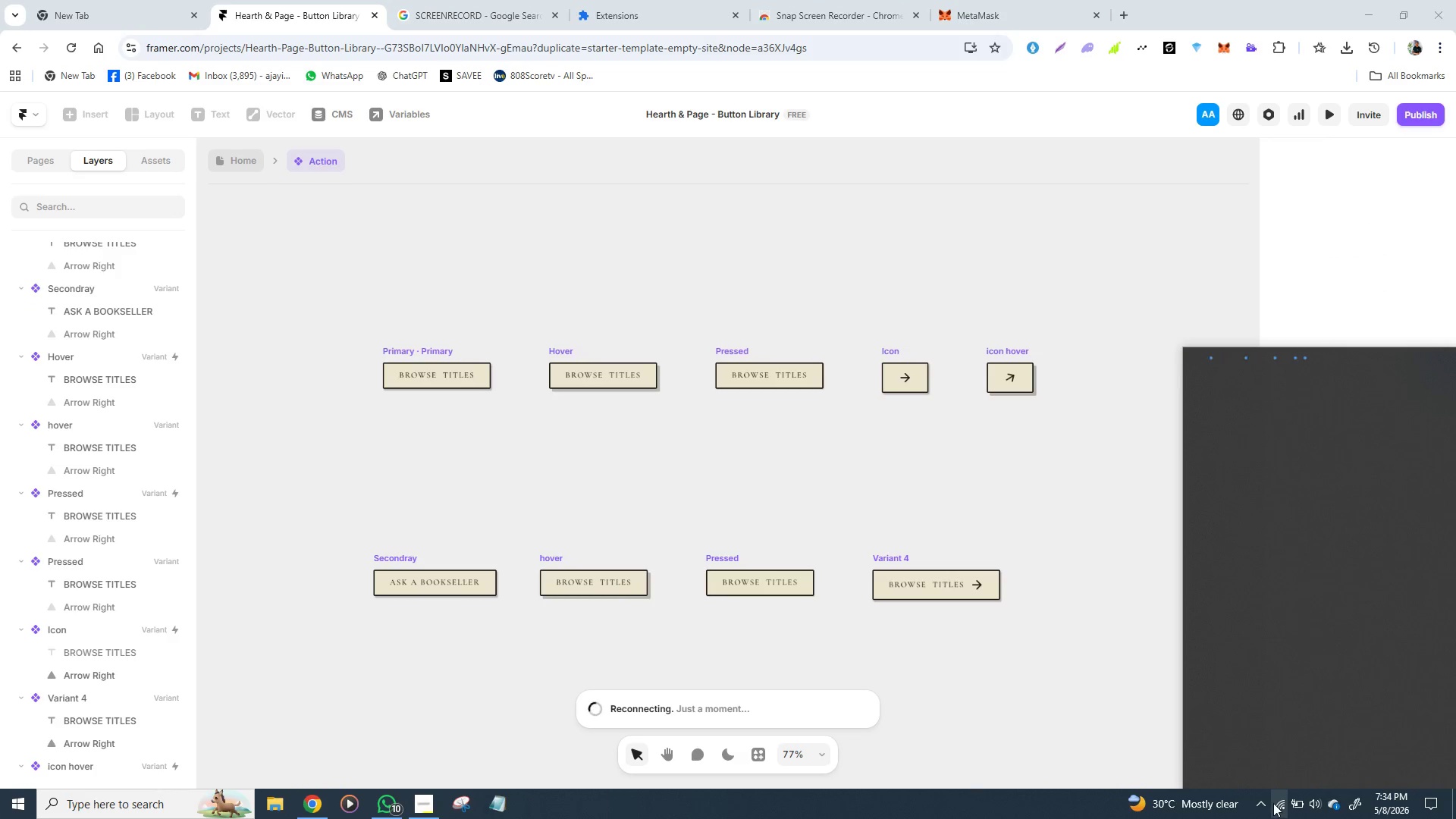 
left_click([1057, 689])
 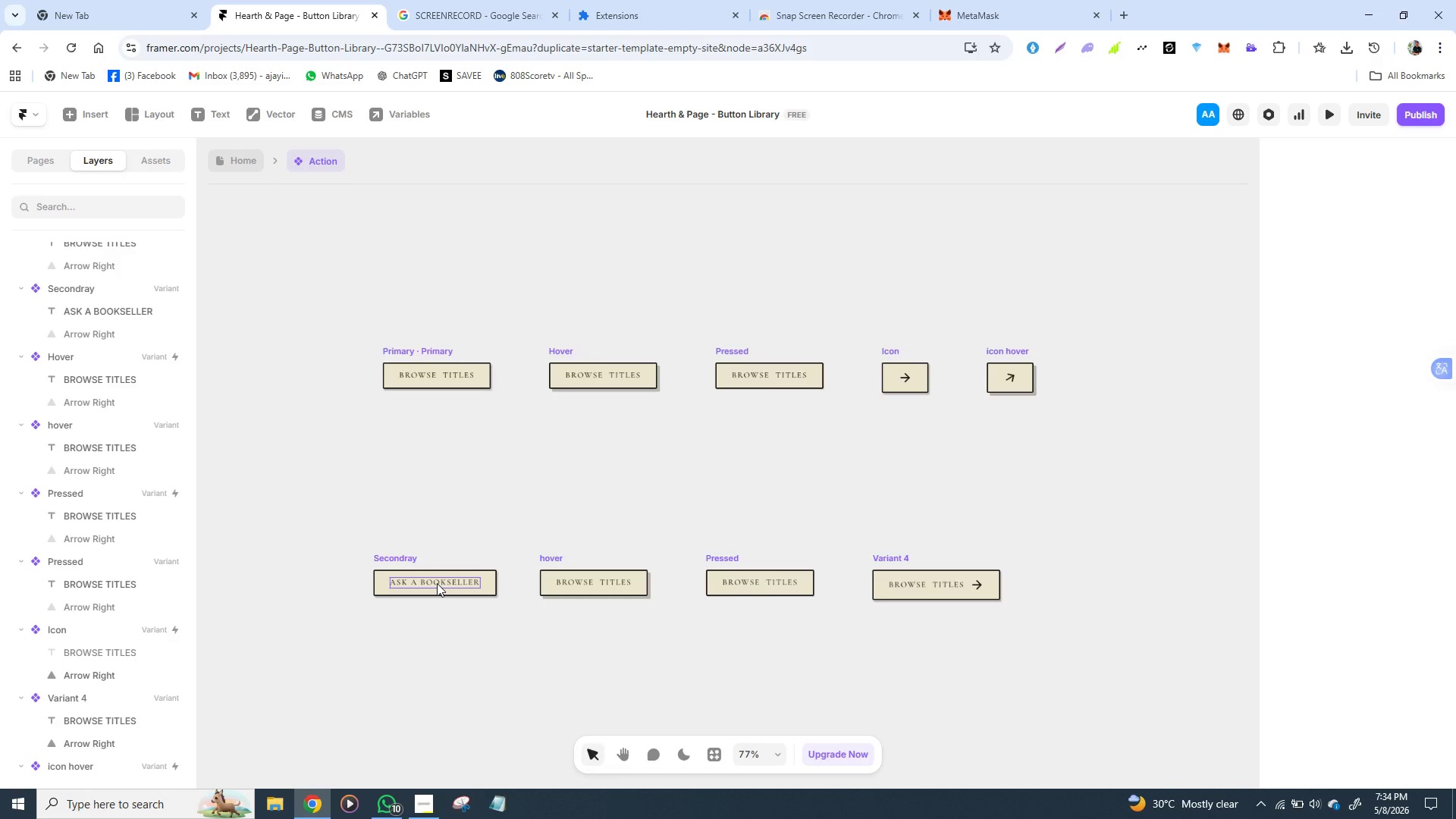 
double_click([437, 583])
 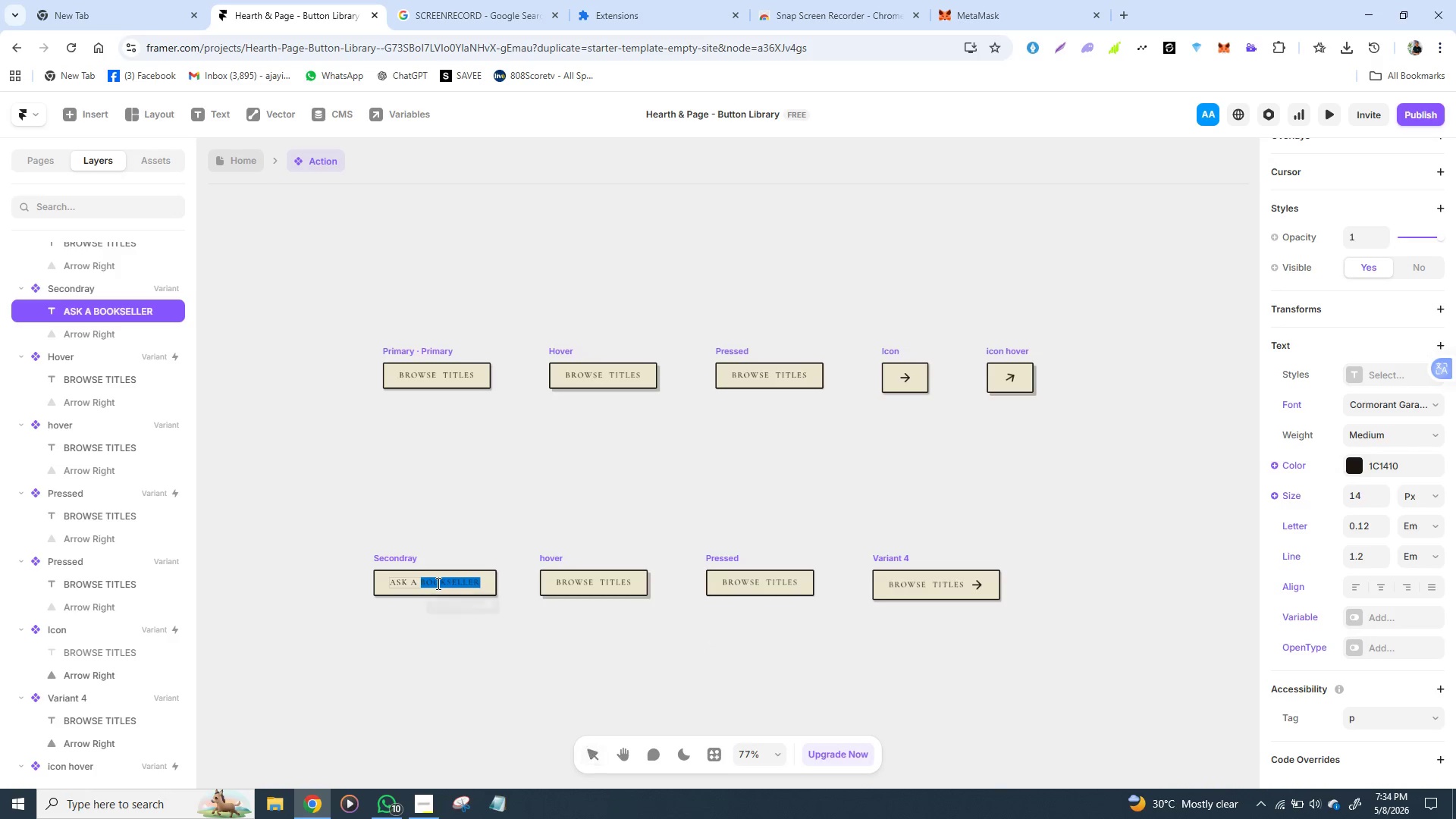 
triple_click([437, 583])
 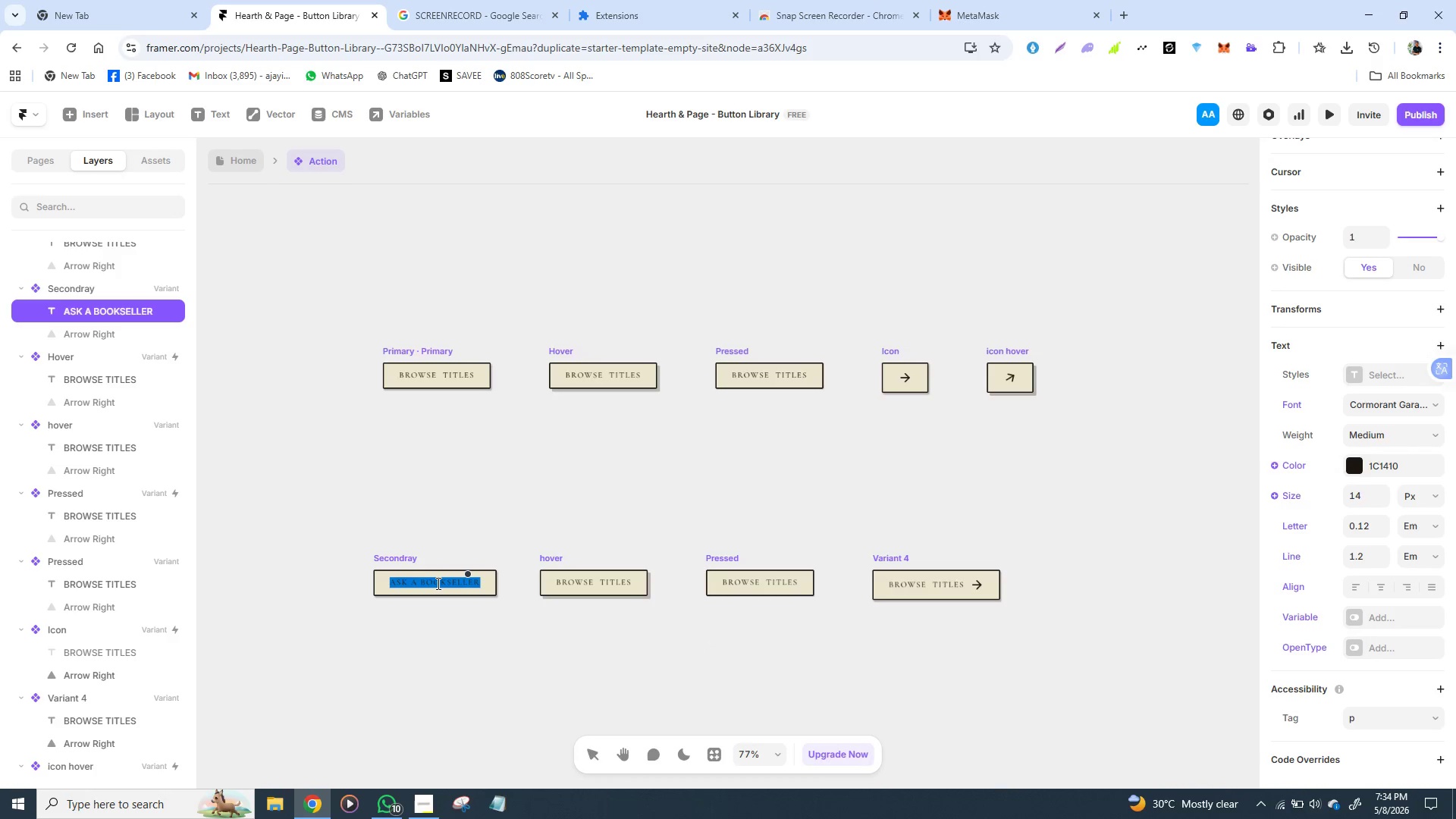 
key(Control+C)
 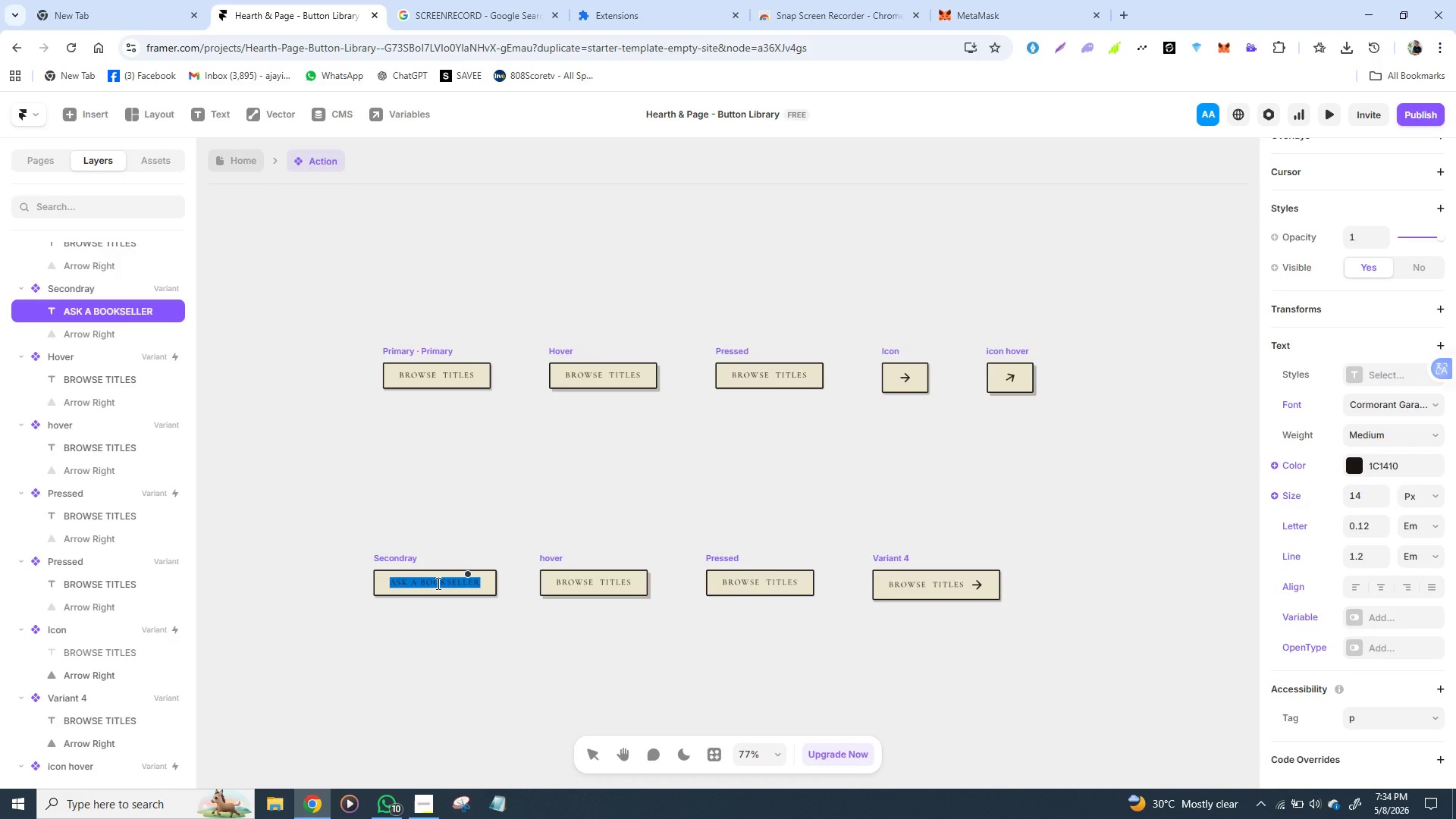 
key(Control+C)
 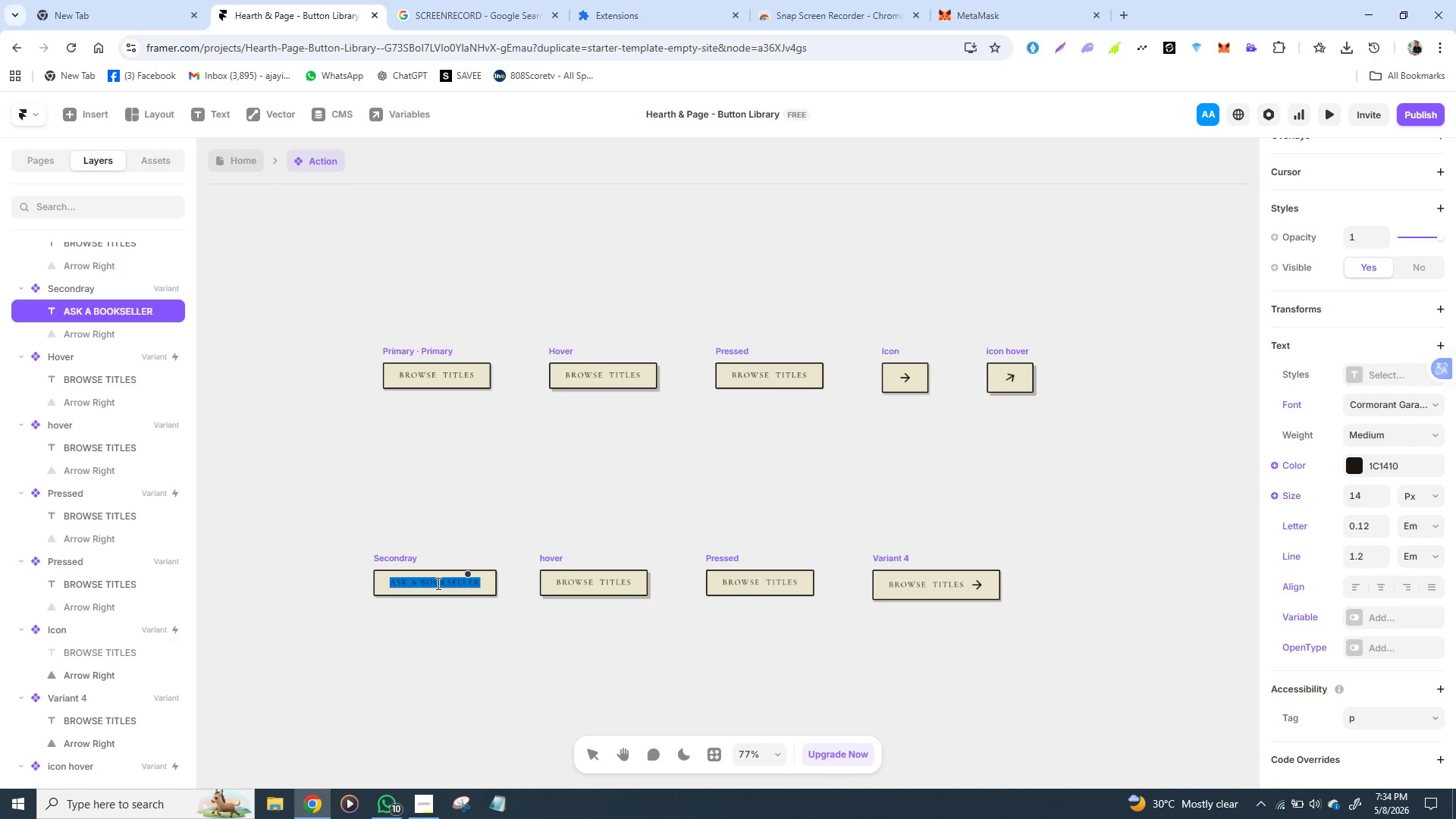 
key(Control+C)
 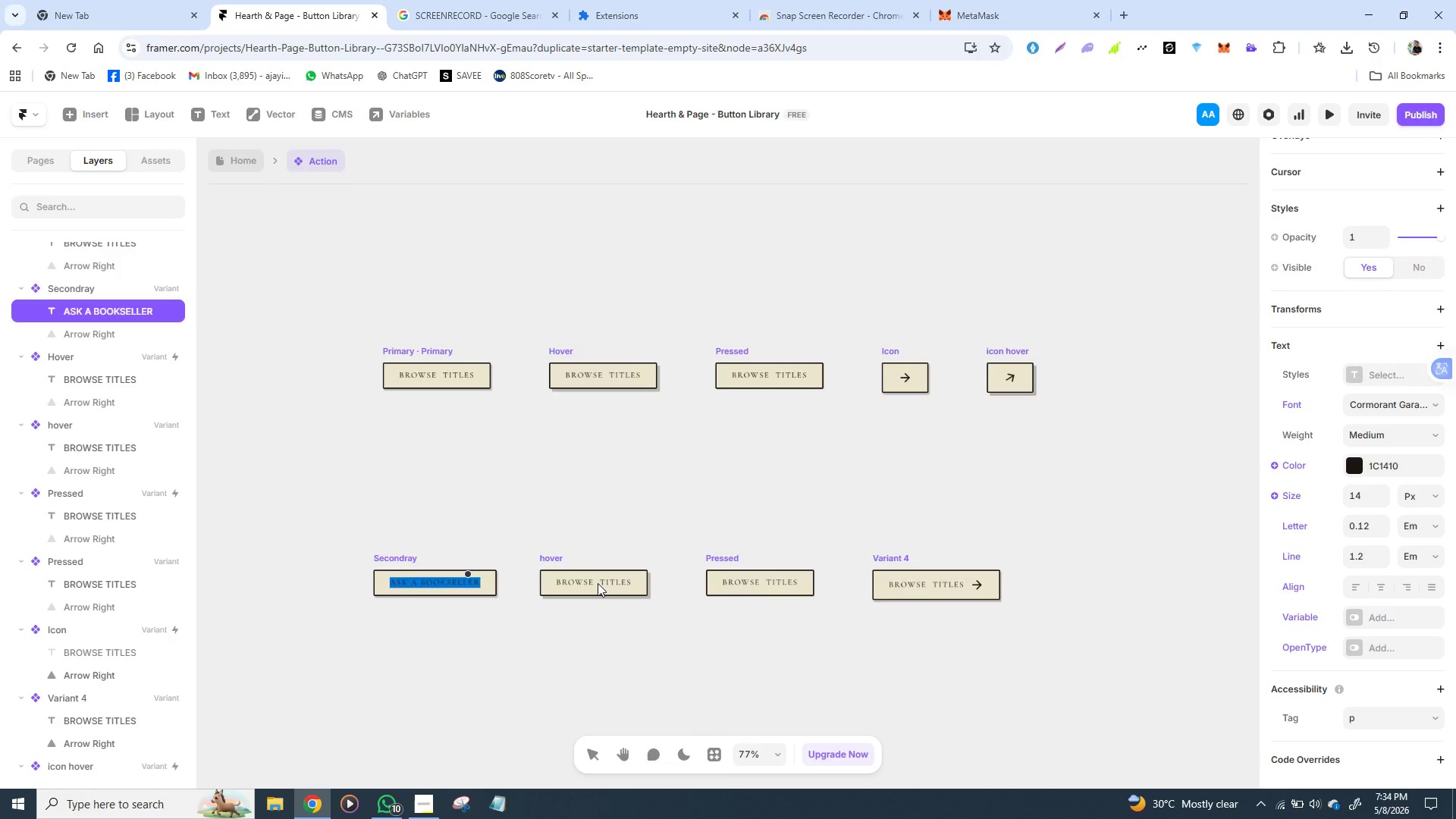 
double_click([598, 583])
 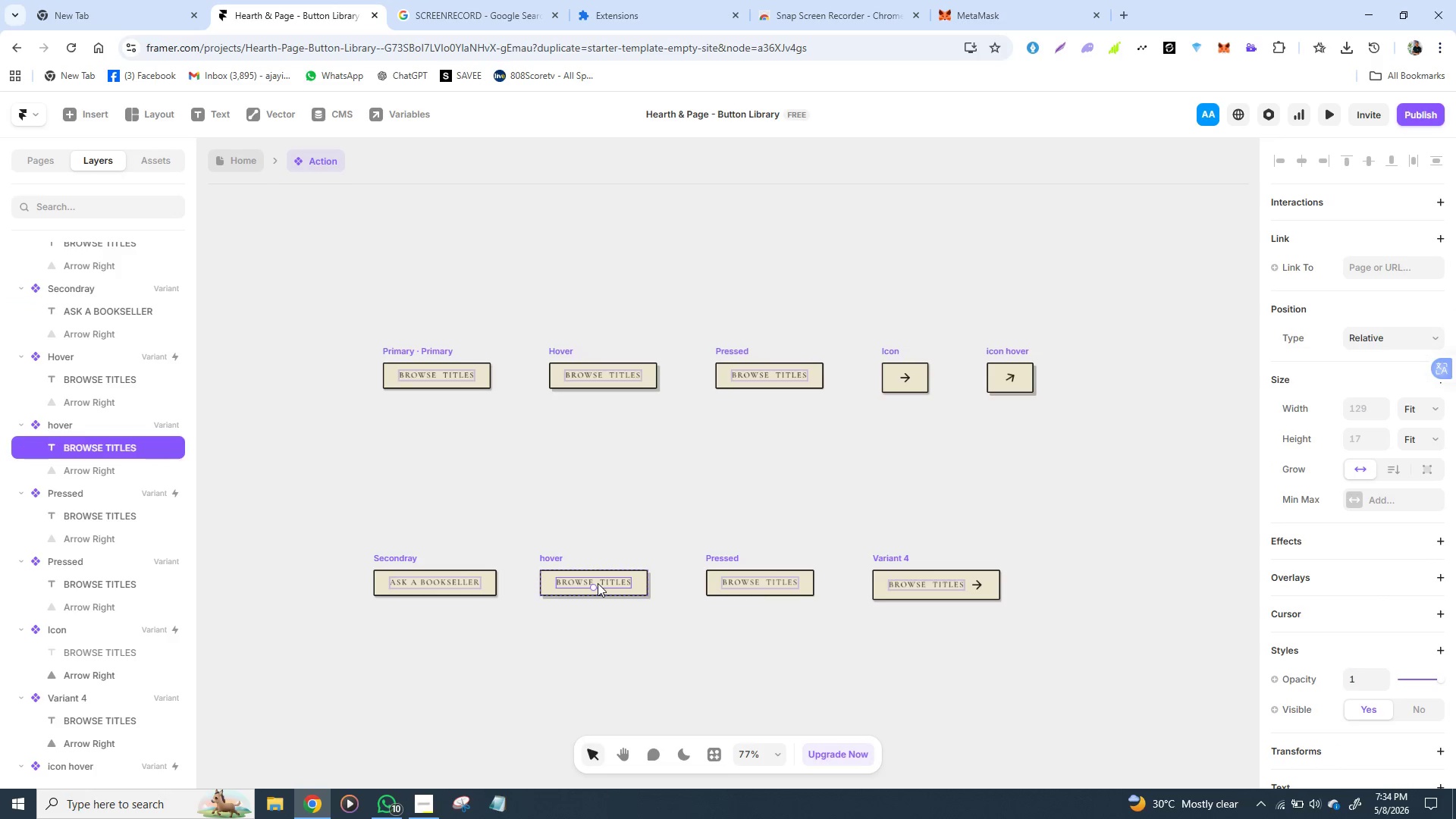 
triple_click([598, 583])
 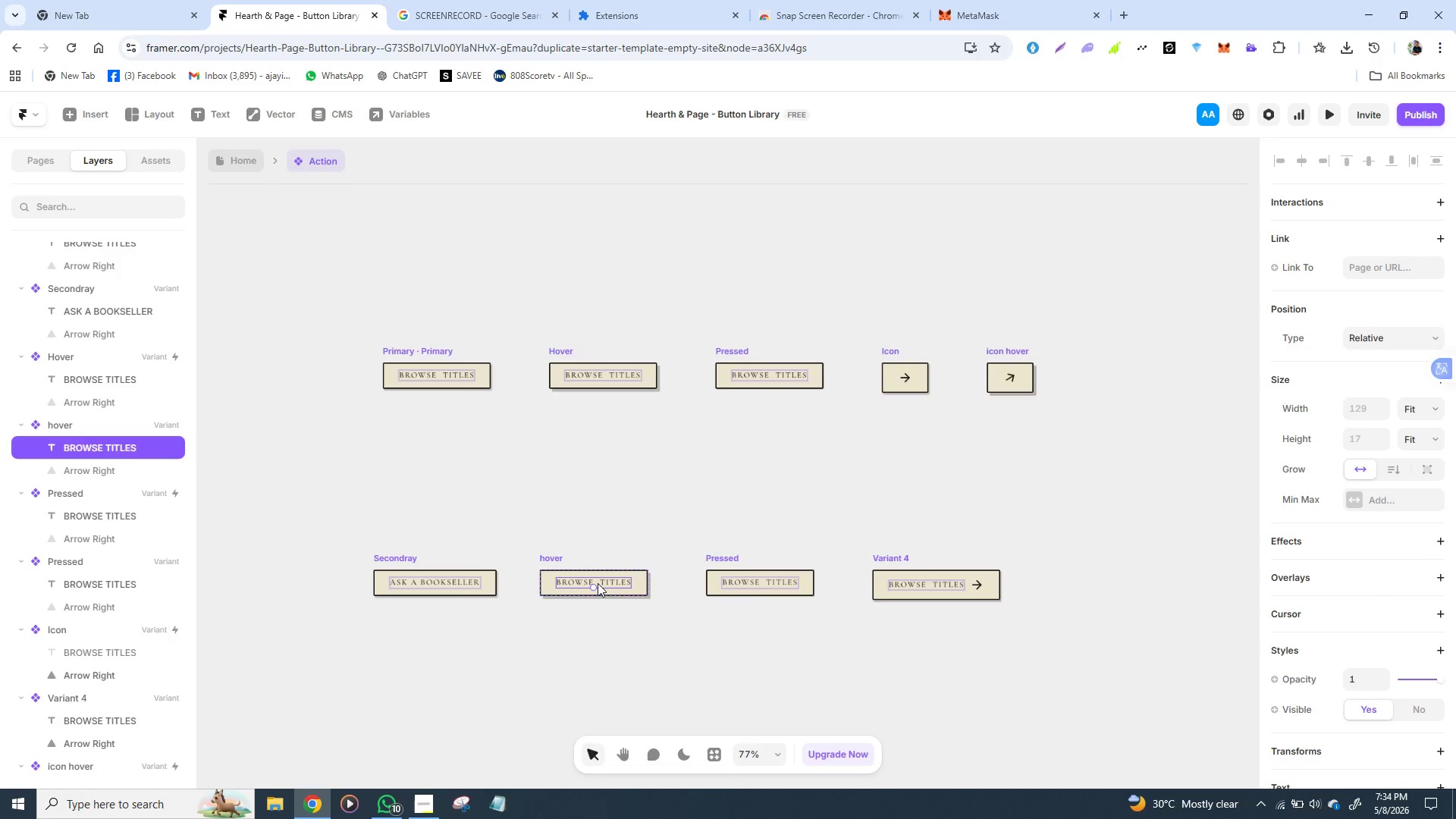 
triple_click([598, 583])
 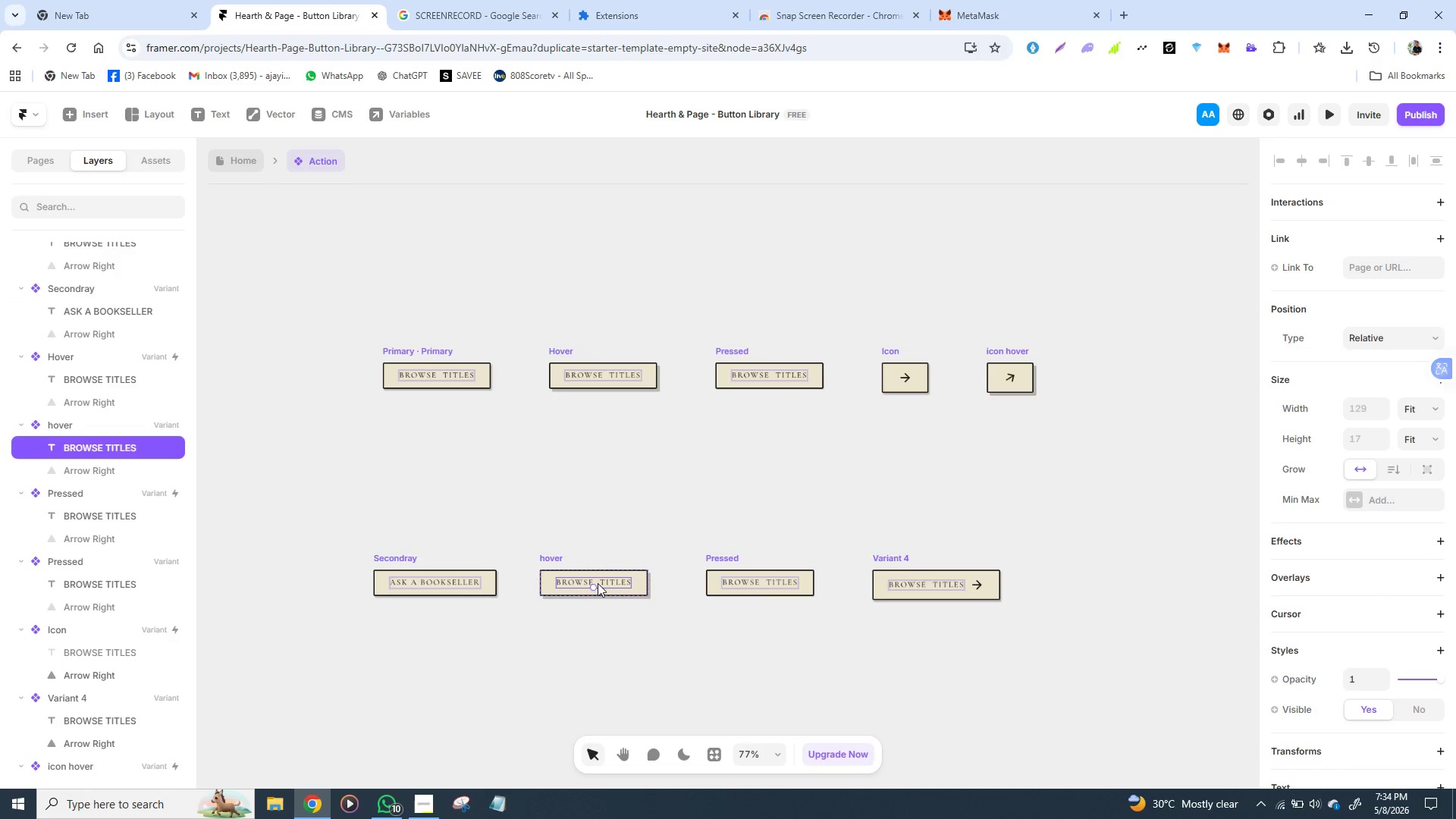 
triple_click([598, 583])
 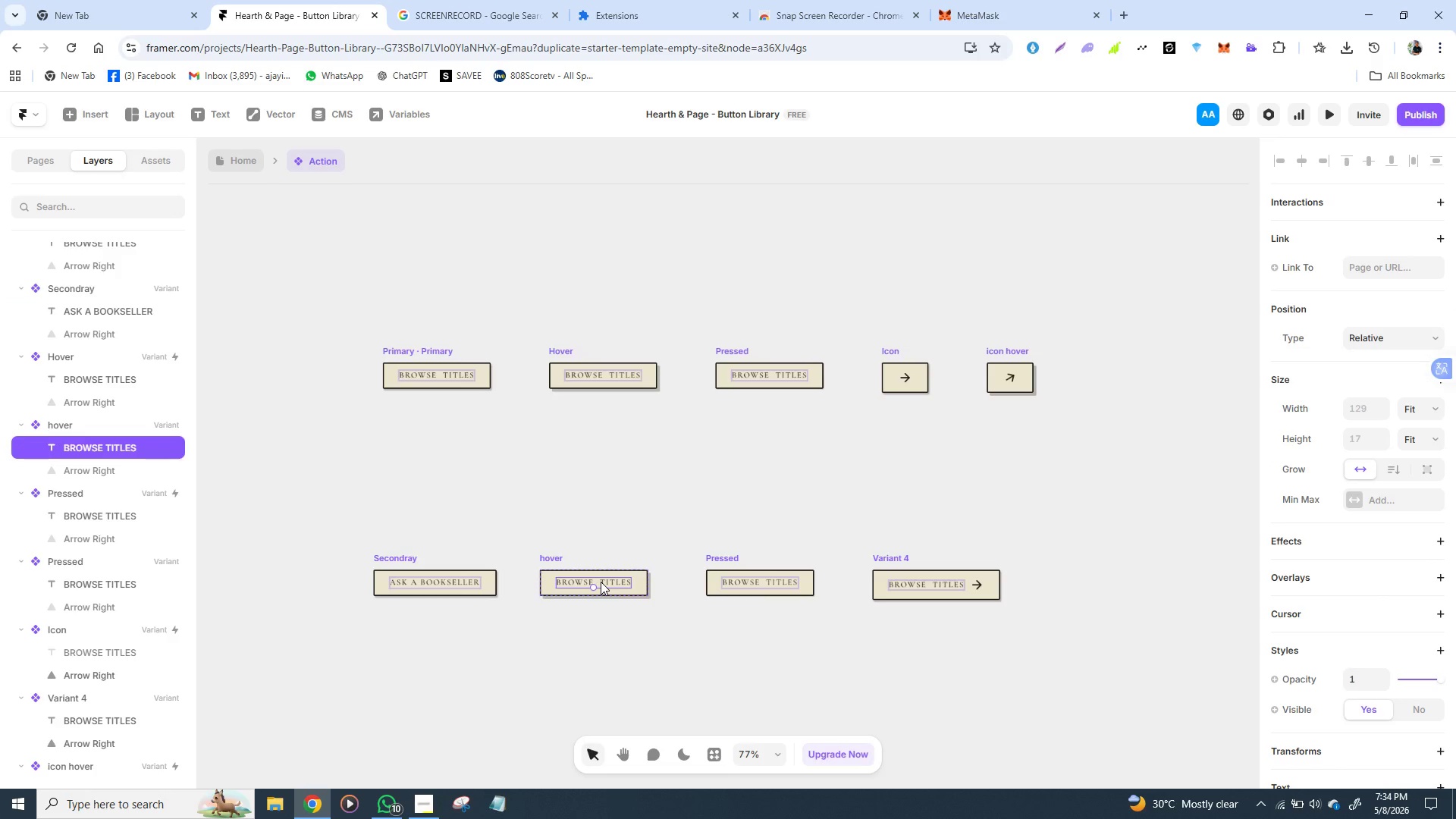 
left_click([601, 582])
 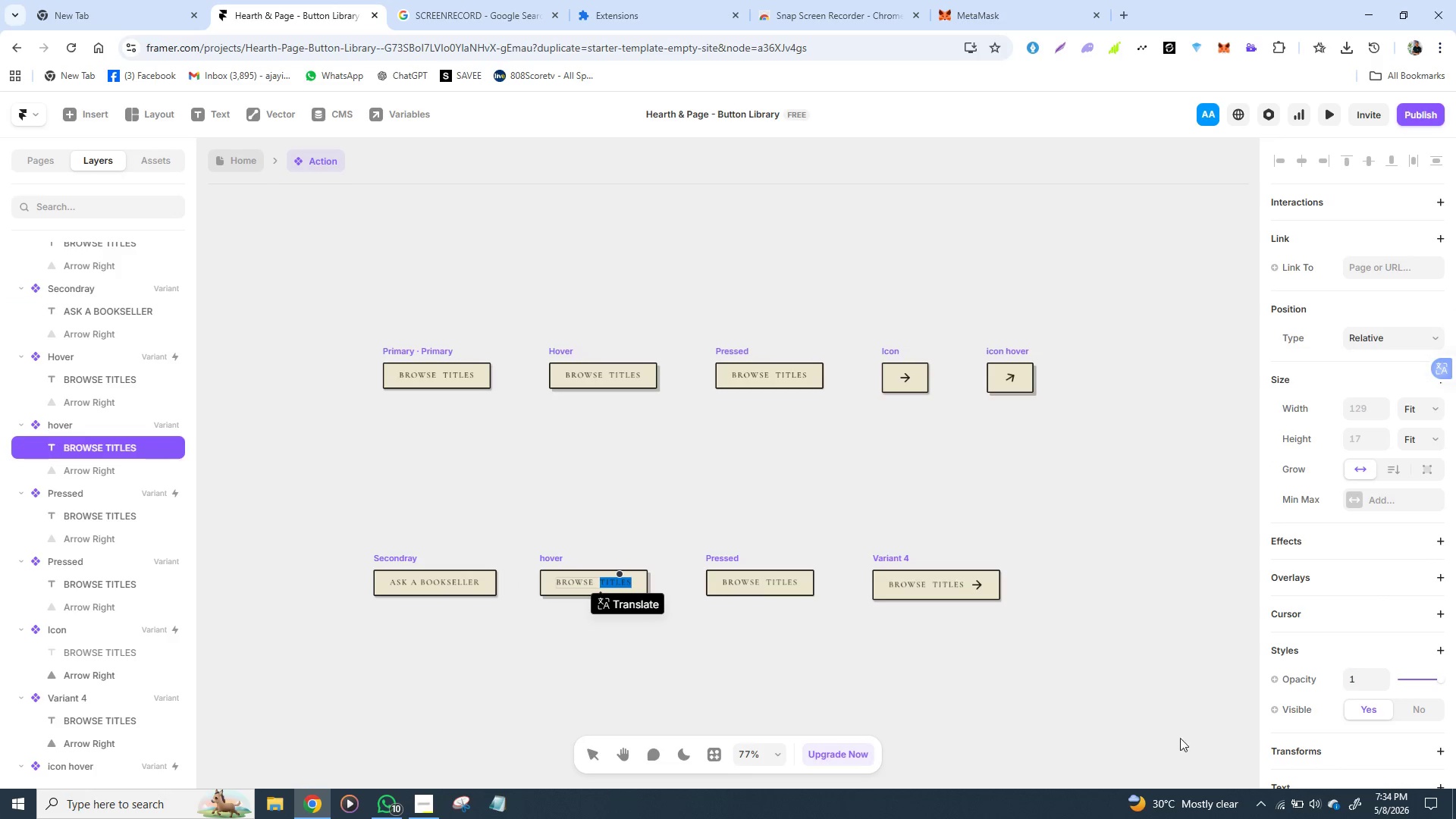 
mouse_move([1340, 693])
 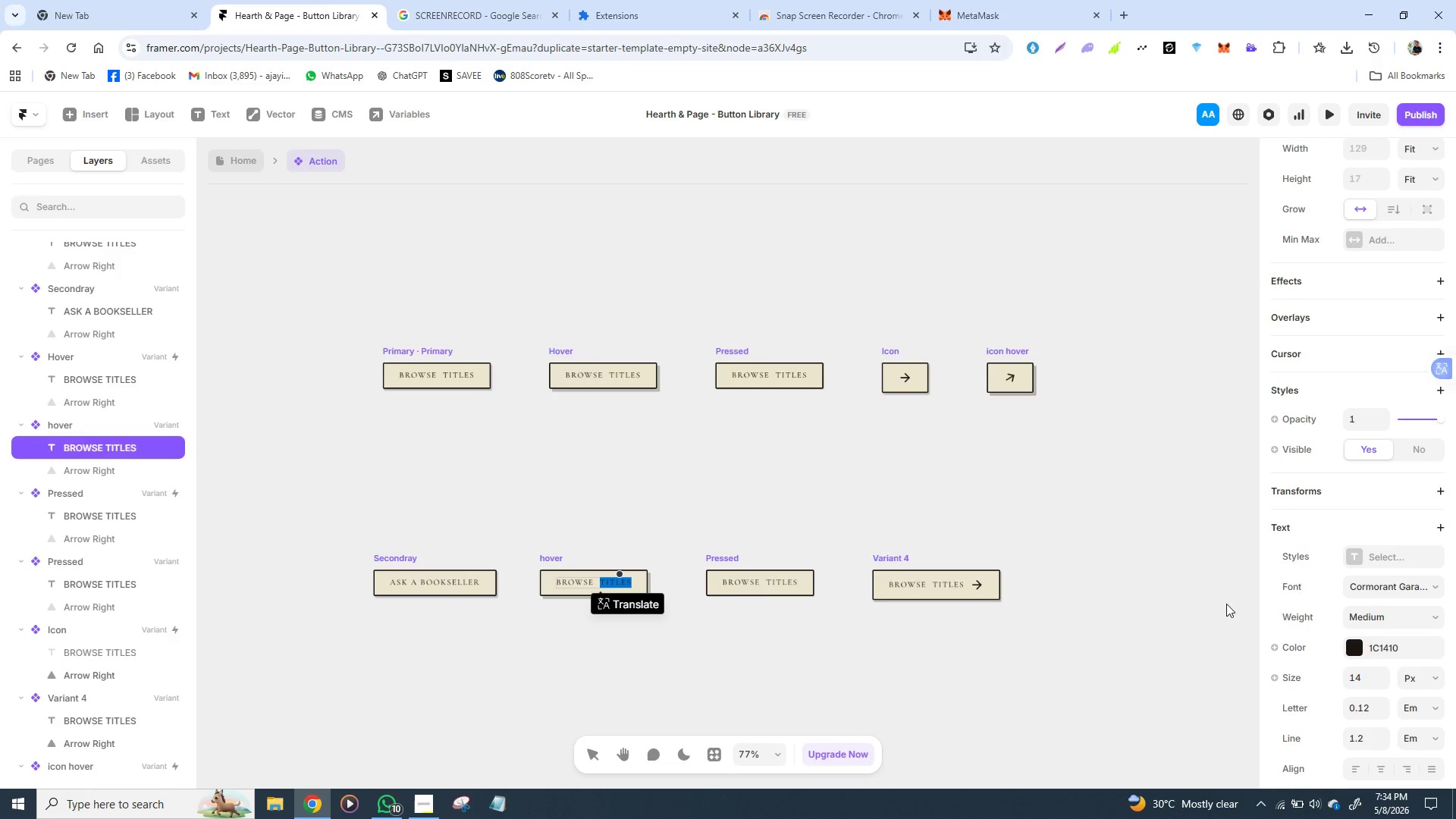 
left_click([1217, 607])
 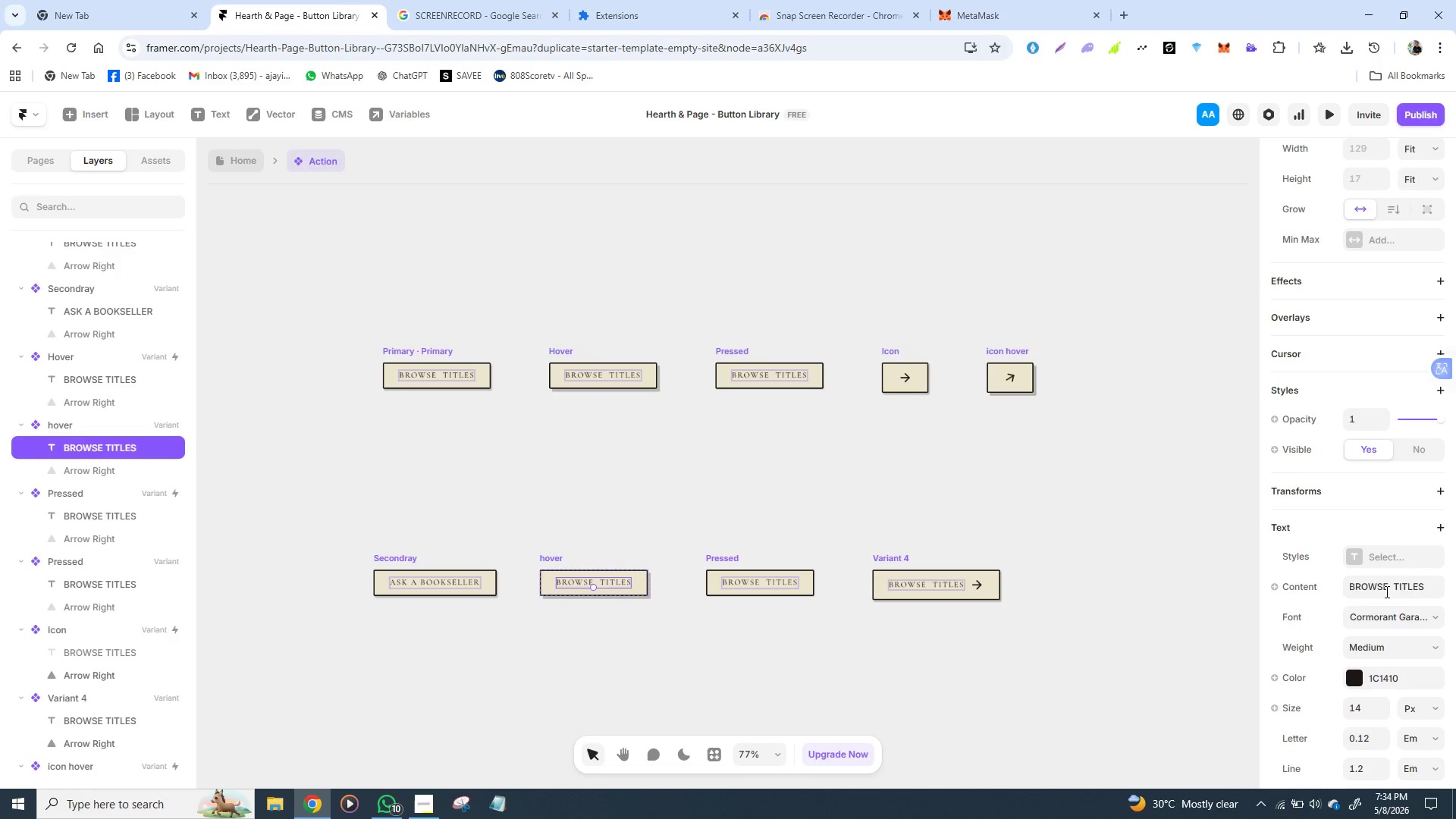 
double_click([1385, 592])
 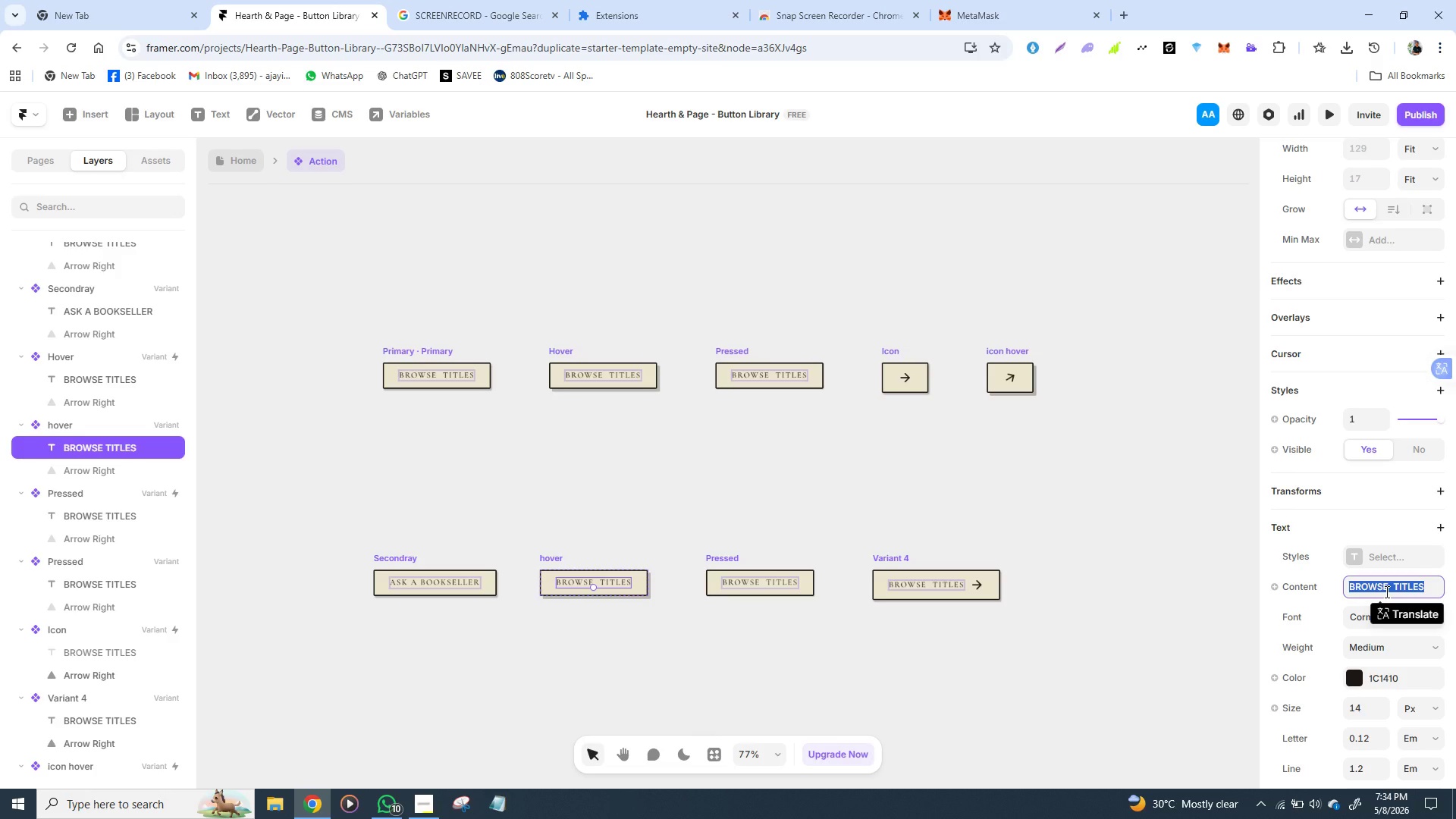 
key(Control+V)
 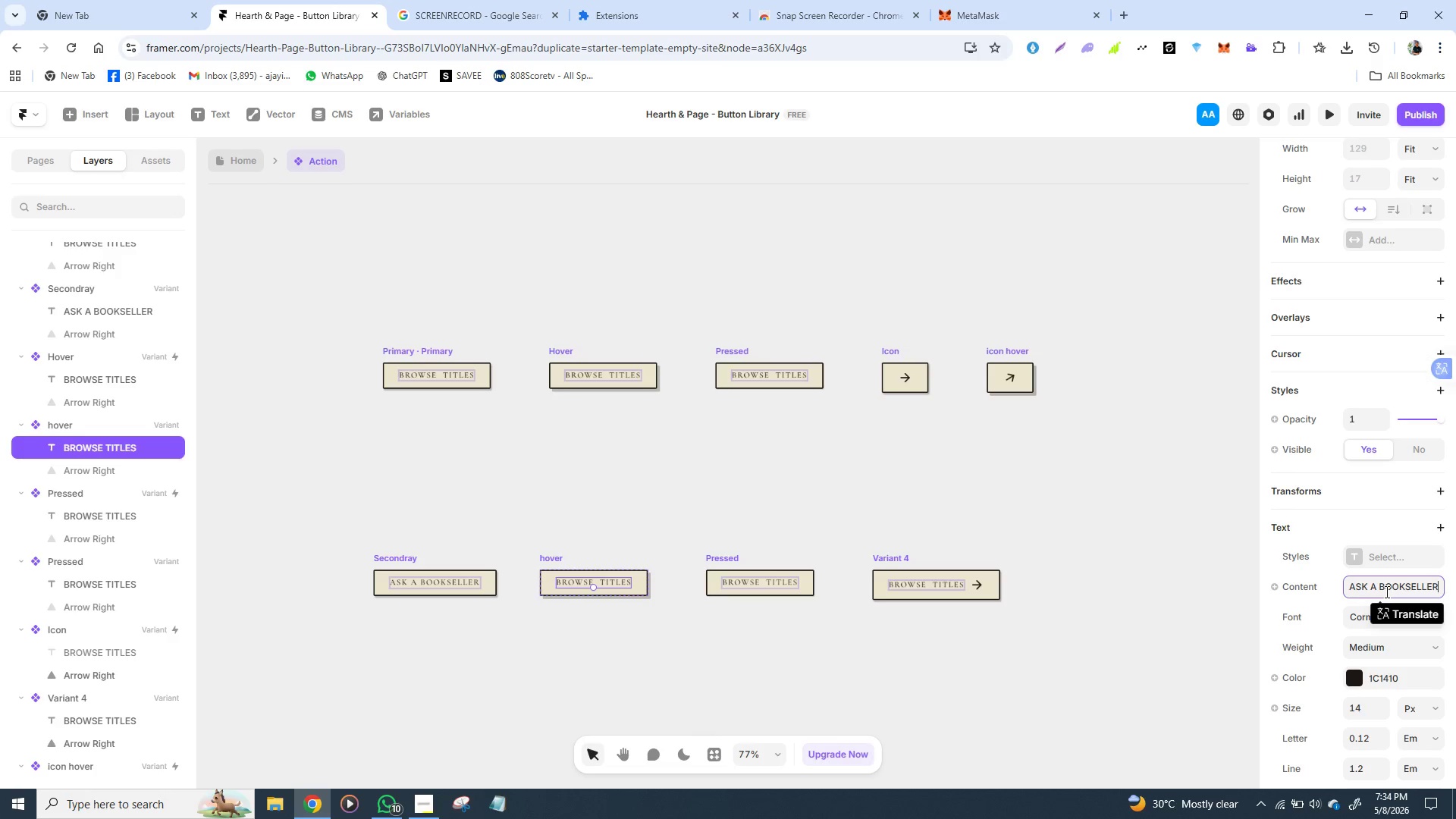 
key(Enter)
 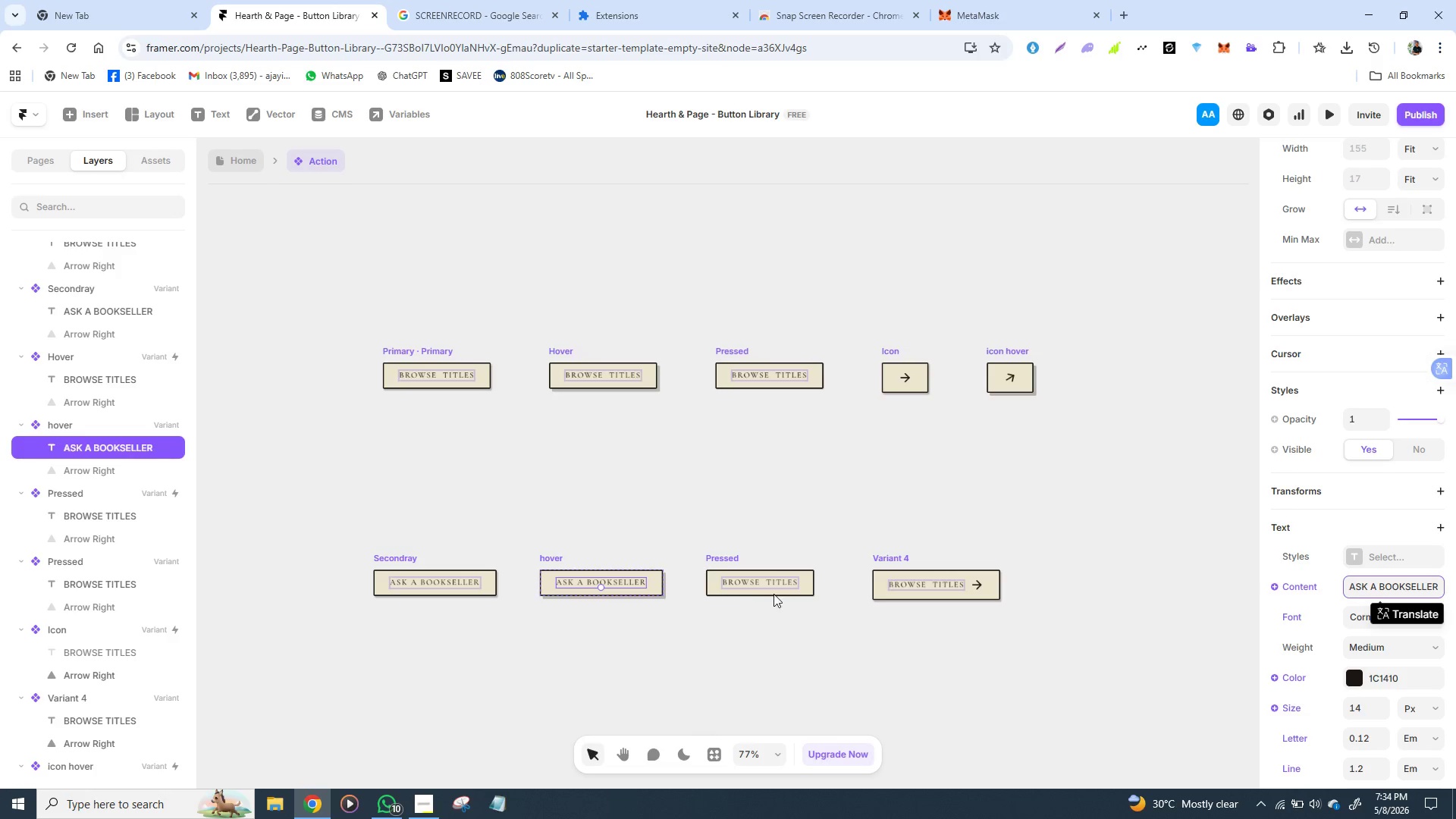 
left_click([774, 584])
 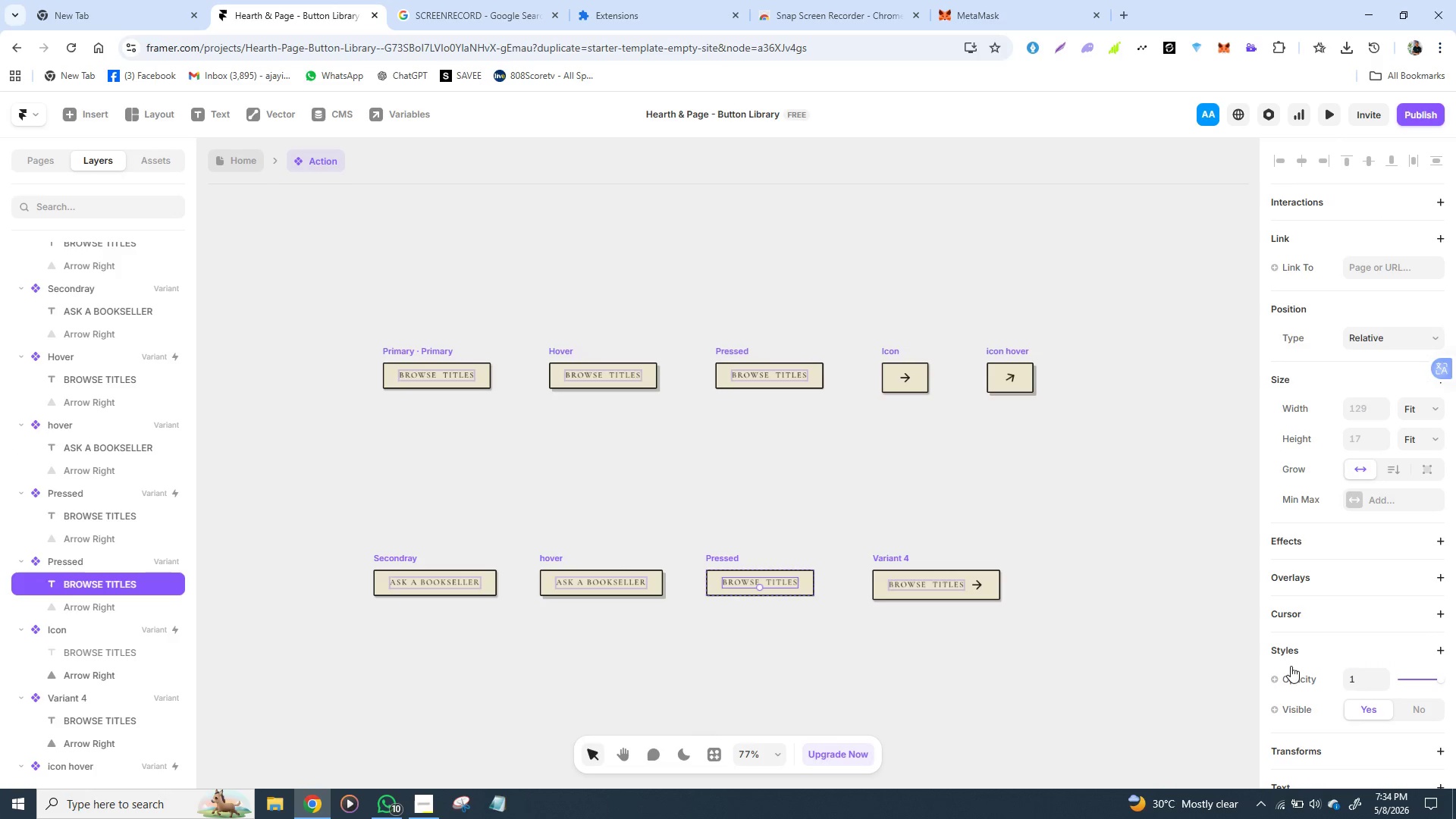 
scroll: coordinate [1332, 648], scroll_direction: down, amount: 1.0
 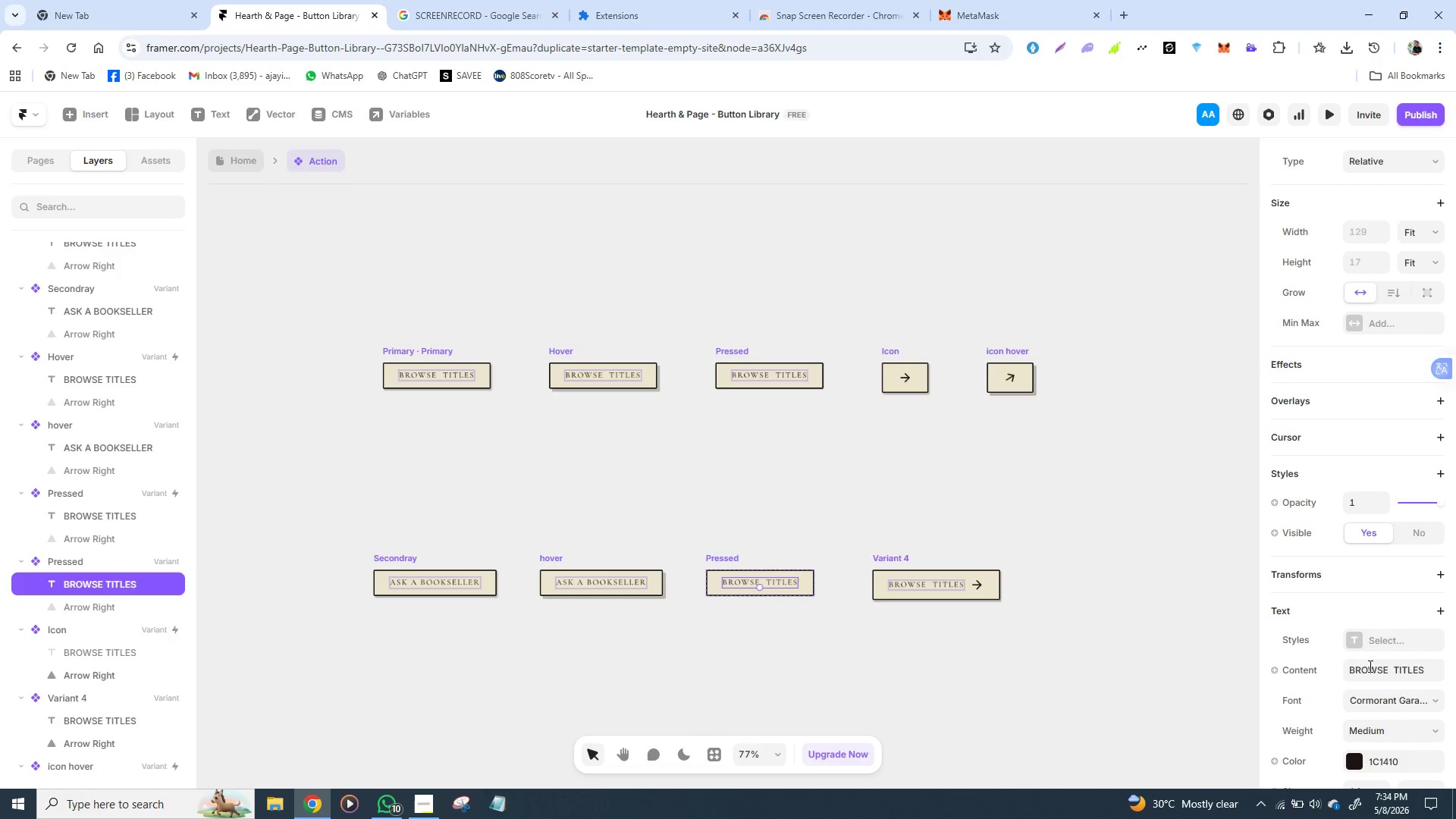 
double_click([1369, 666])
 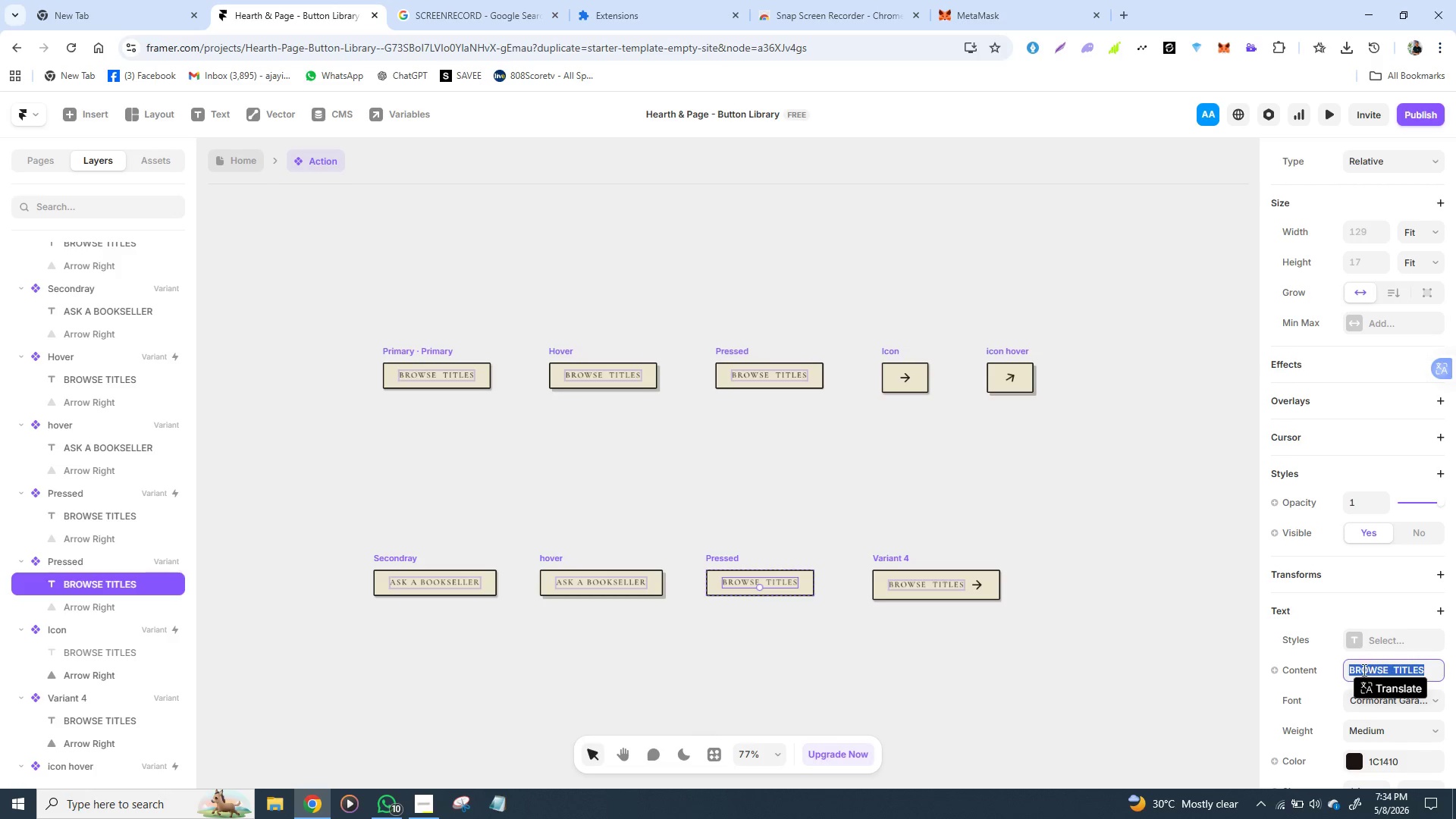 
key(Control+V)
 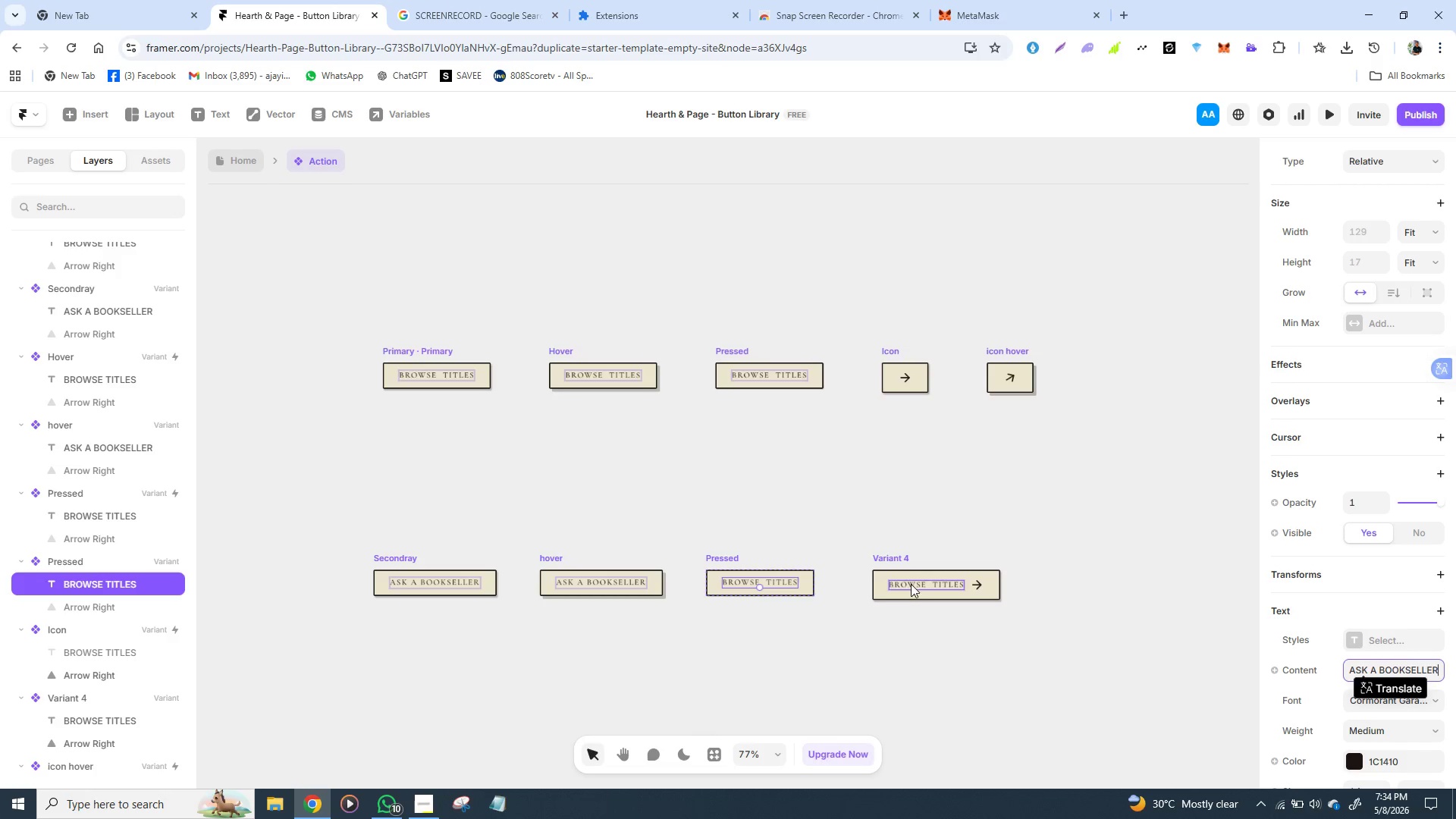 
left_click([890, 558])
 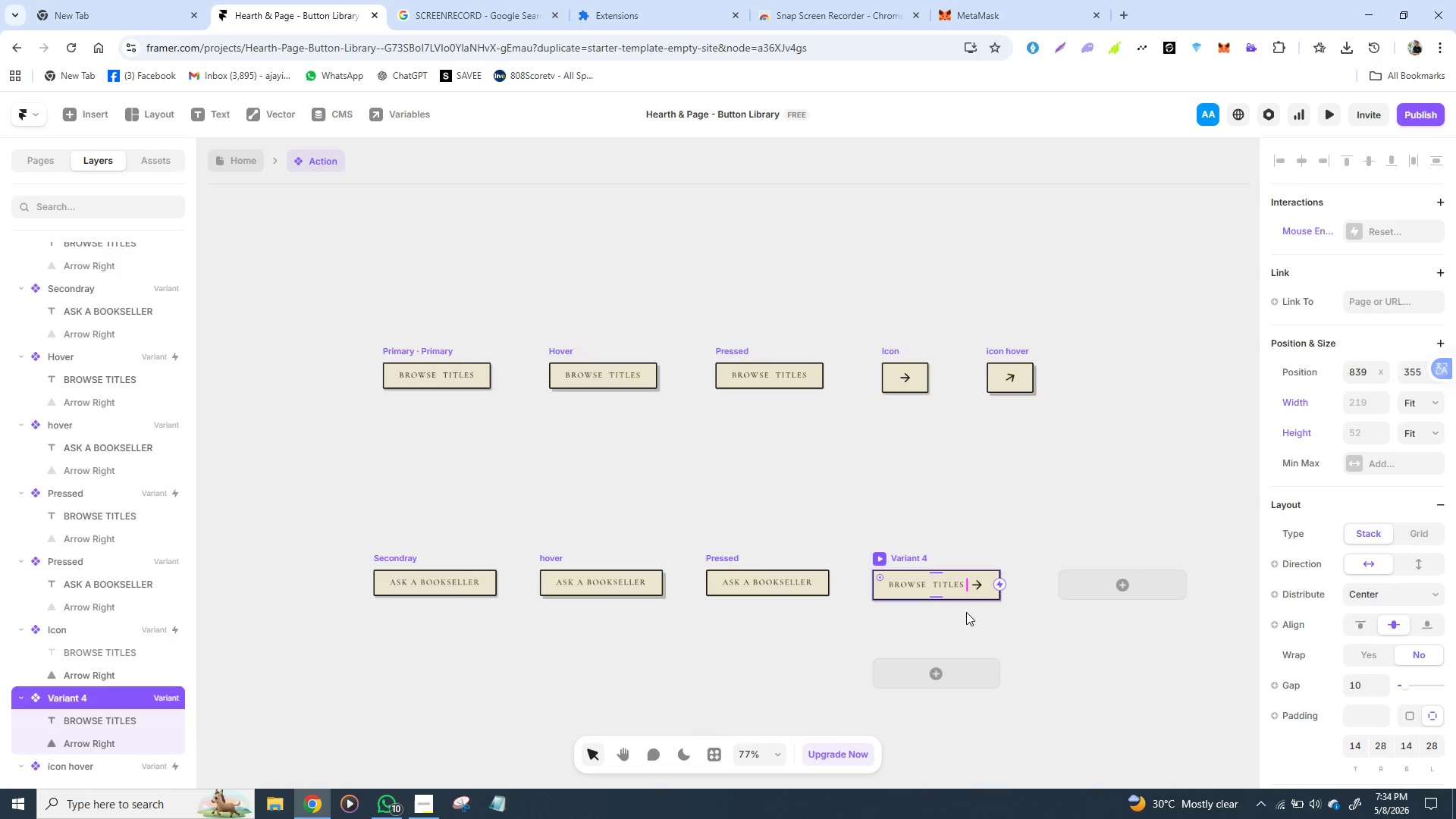 
key(Backspace)
 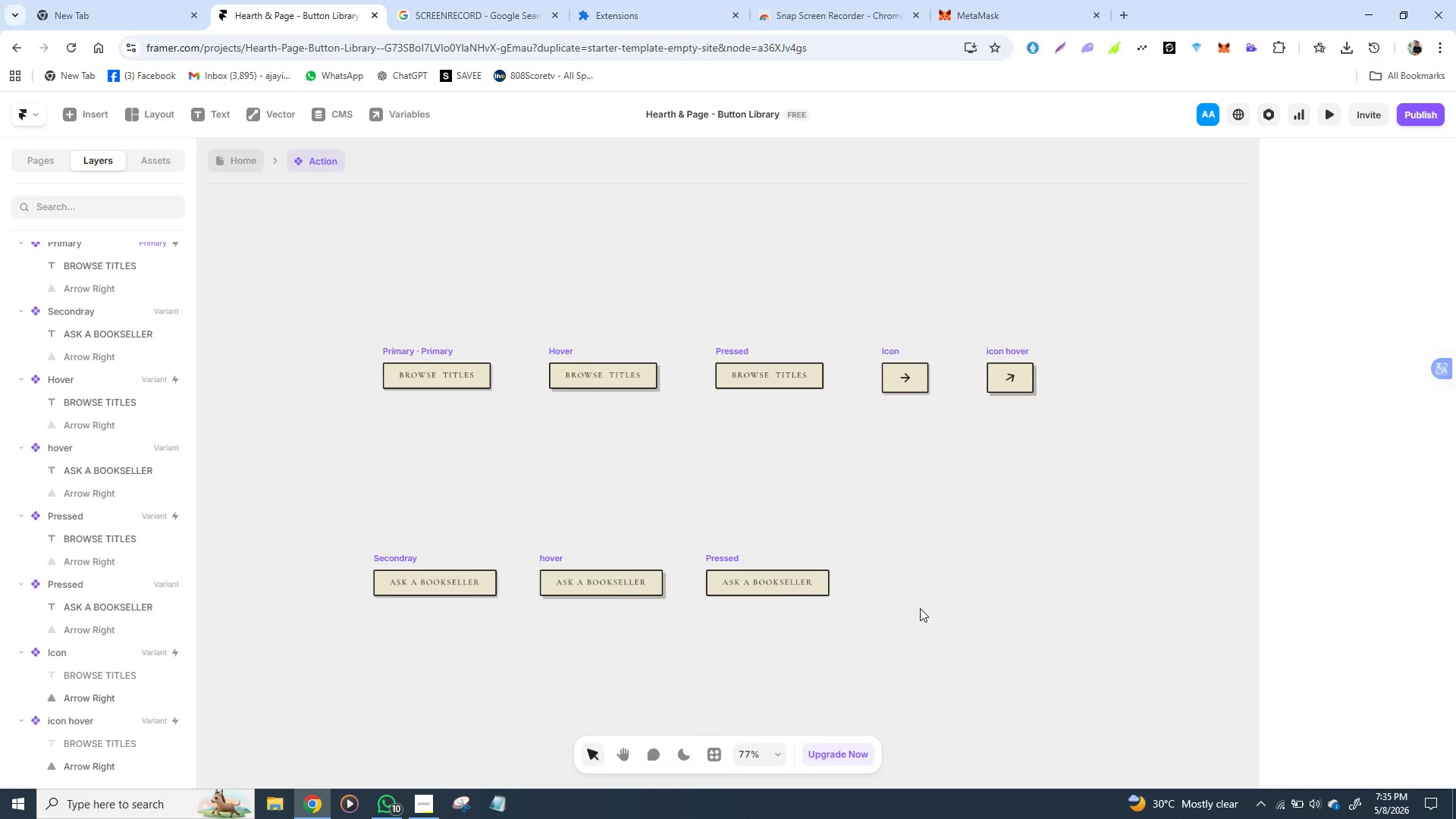 
wait(16.51)
 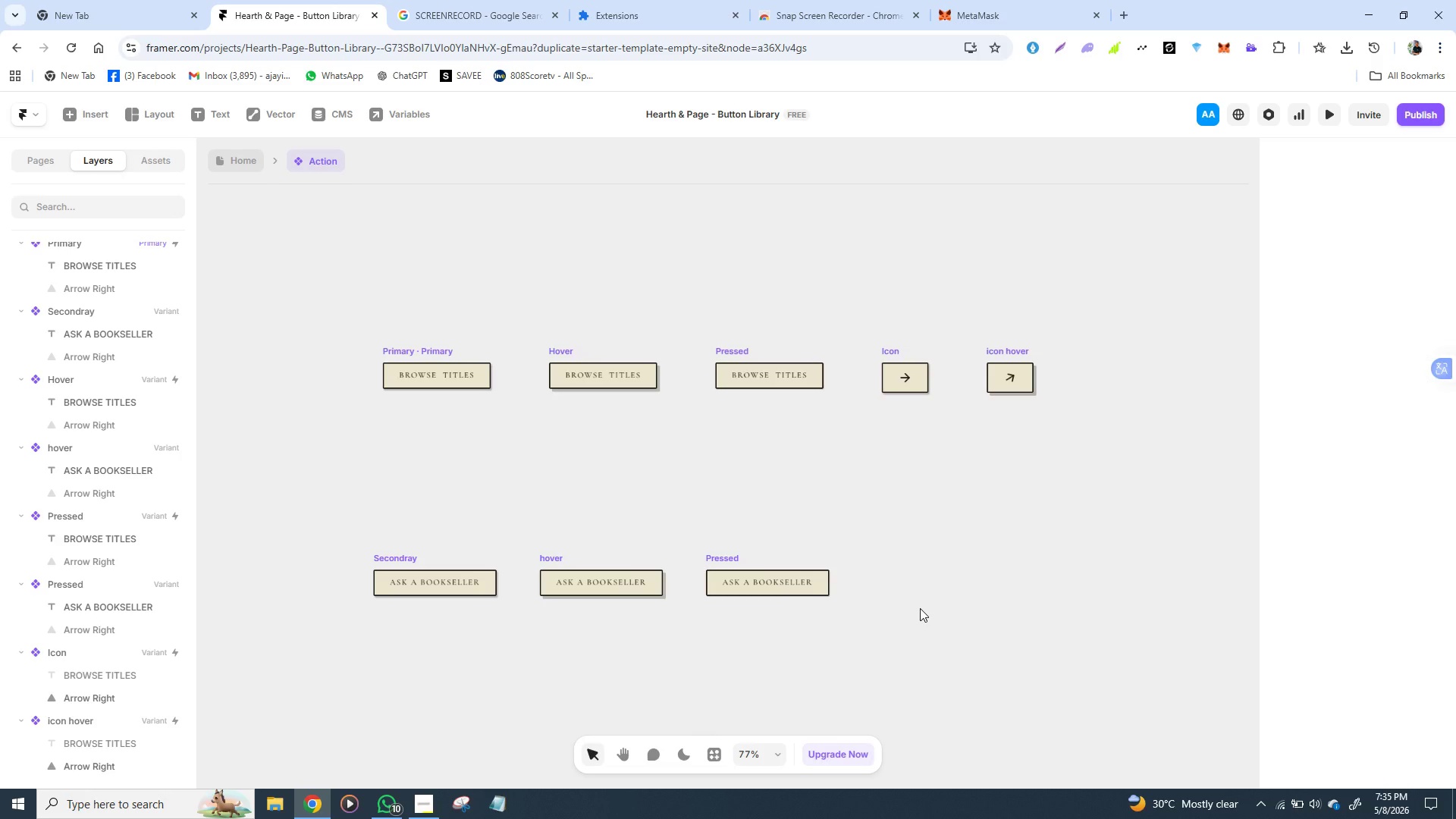 
mouse_move([413, 566])
 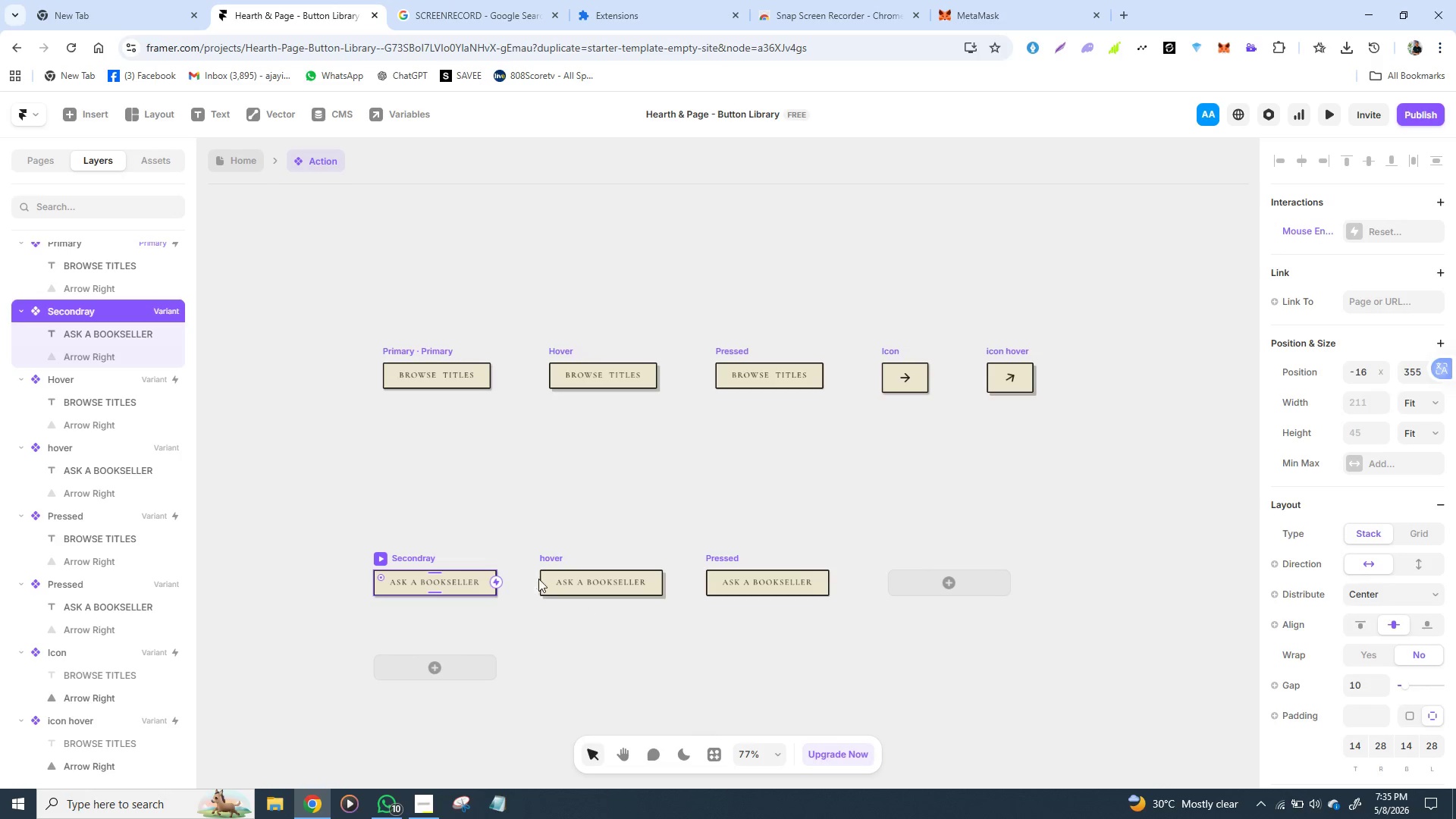 
left_click([557, 558])
 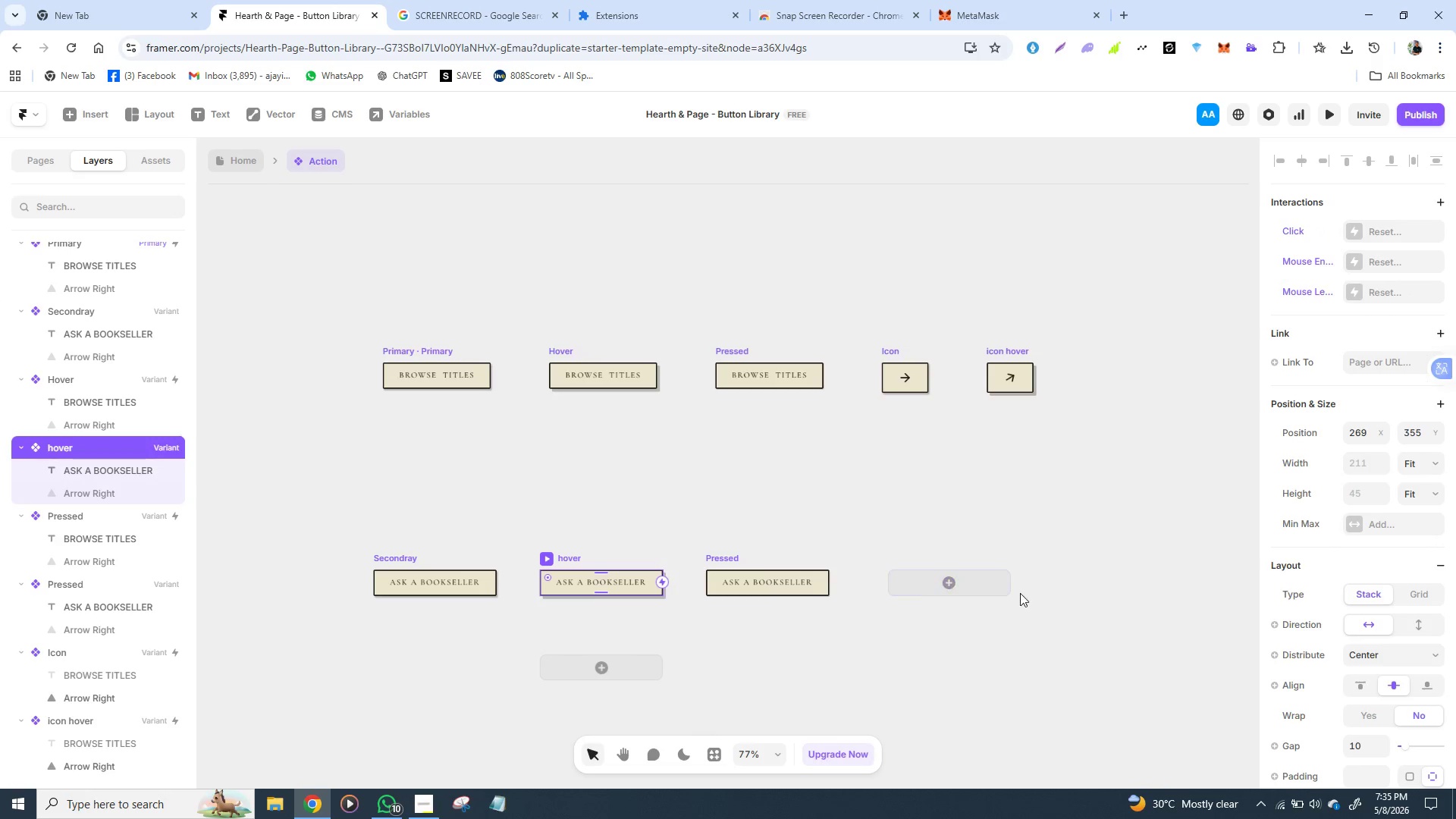 
wait(6.91)
 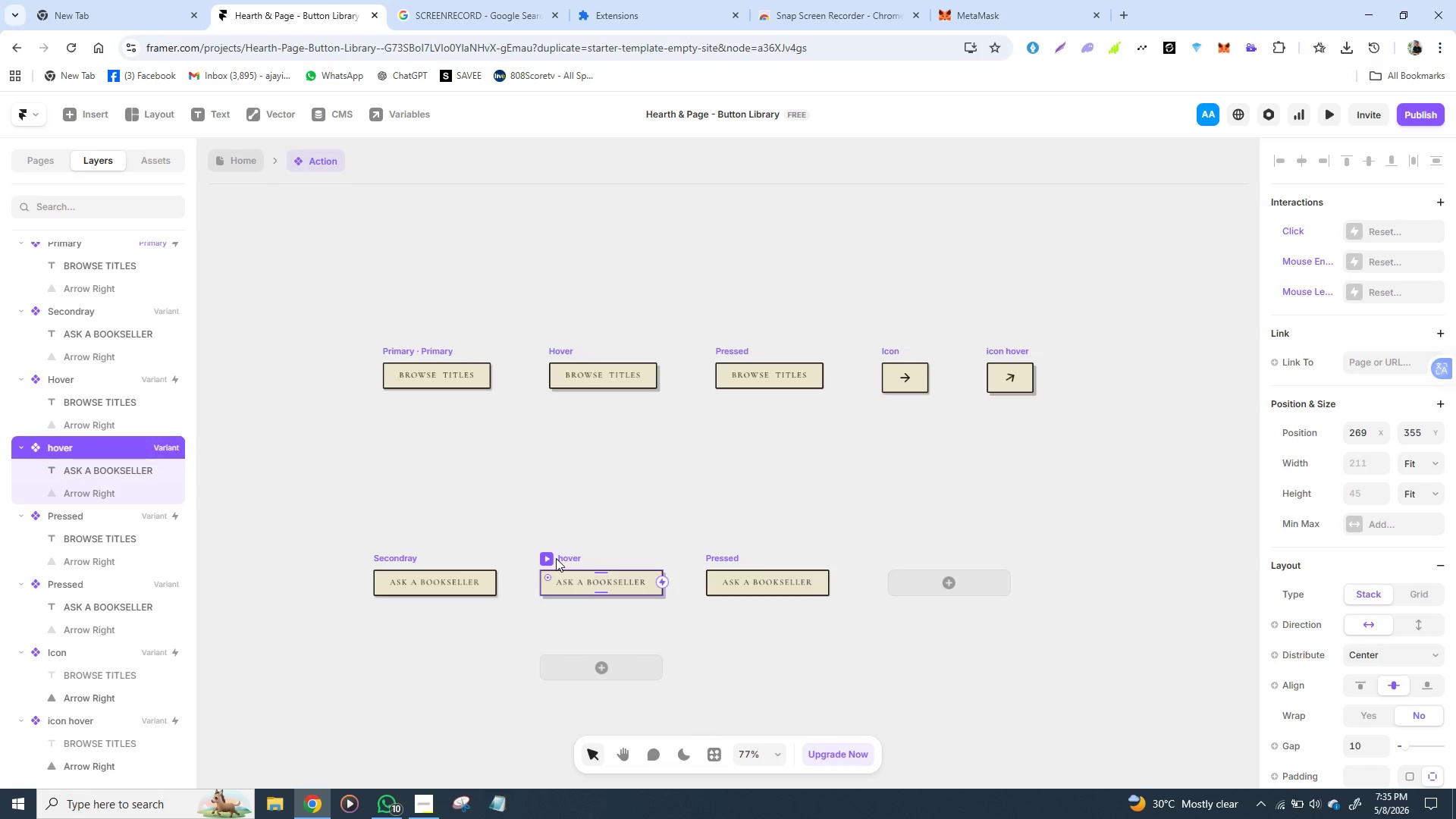 
scroll: coordinate [1348, 602], scroll_direction: down, amount: 2.0
 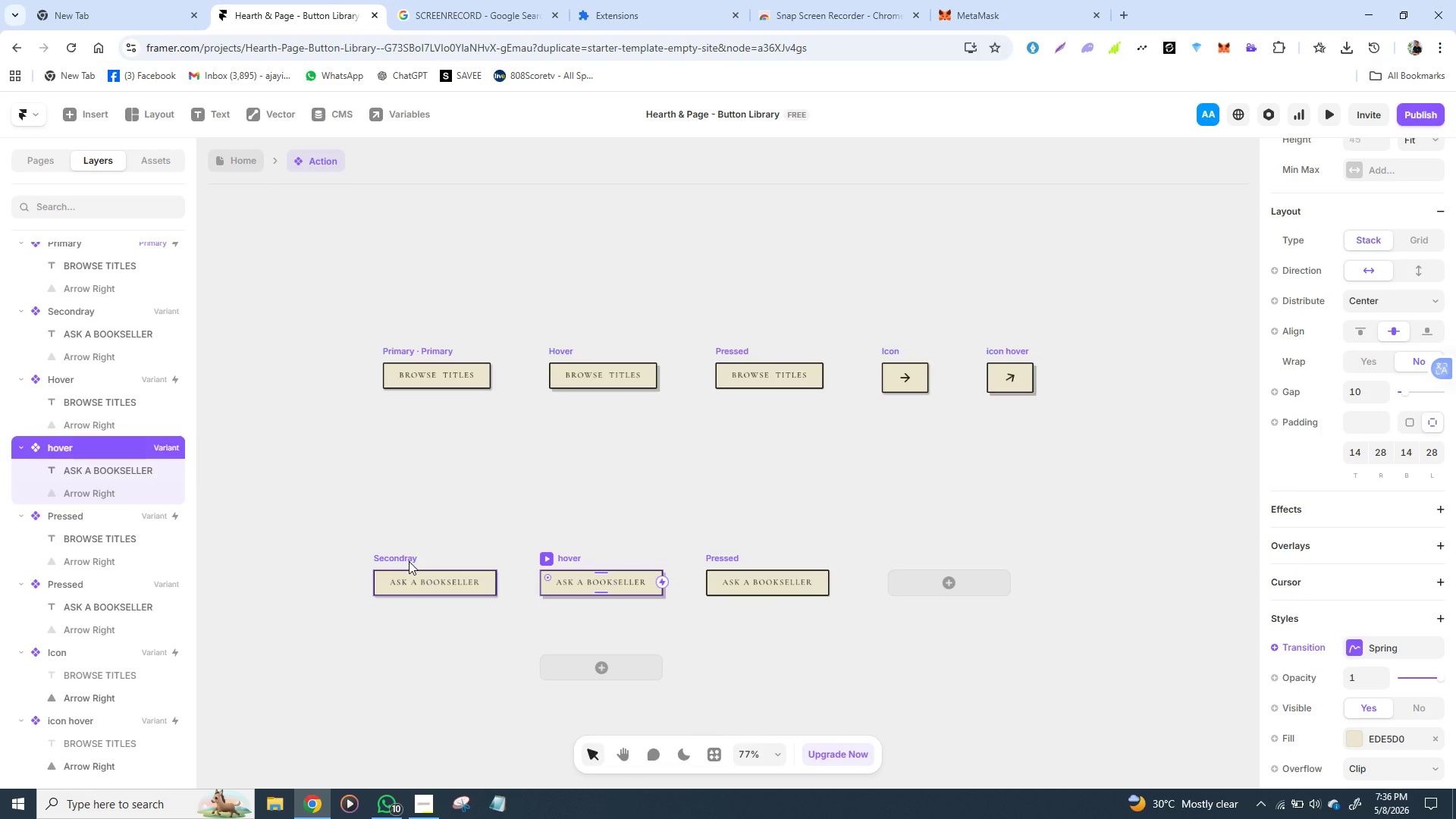 
wait(87.65)
 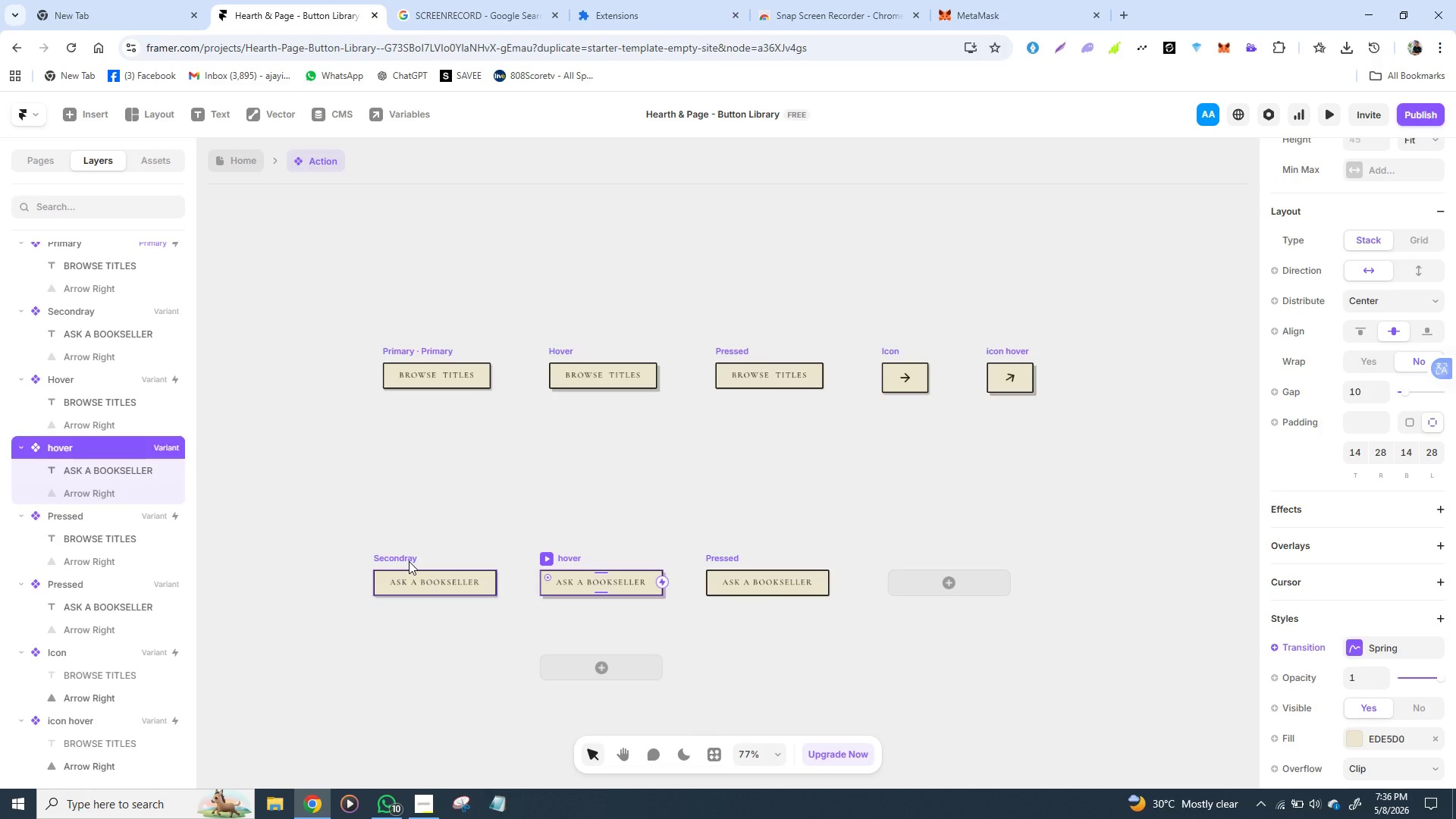 
left_click([406, 560])
 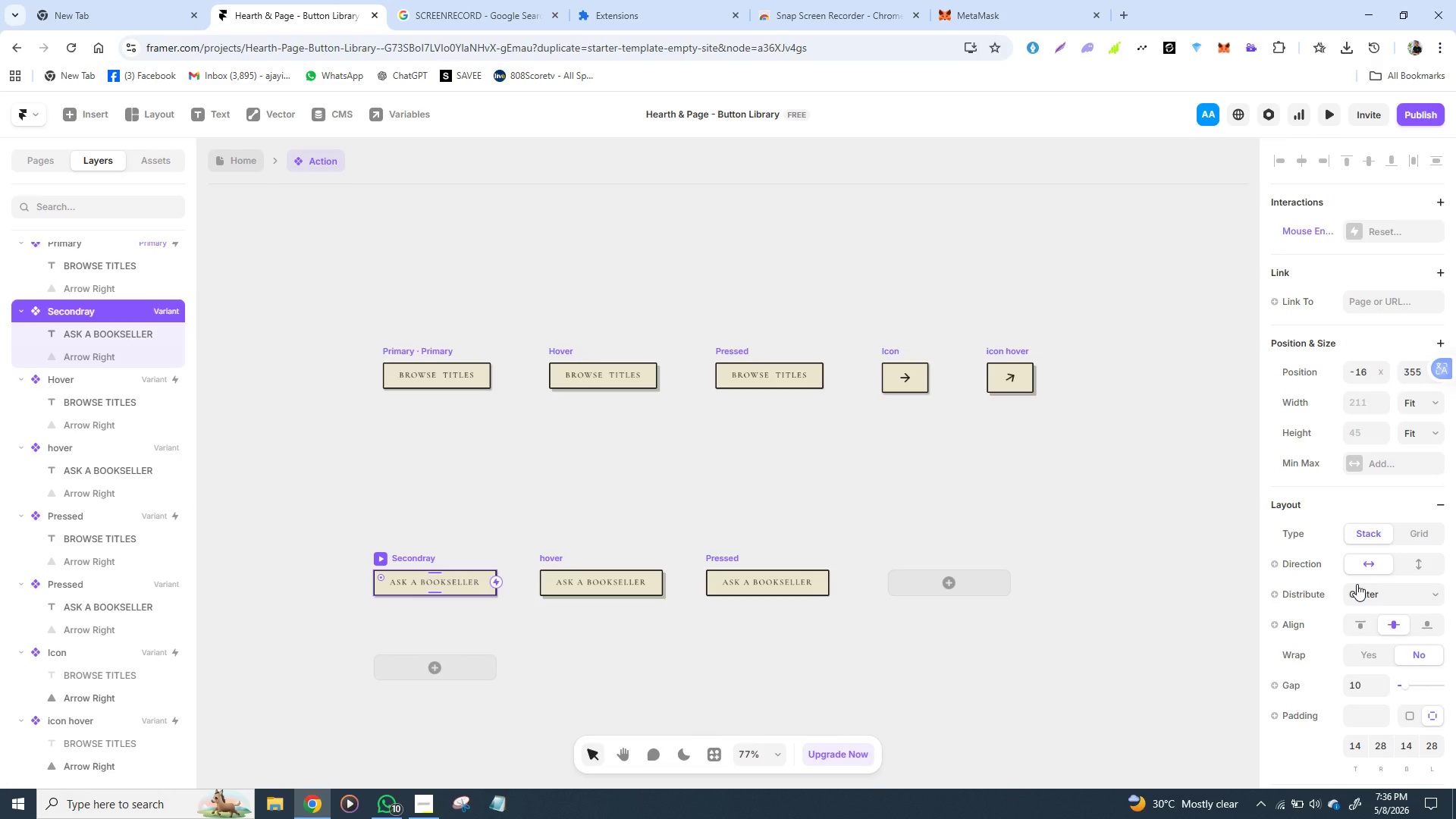 
scroll: coordinate [1357, 584], scroll_direction: down, amount: 1.0
 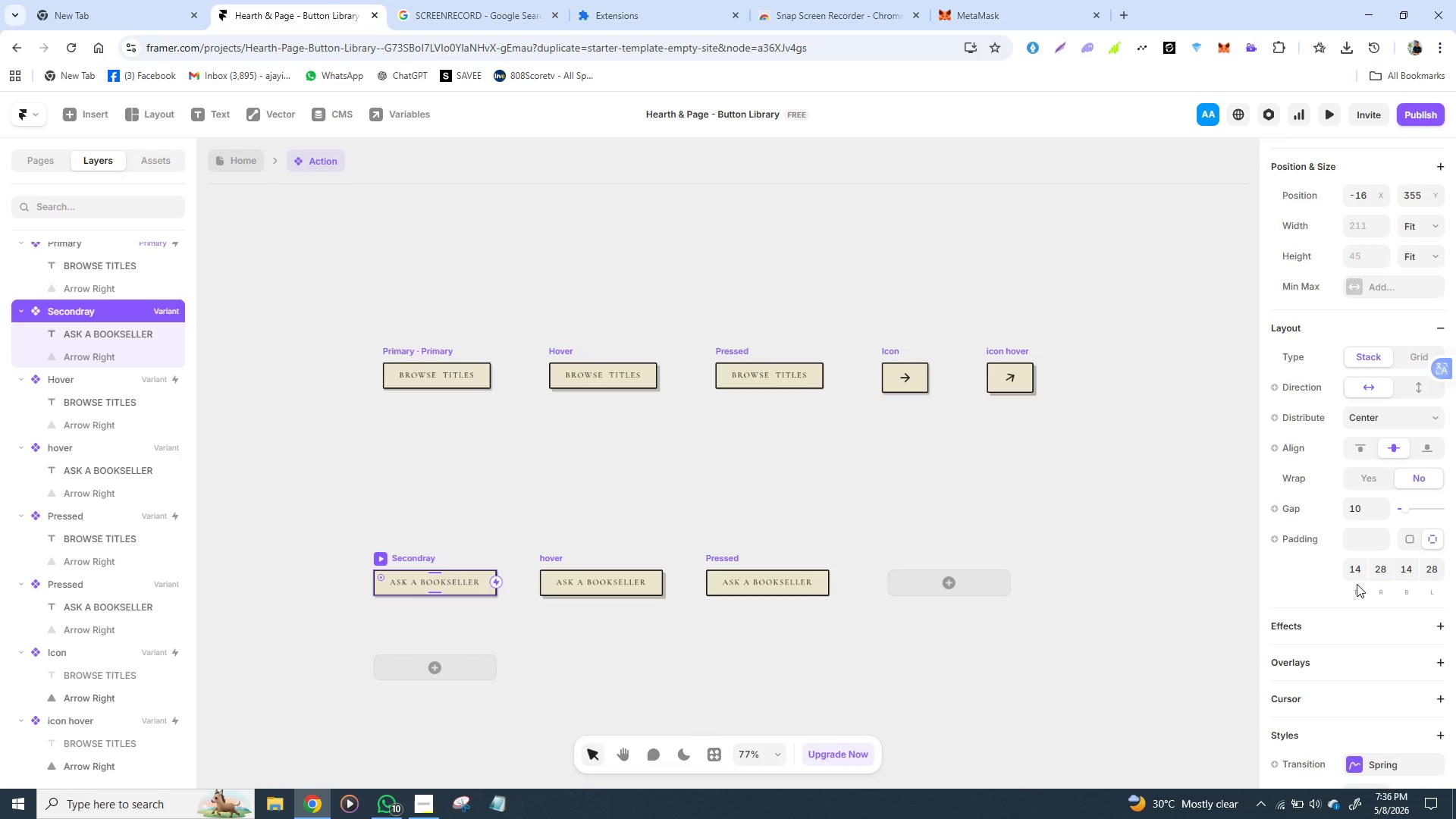 
scroll: coordinate [1357, 584], scroll_direction: none, amount: 0.0
 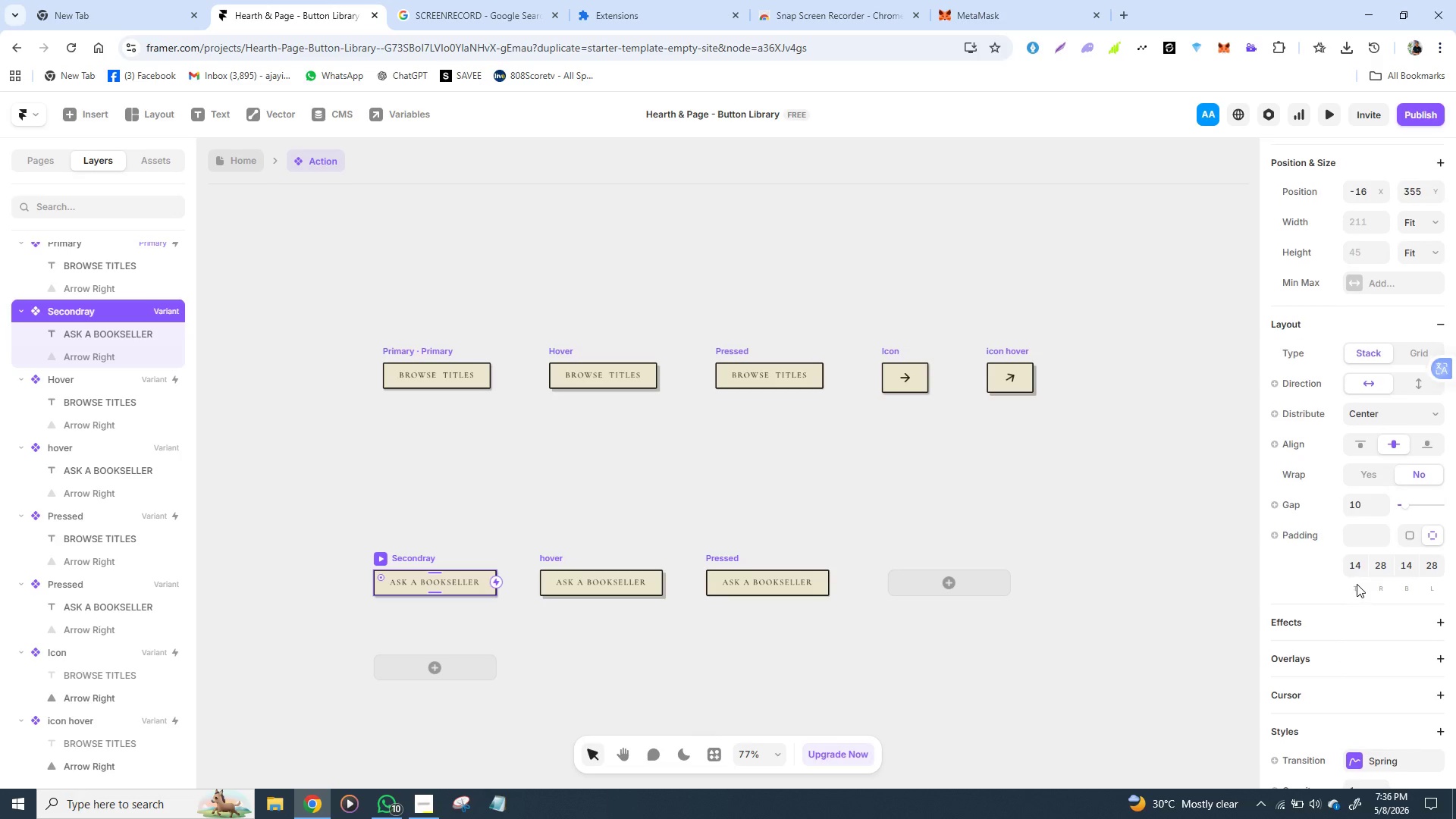 
scroll: coordinate [1357, 584], scroll_direction: down, amount: 1.0
 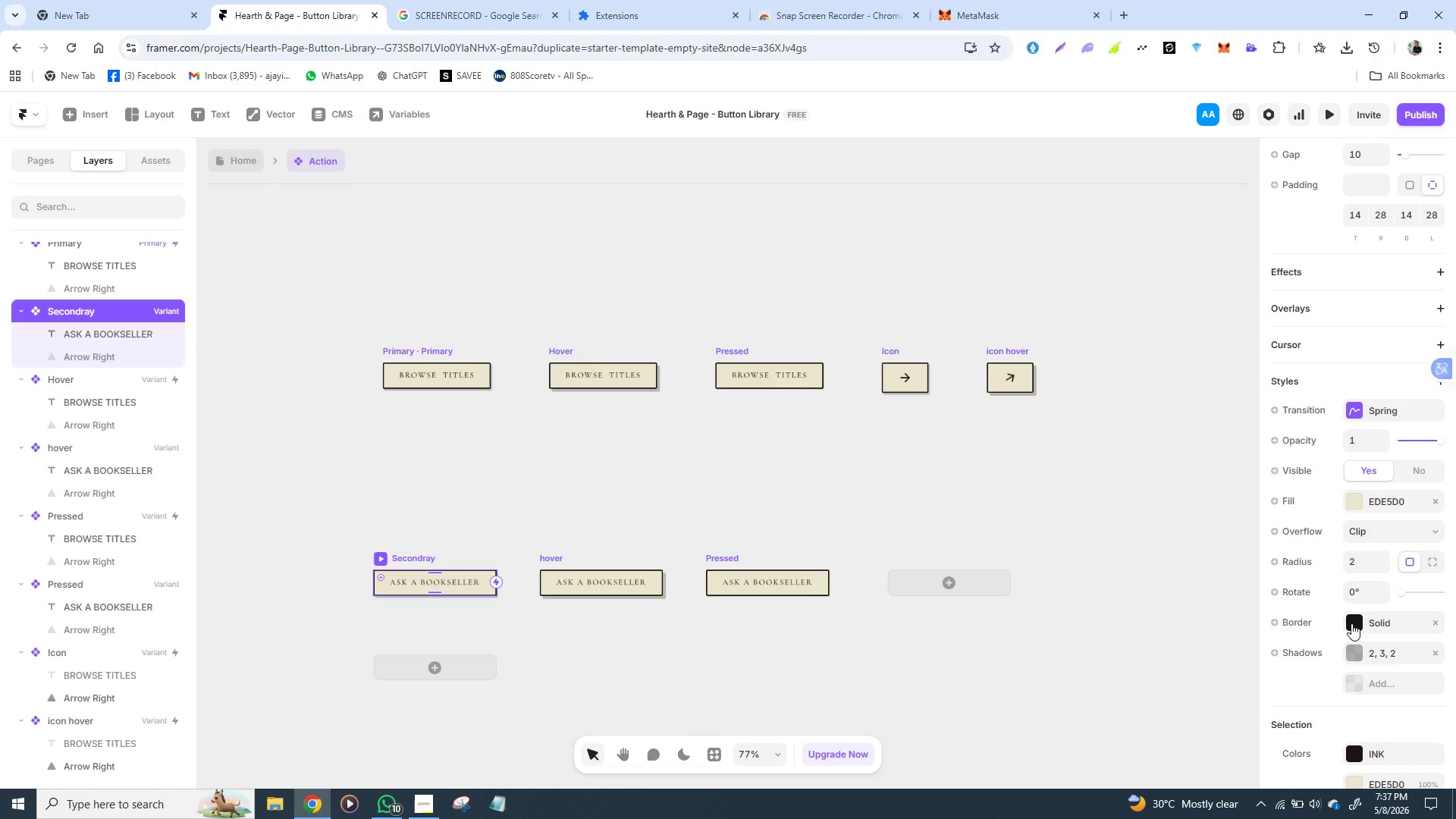 
wait(5.72)
 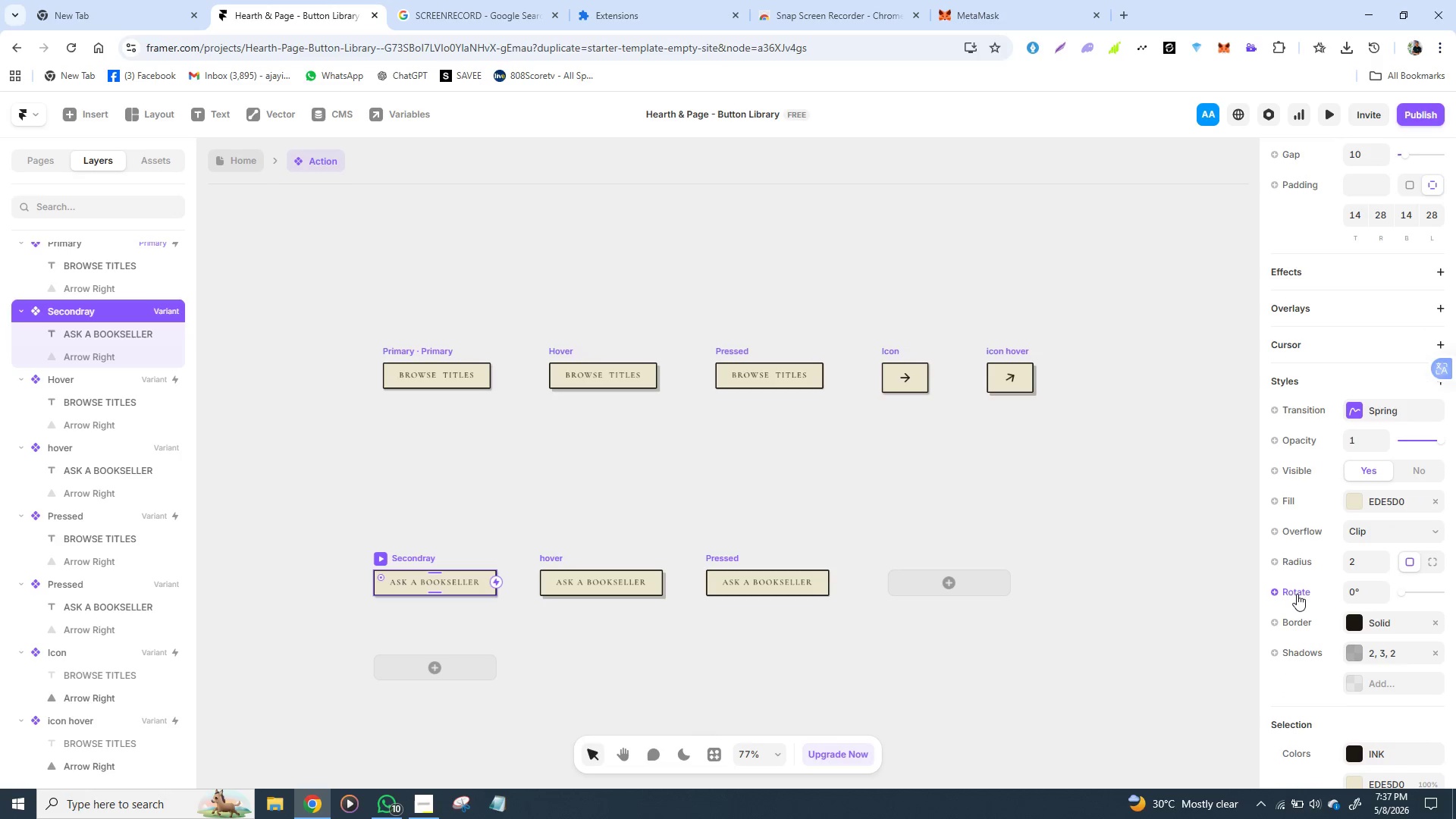 
left_click([1352, 623])
 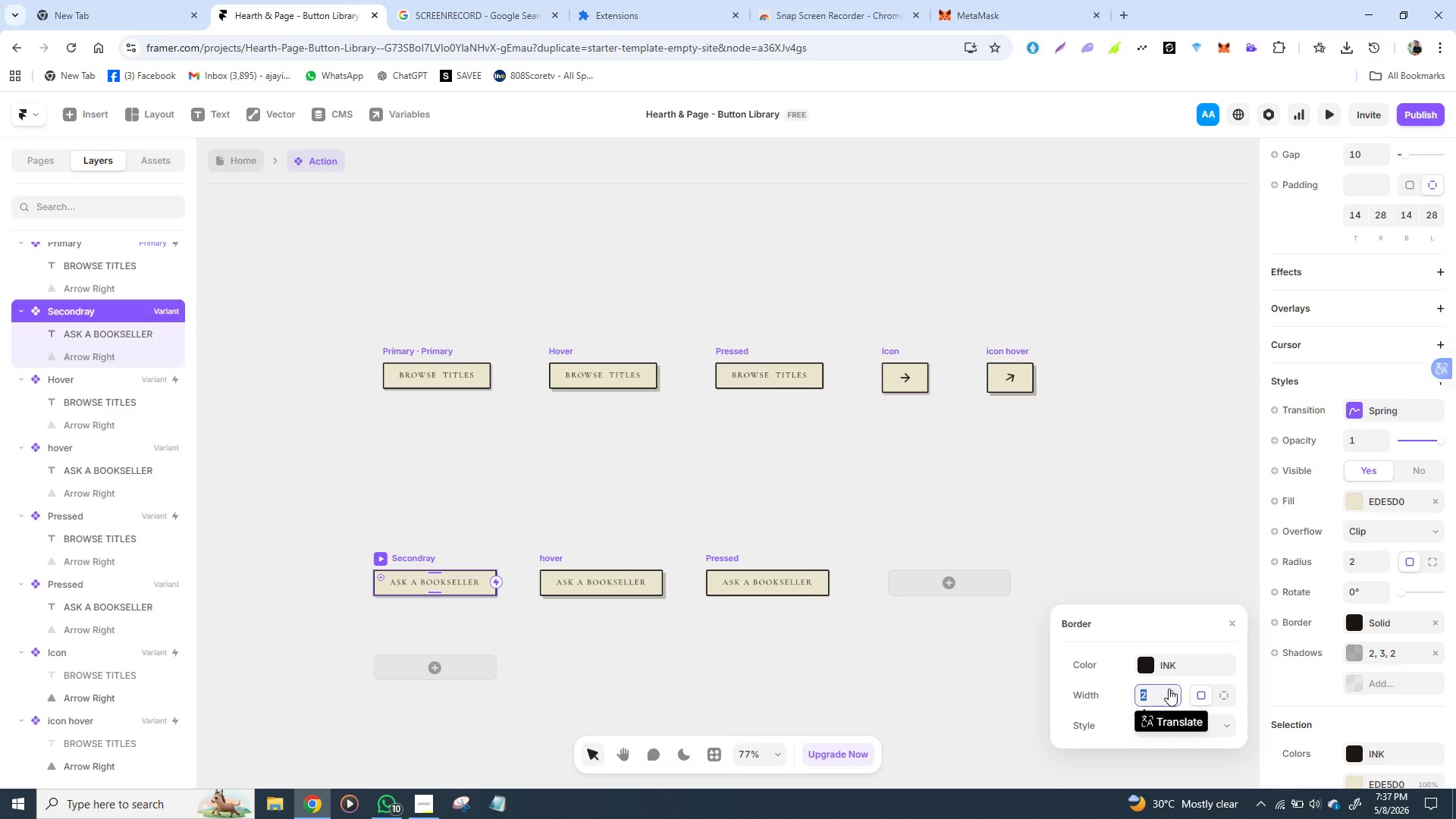 
key(1)
 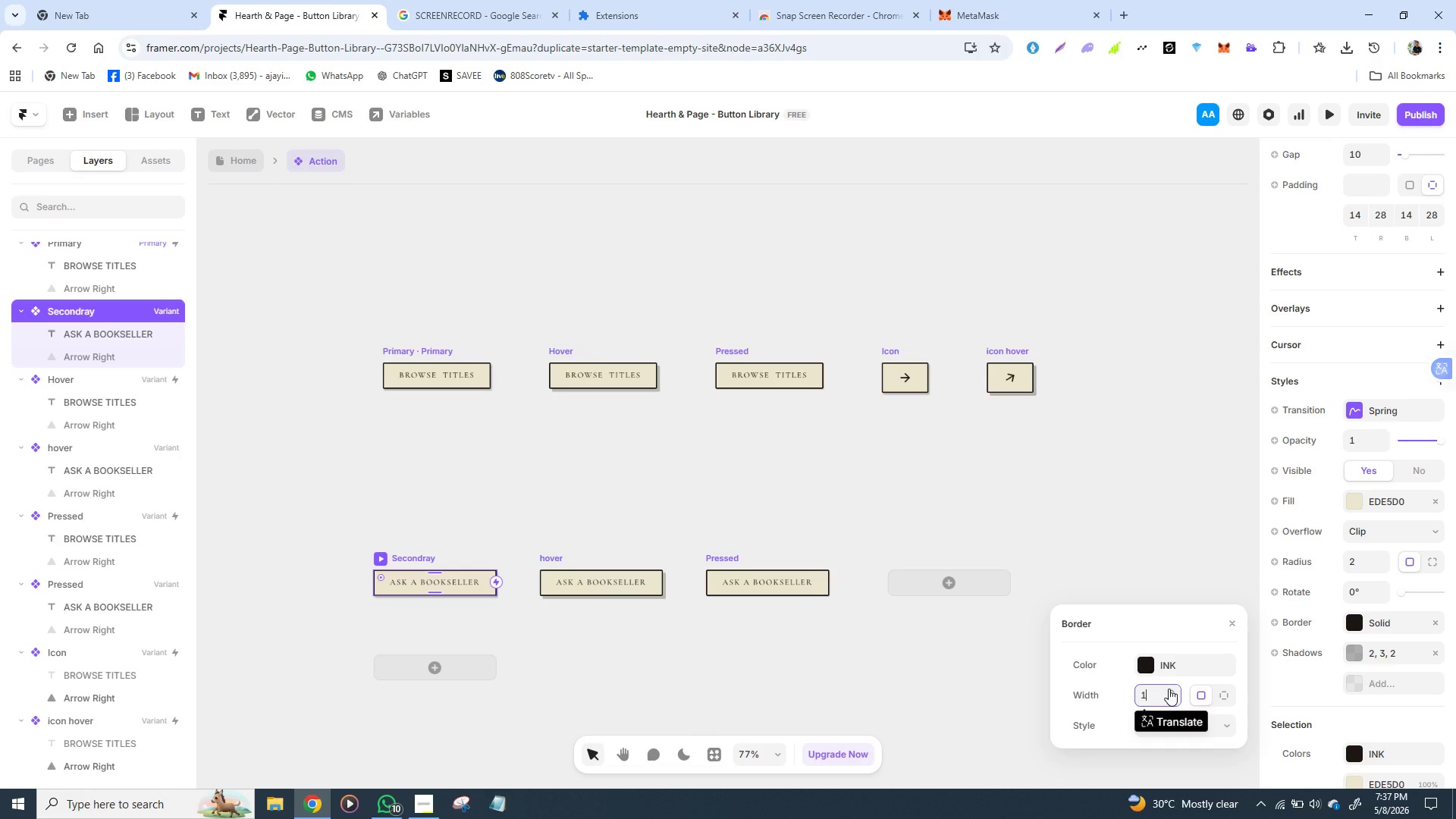 
key(Period)
 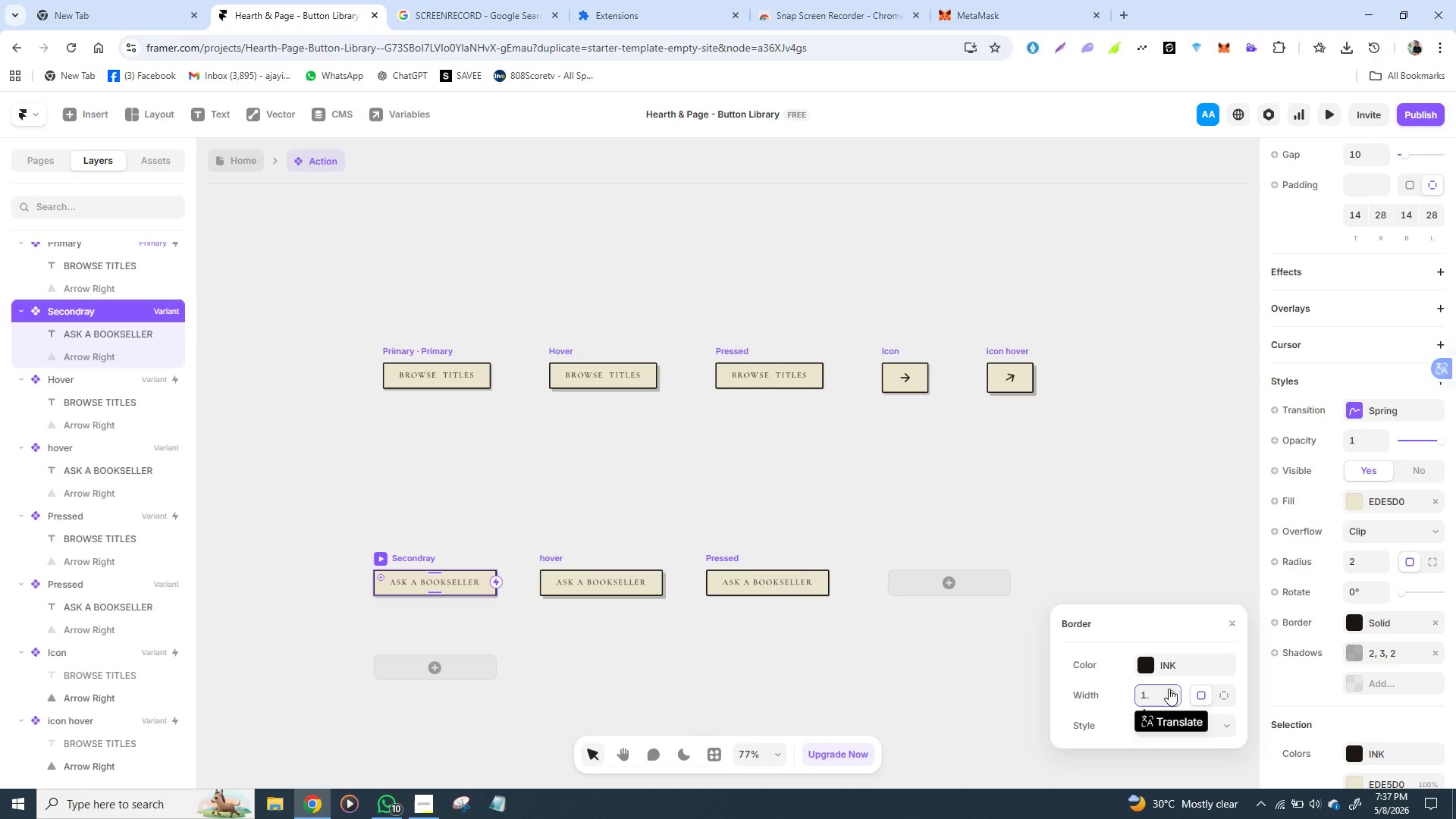 
key(5)
 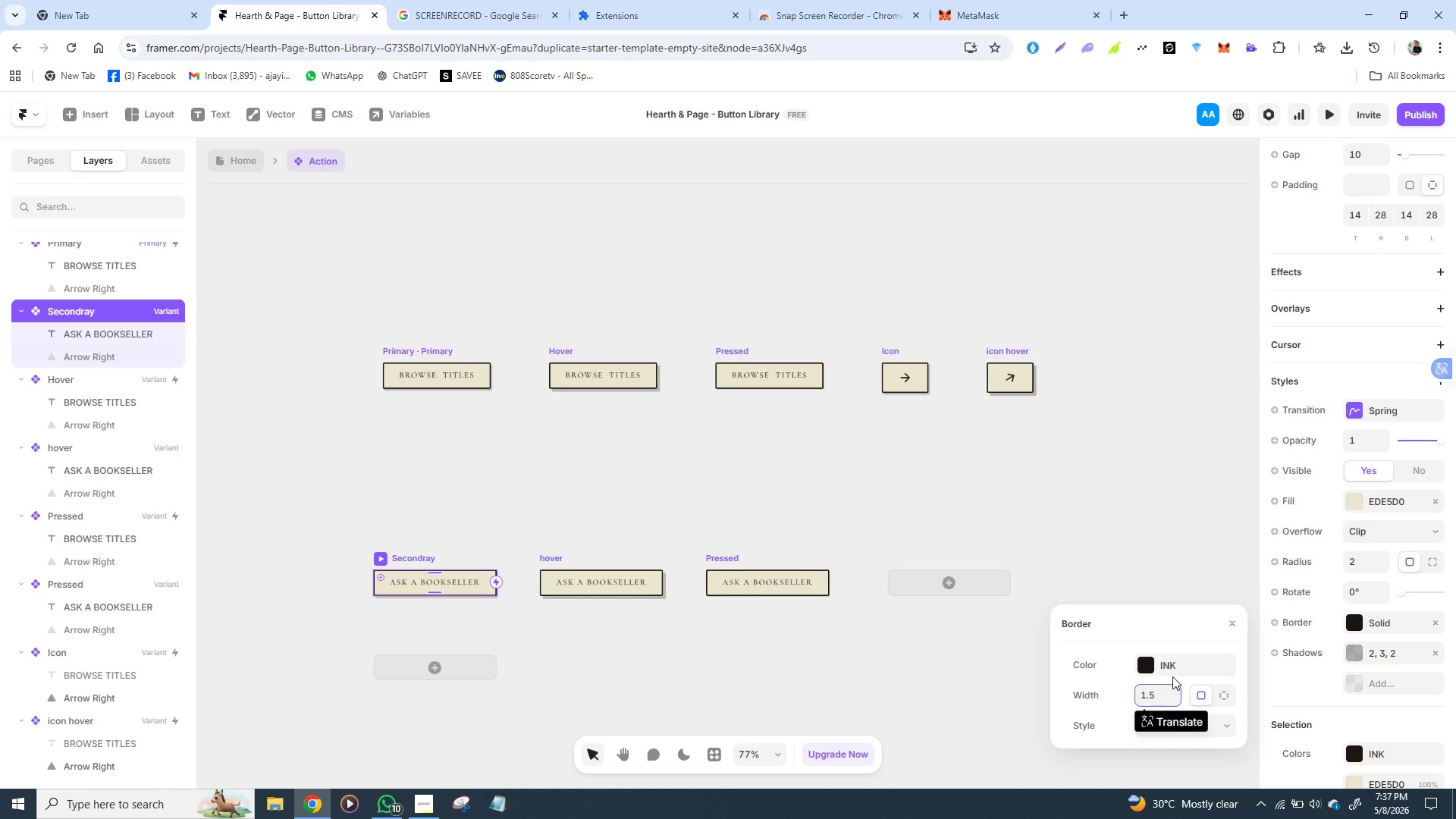 
wait(9.98)
 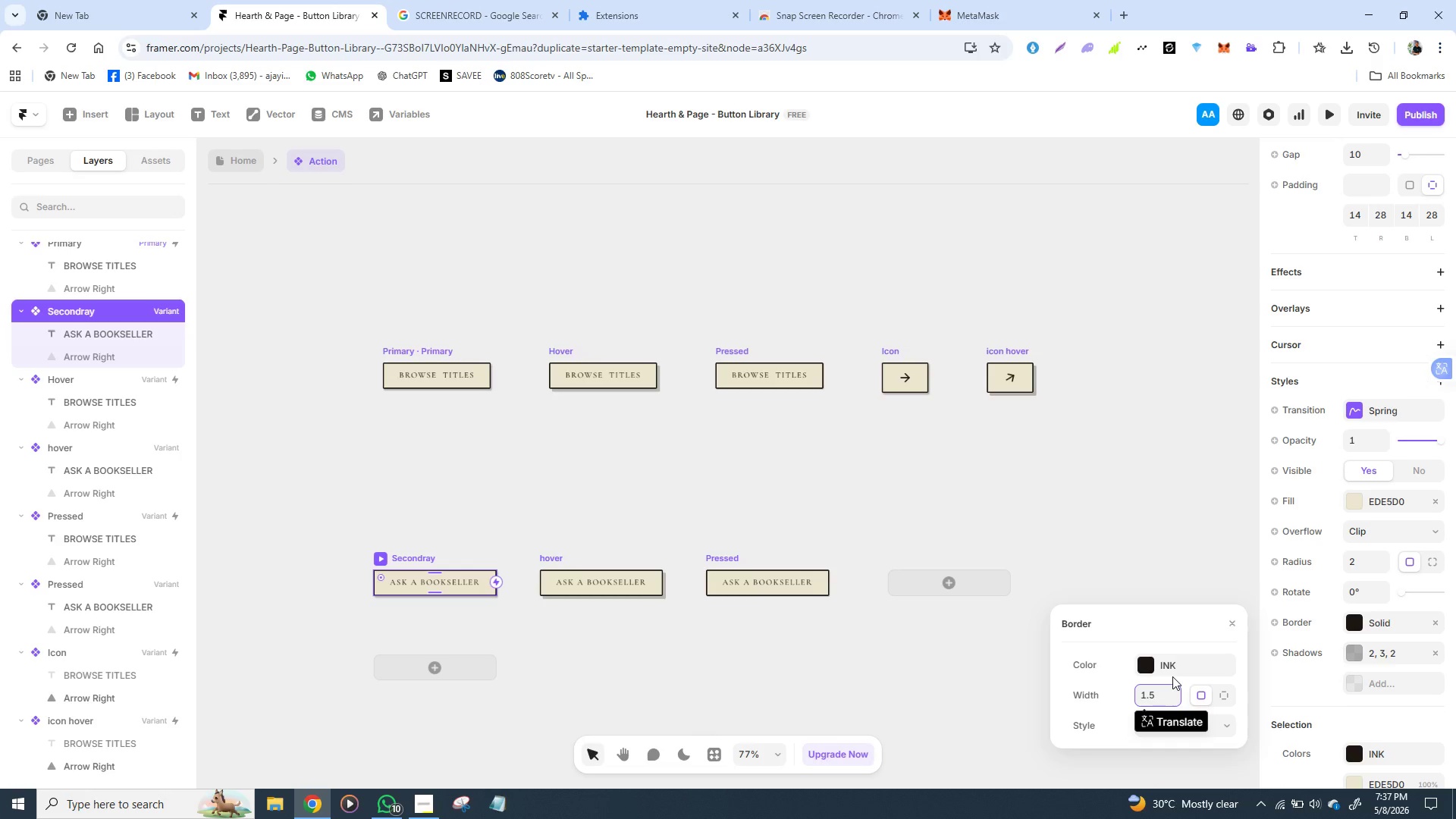 
key(Enter)
 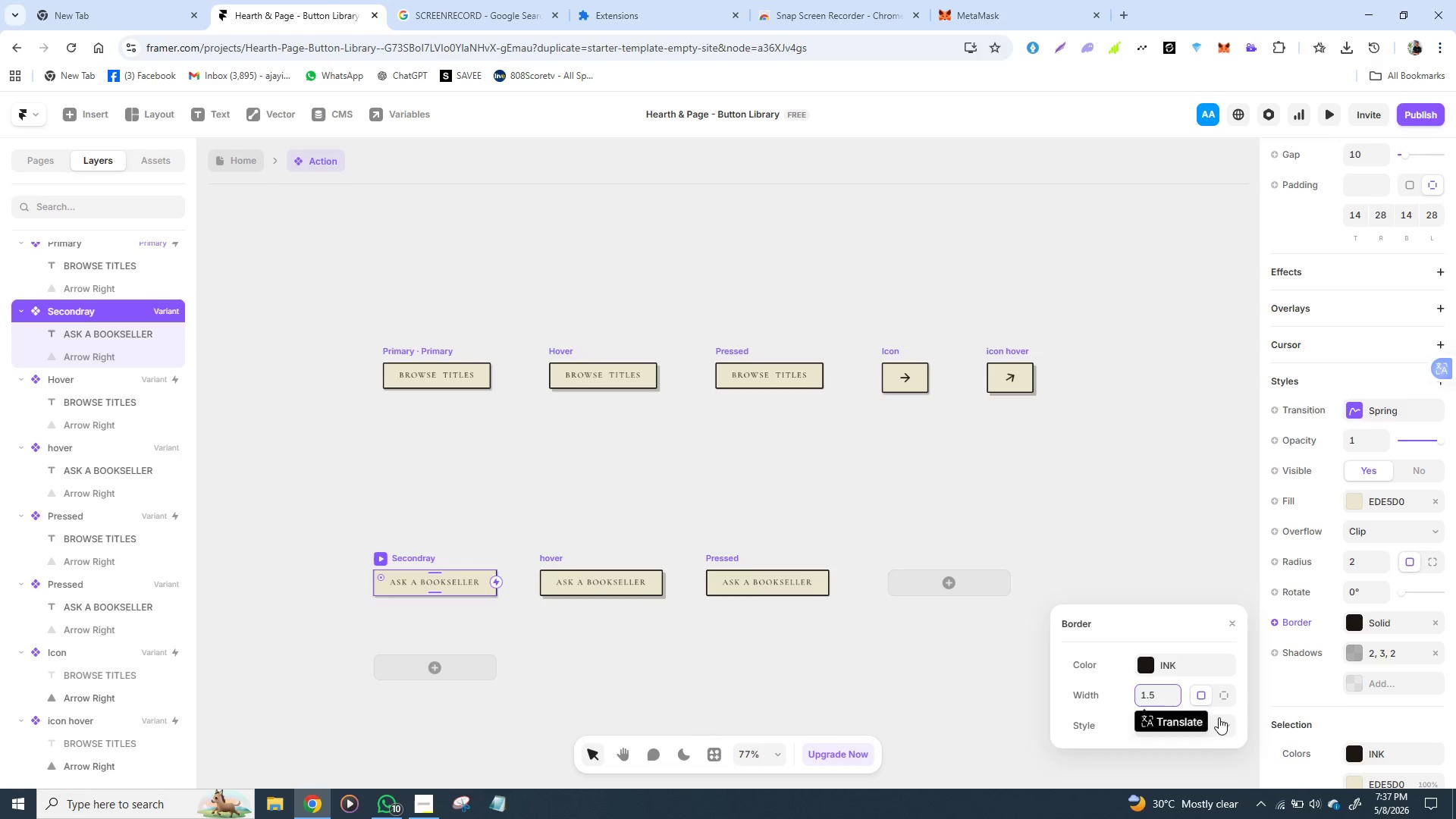 
wait(13.89)
 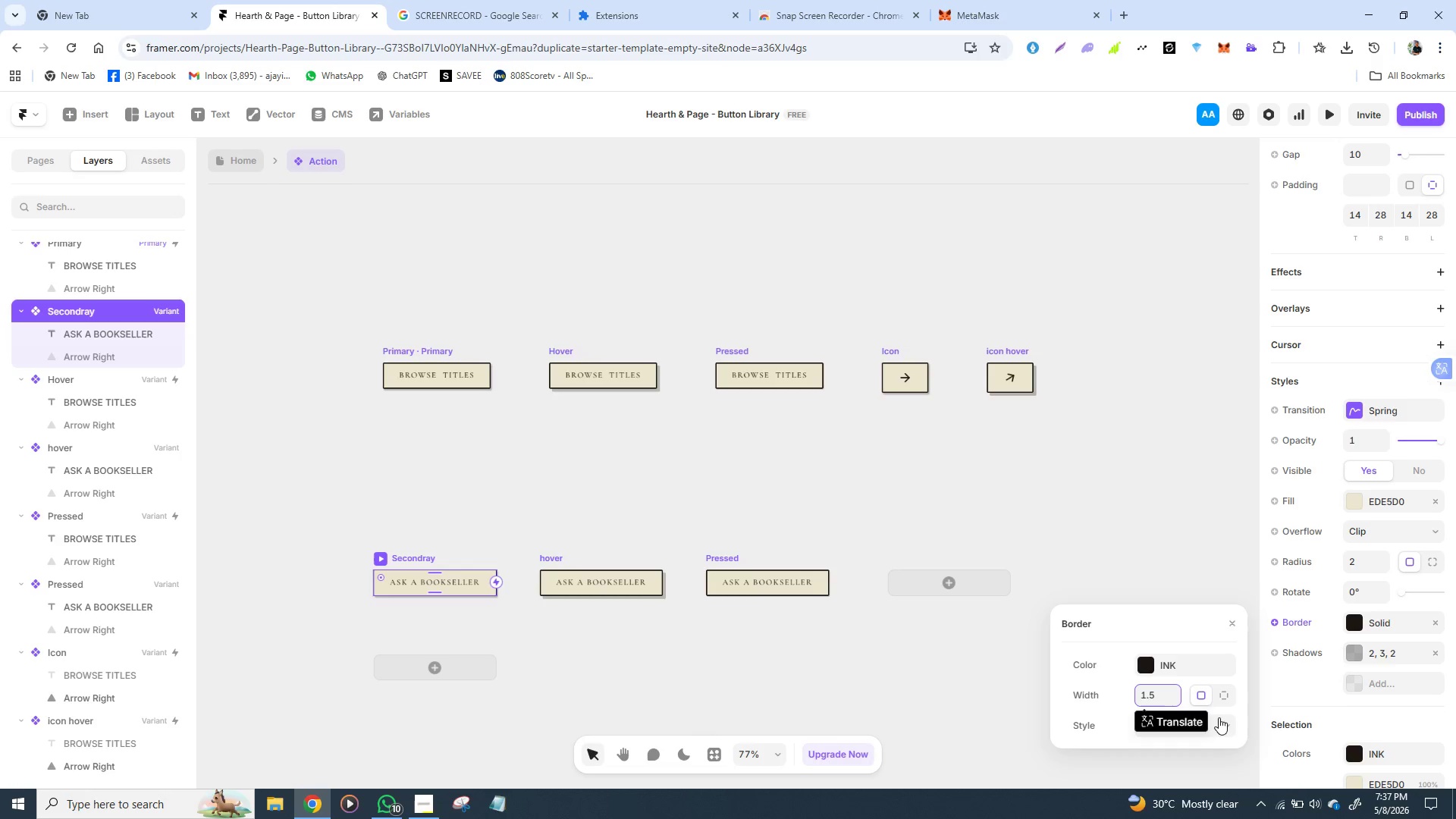 
left_click([1226, 721])
 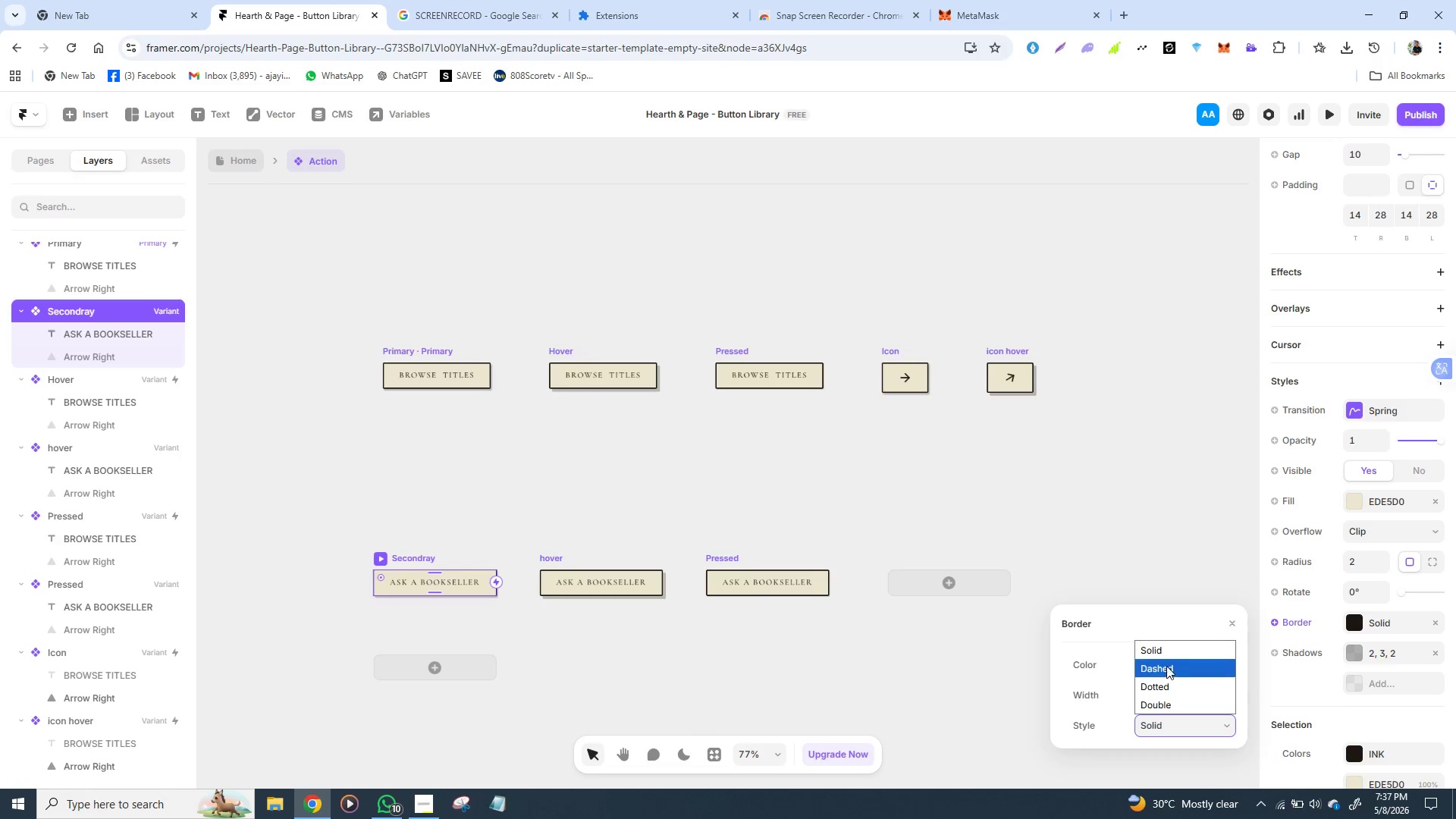 
left_click([1166, 656])
 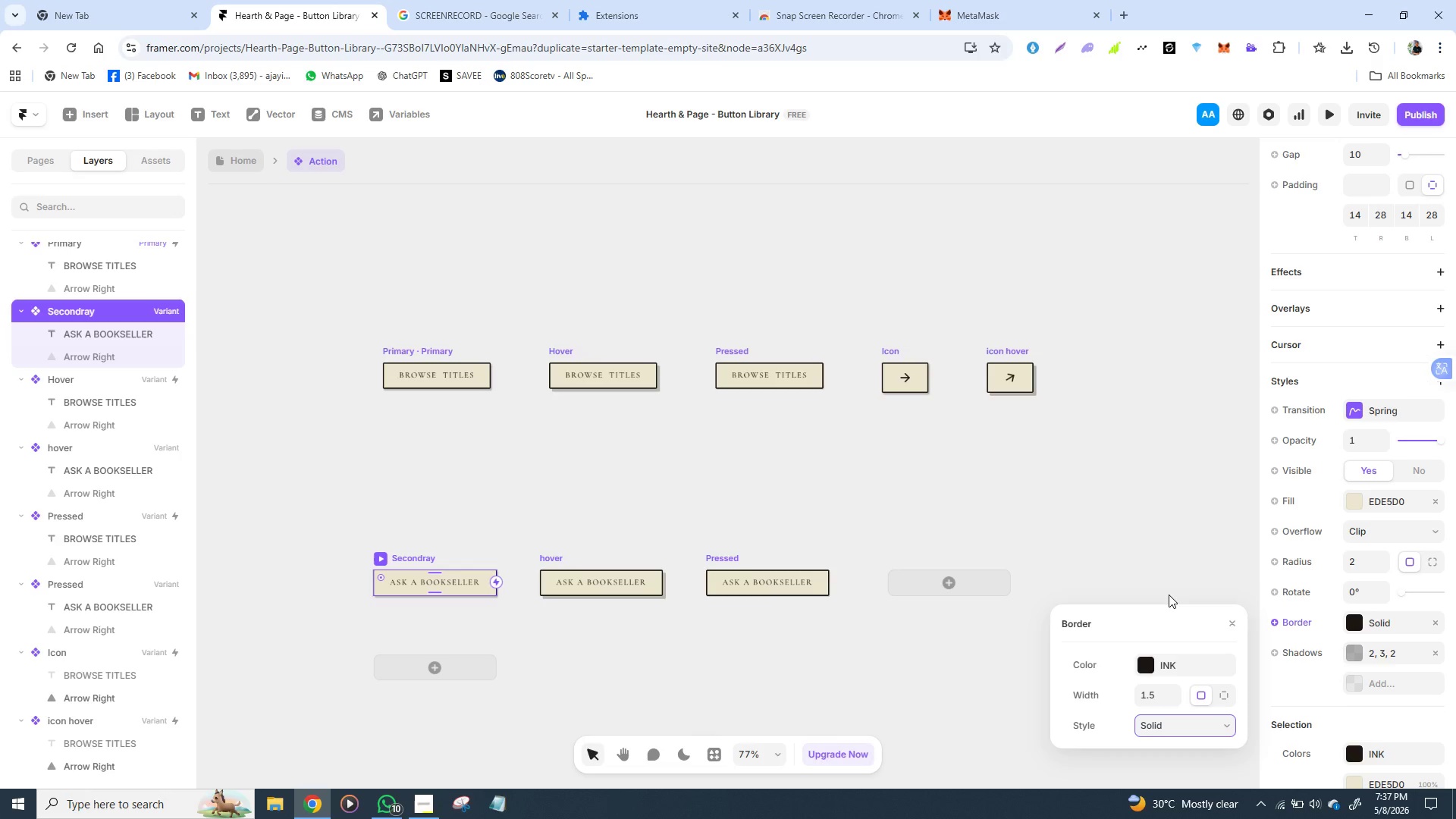 
left_click([1163, 567])
 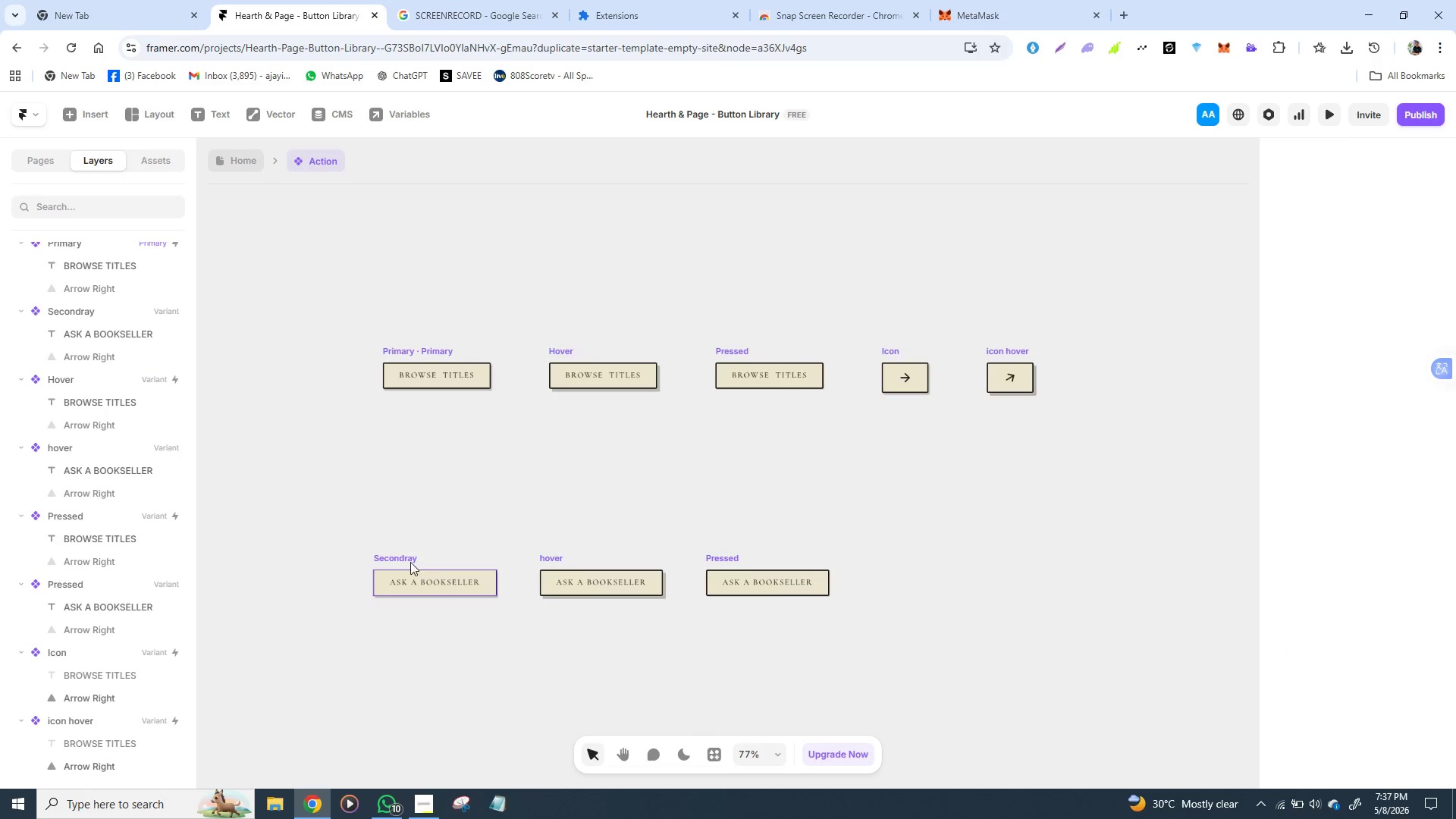 
left_click([404, 555])
 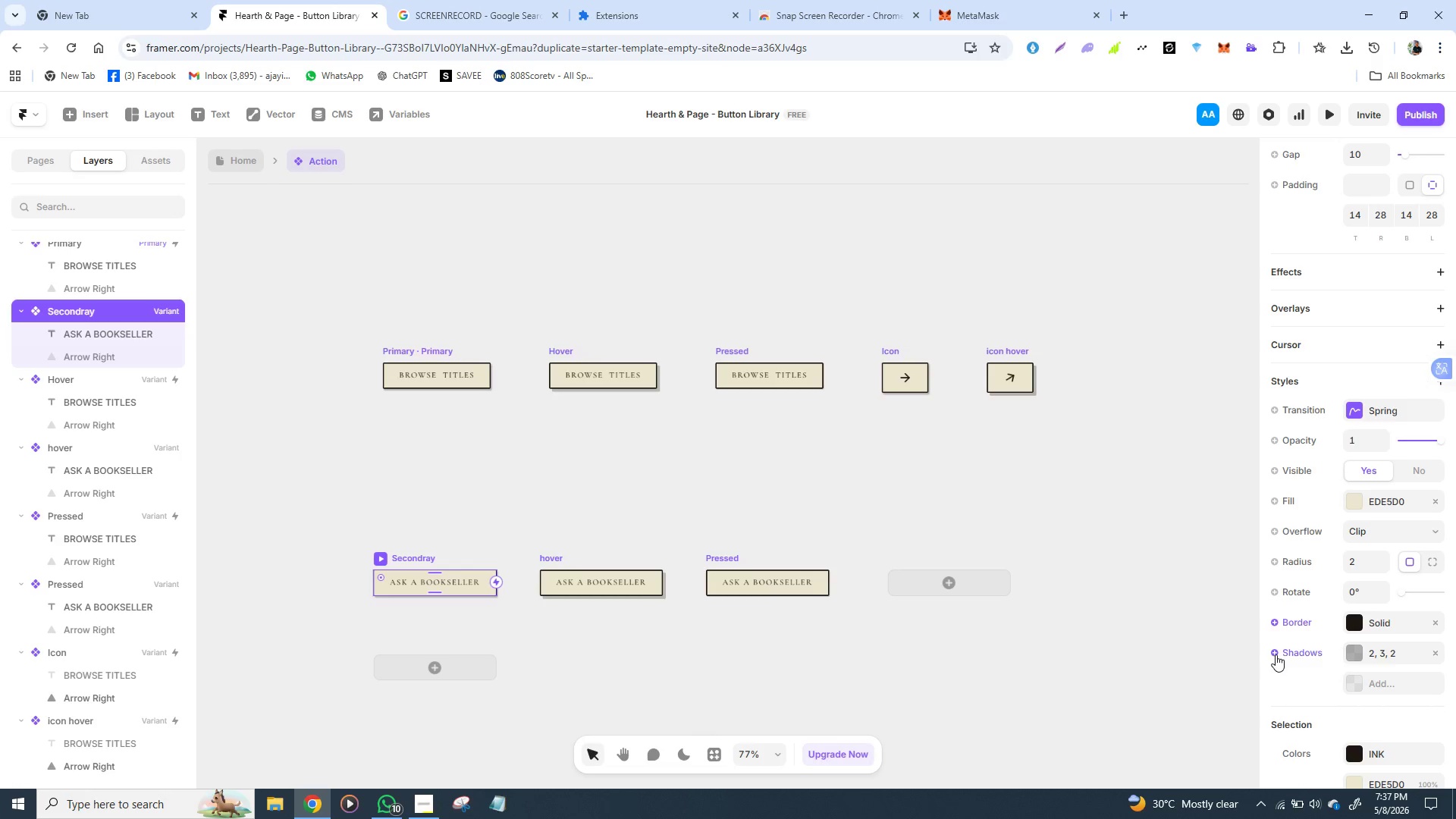 
wait(14.09)
 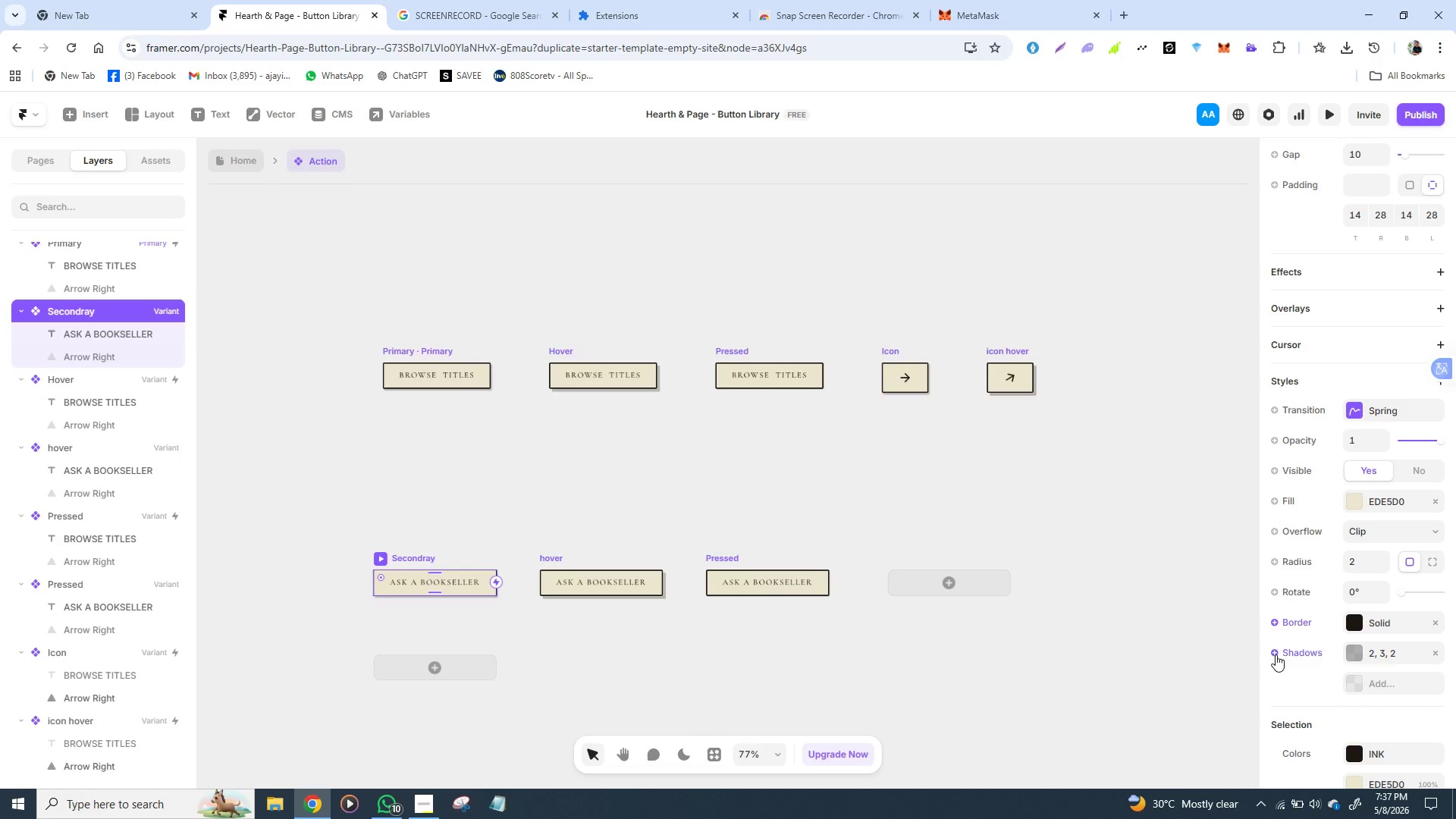 
left_click([1274, 651])
 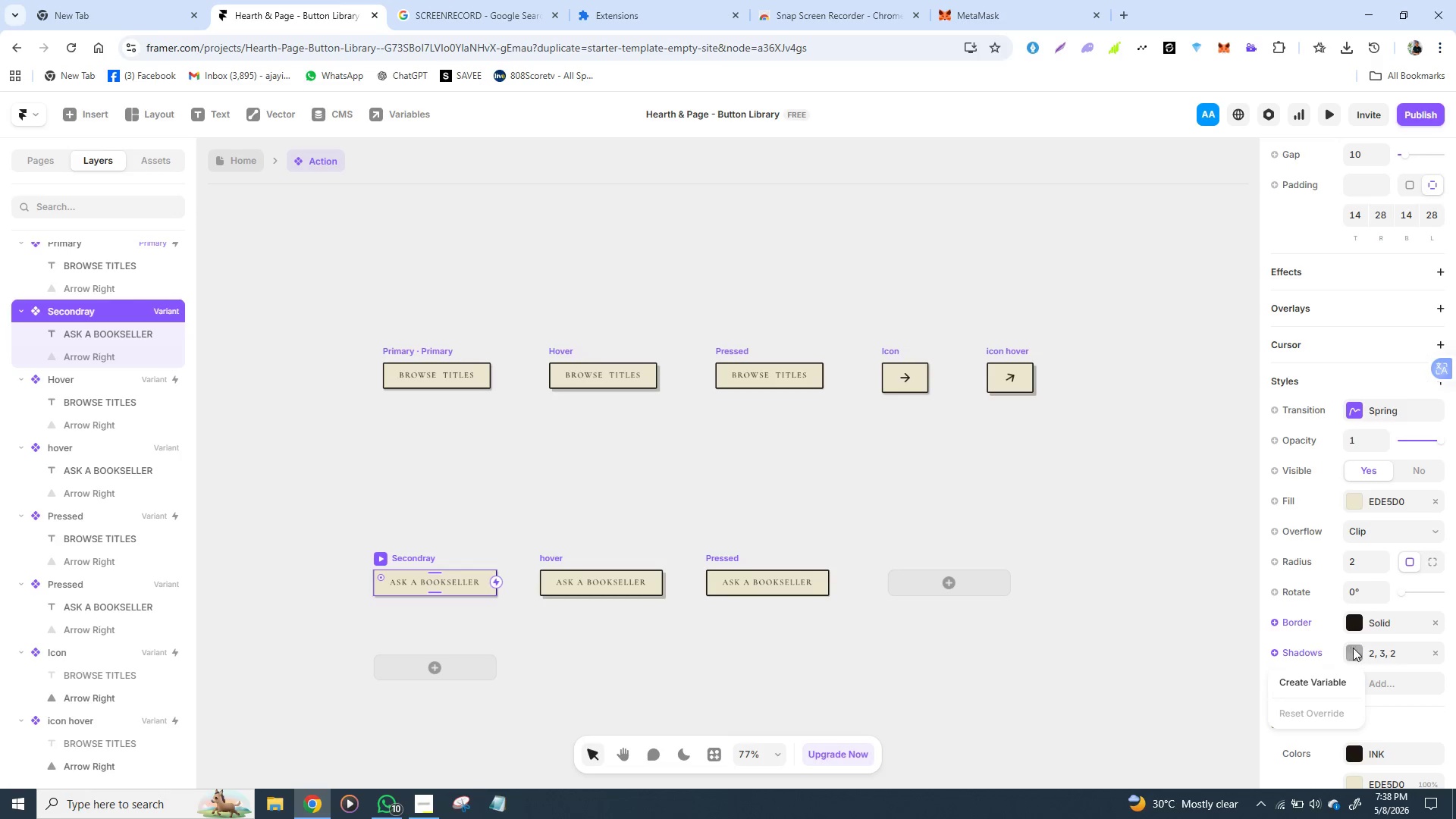 
left_click([1354, 648])
 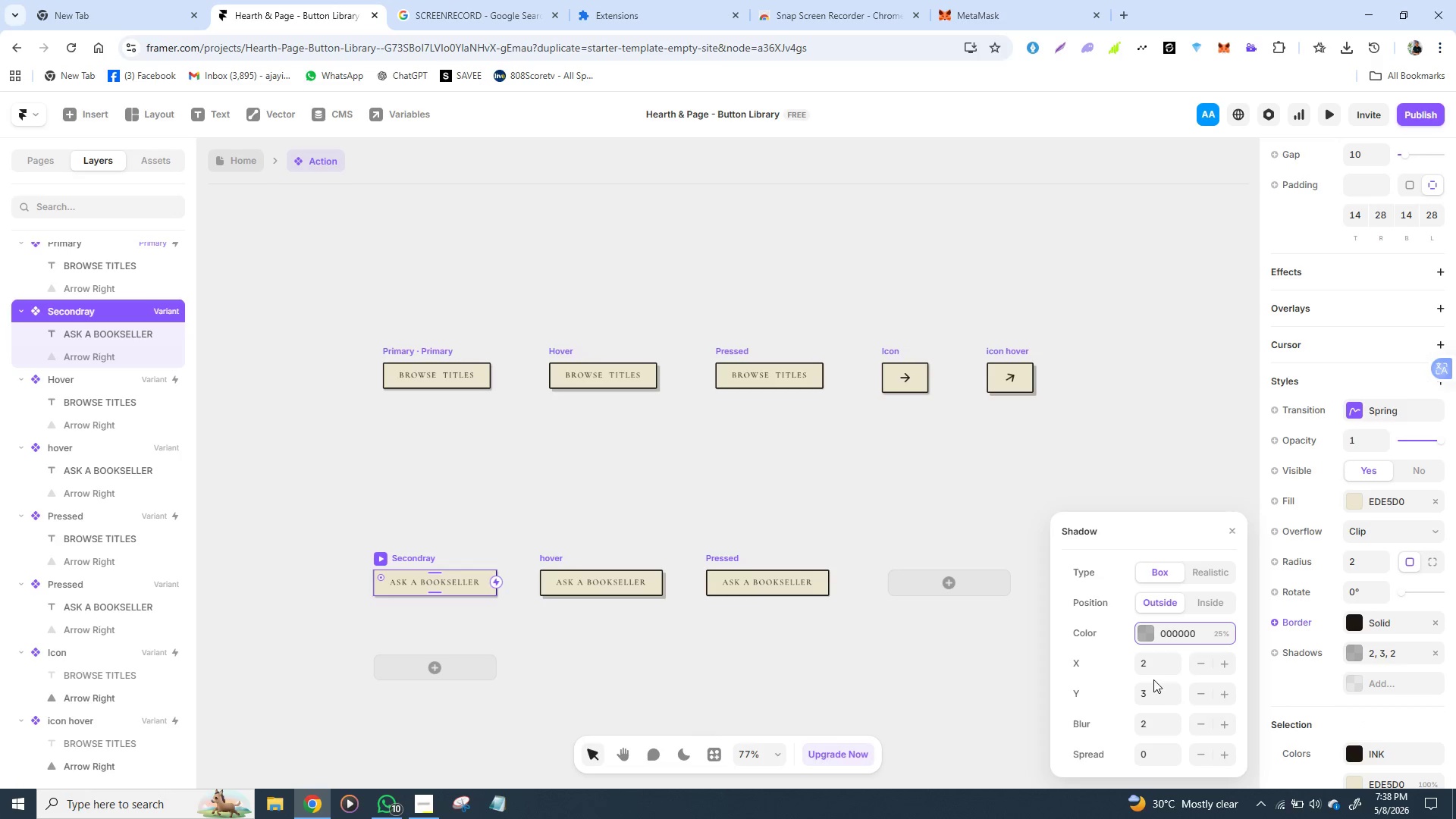 
left_click([1151, 692])
 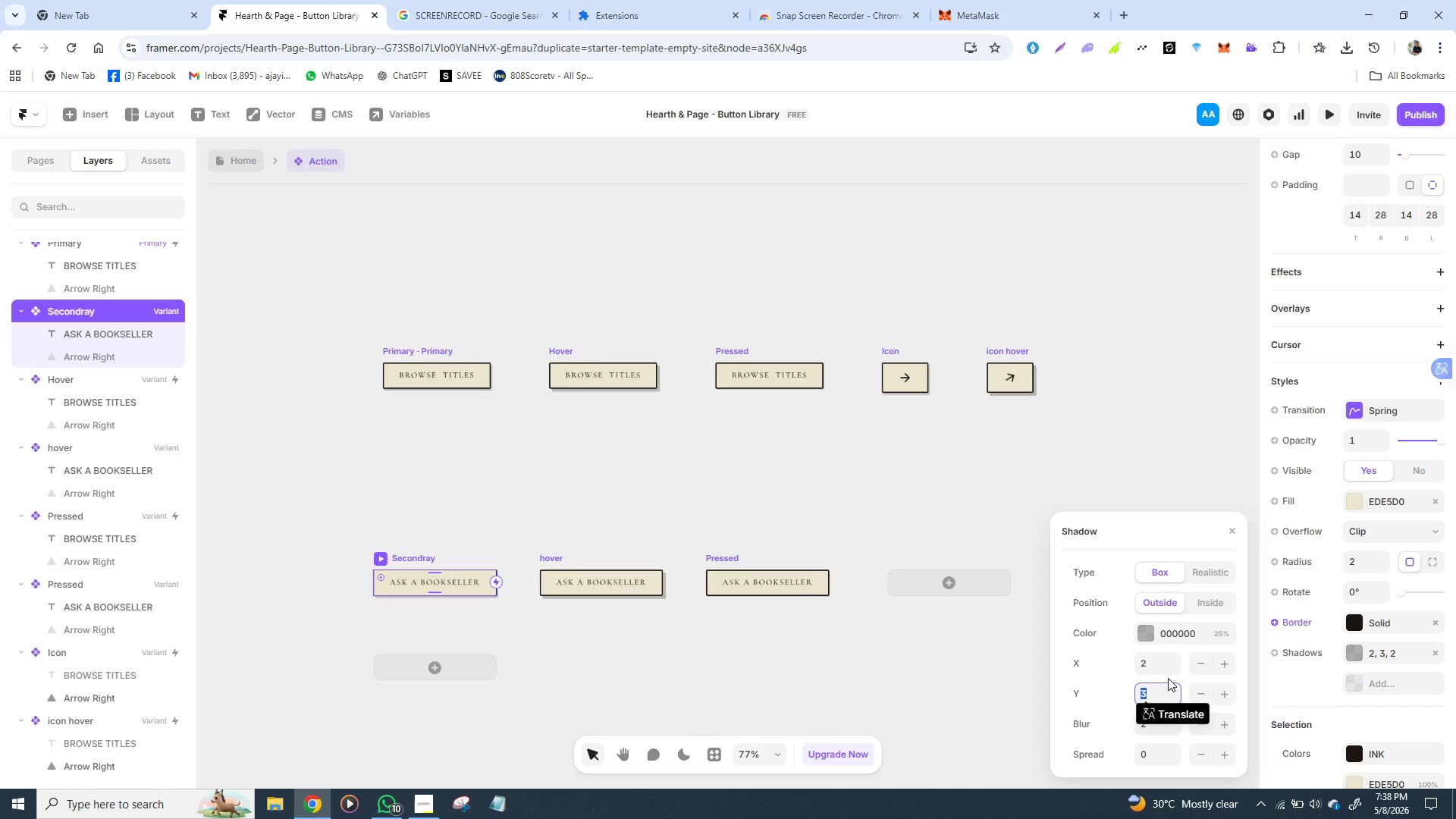 
key(2)
 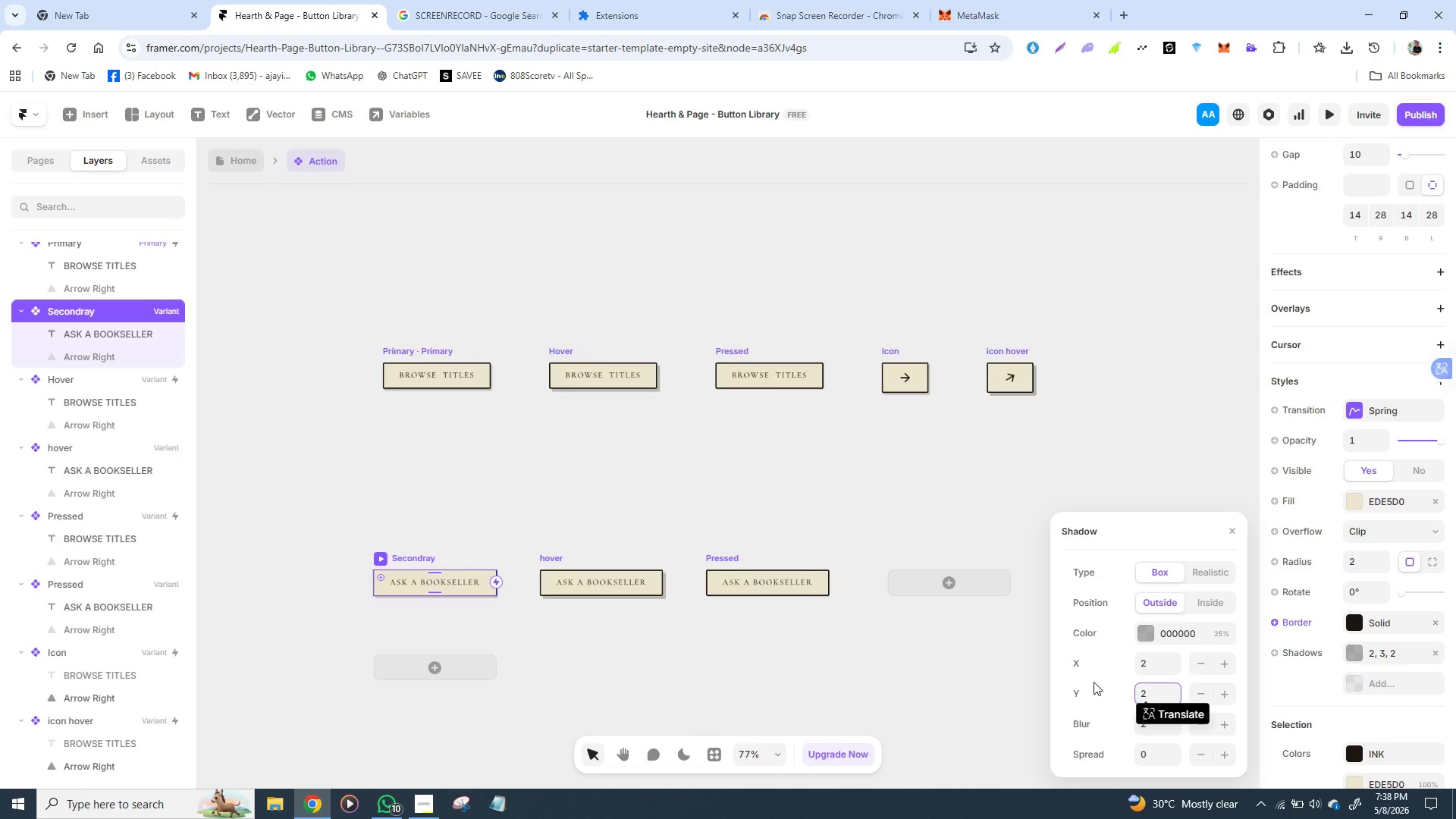 
left_click([1094, 682])
 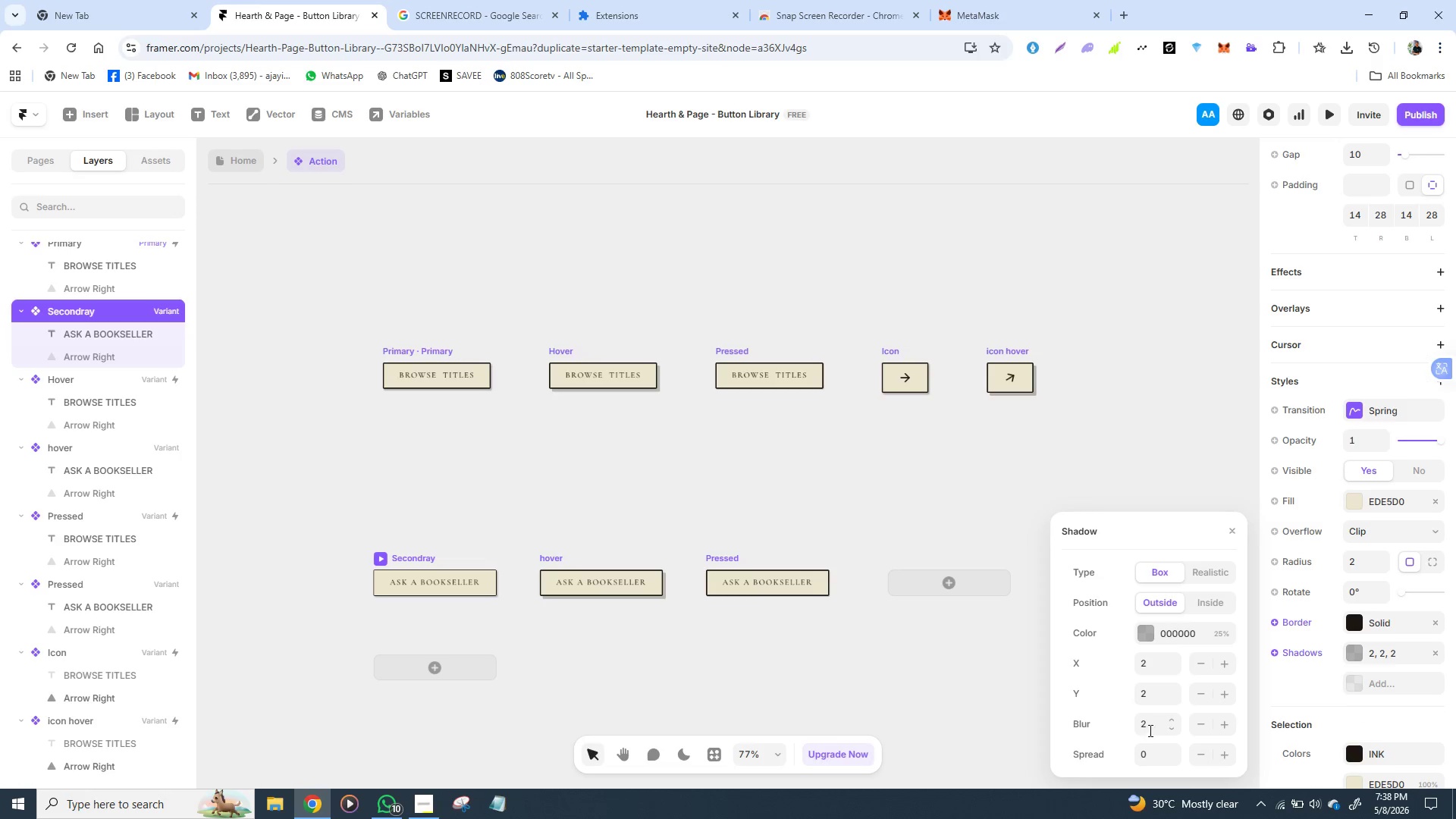 
left_click([1146, 728])
 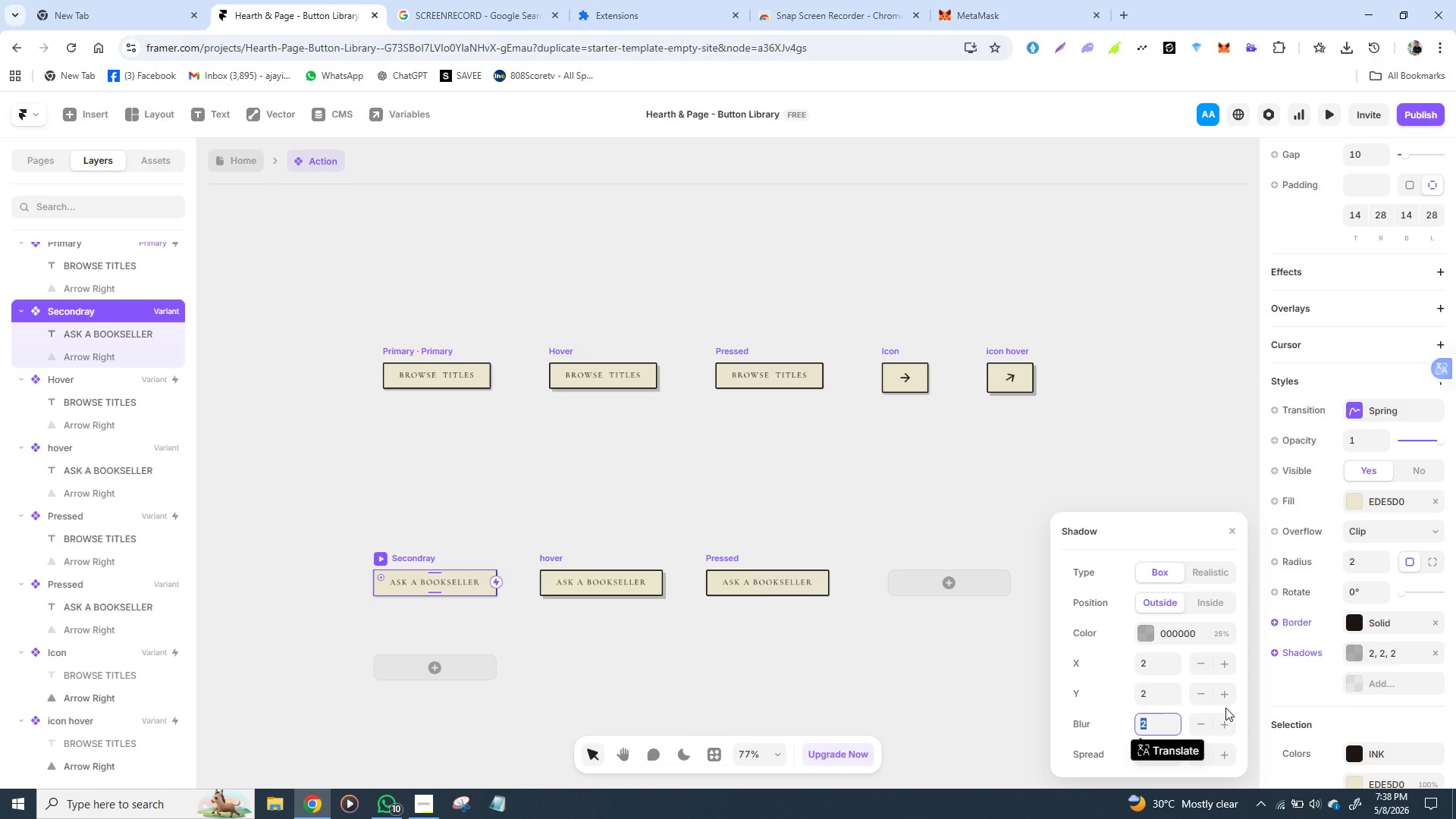 
key(0)
 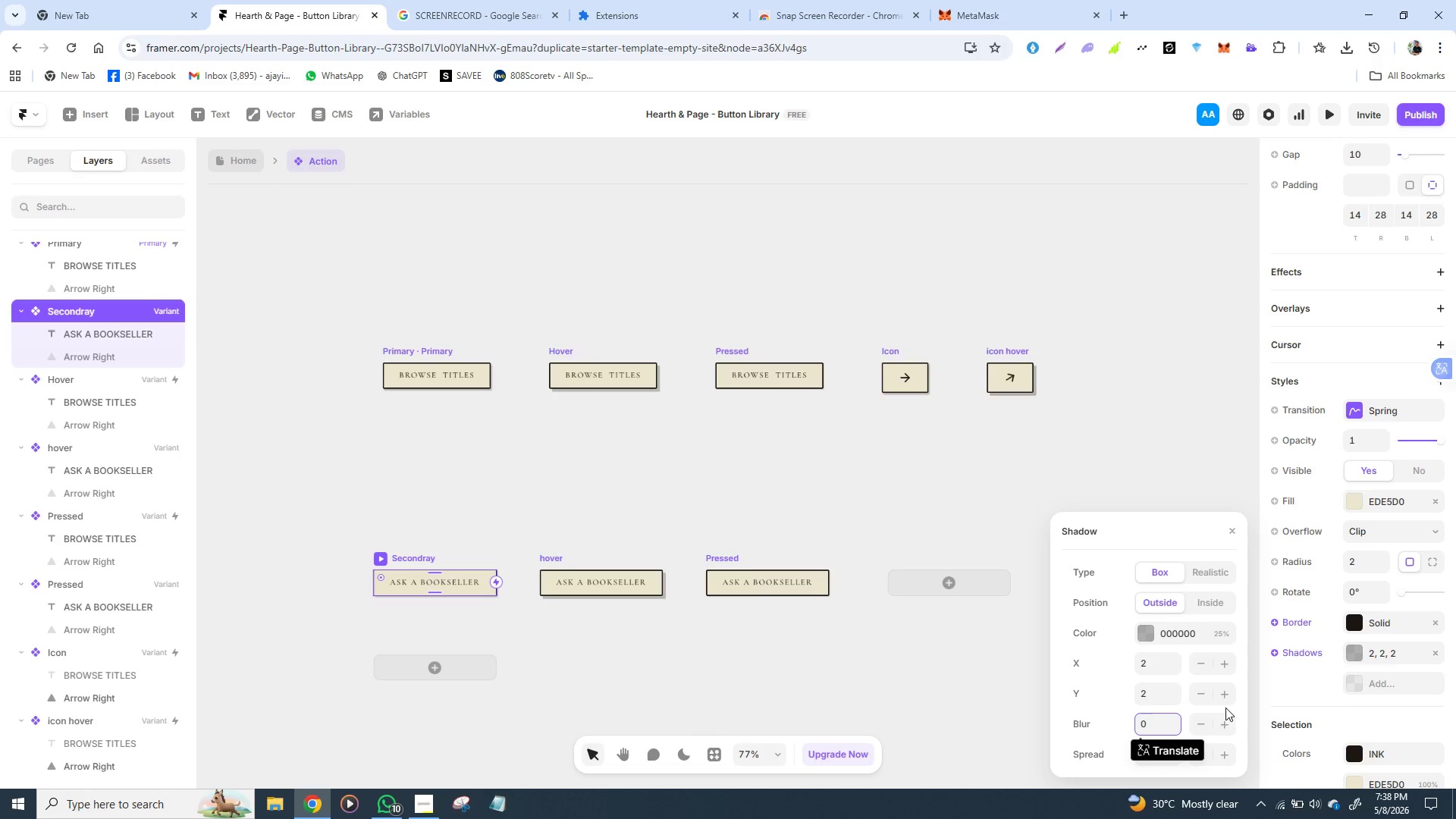 
wait(13.05)
 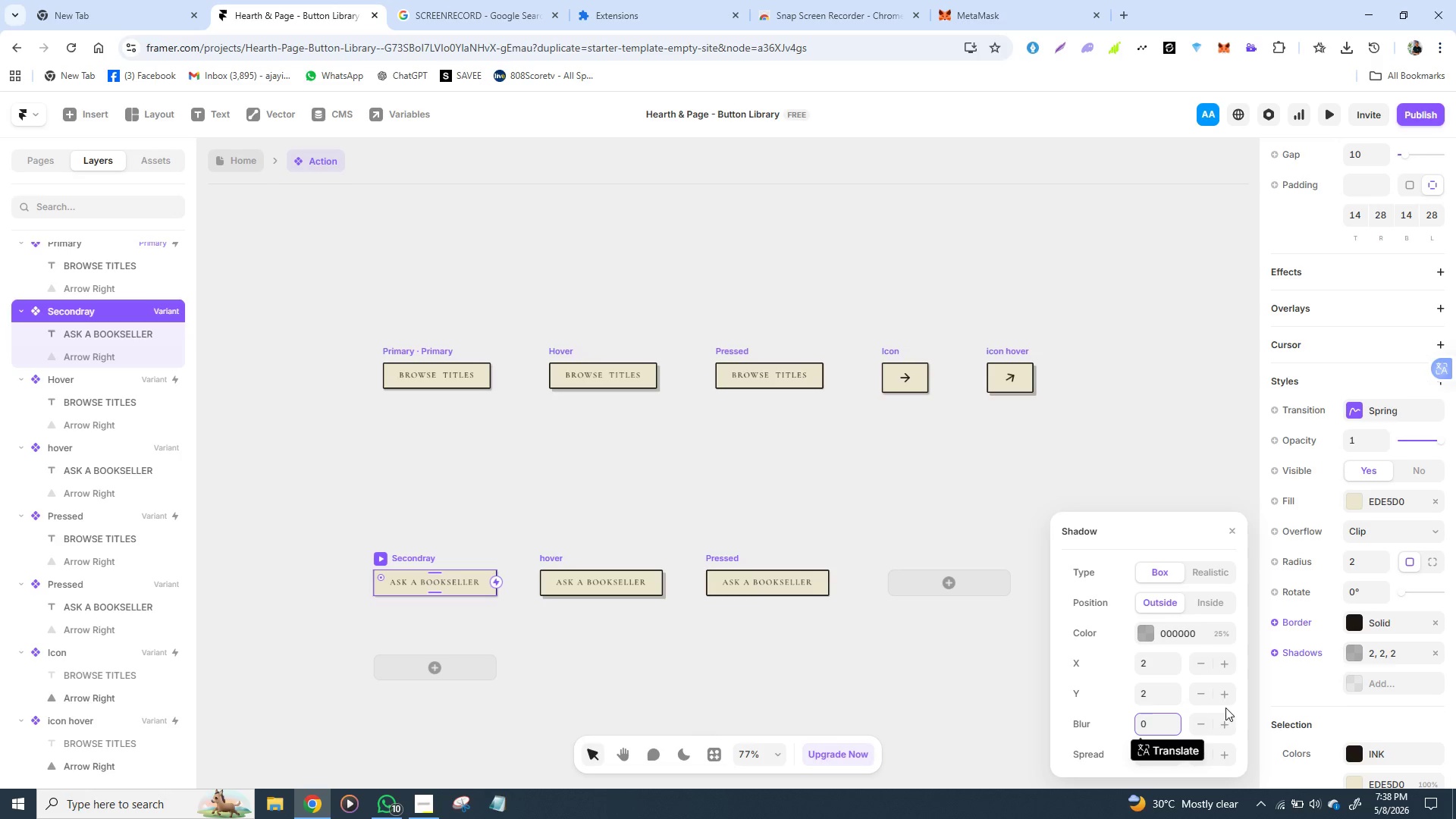 
left_click([1197, 570])
 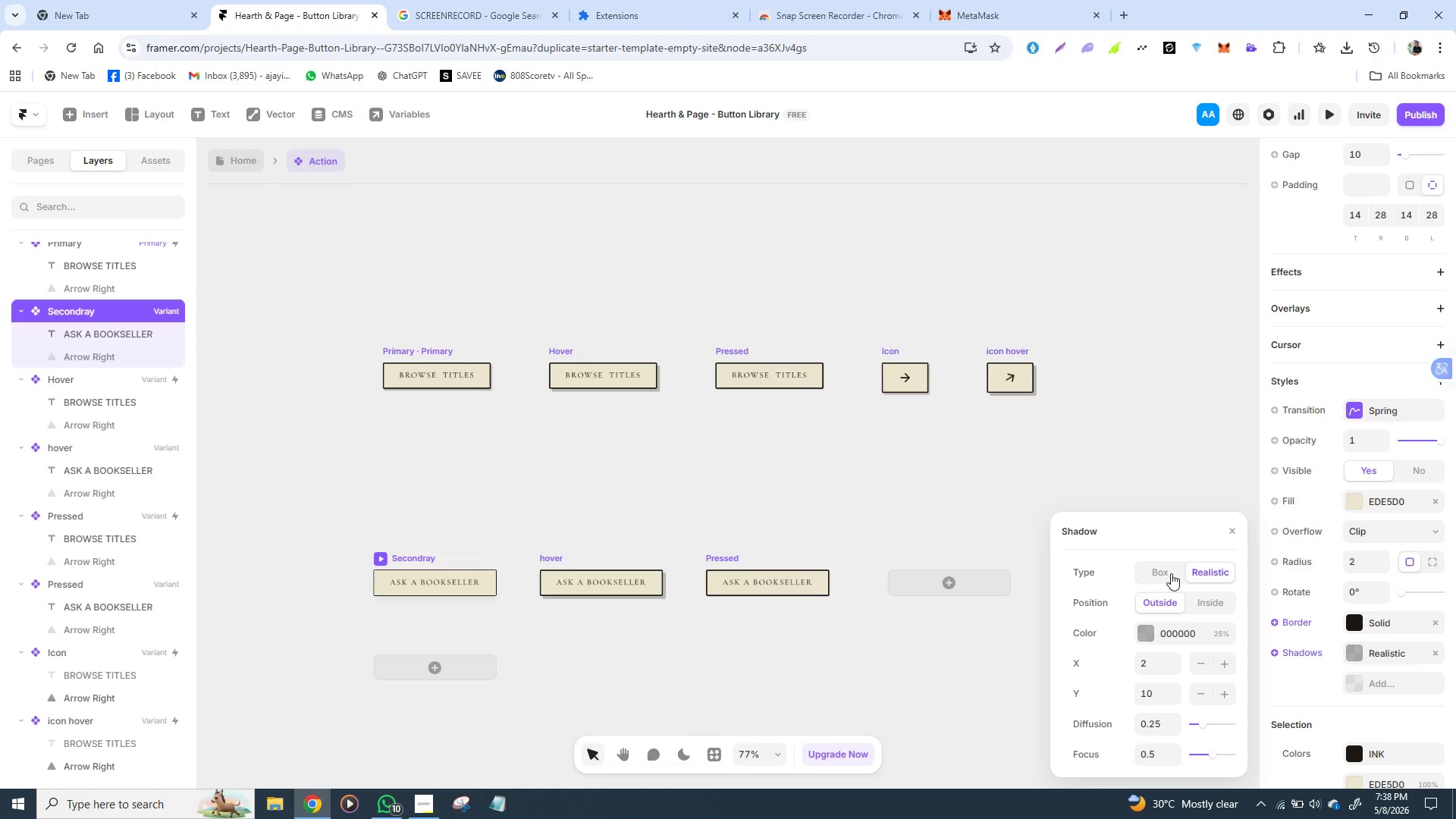 
left_click([1171, 573])
 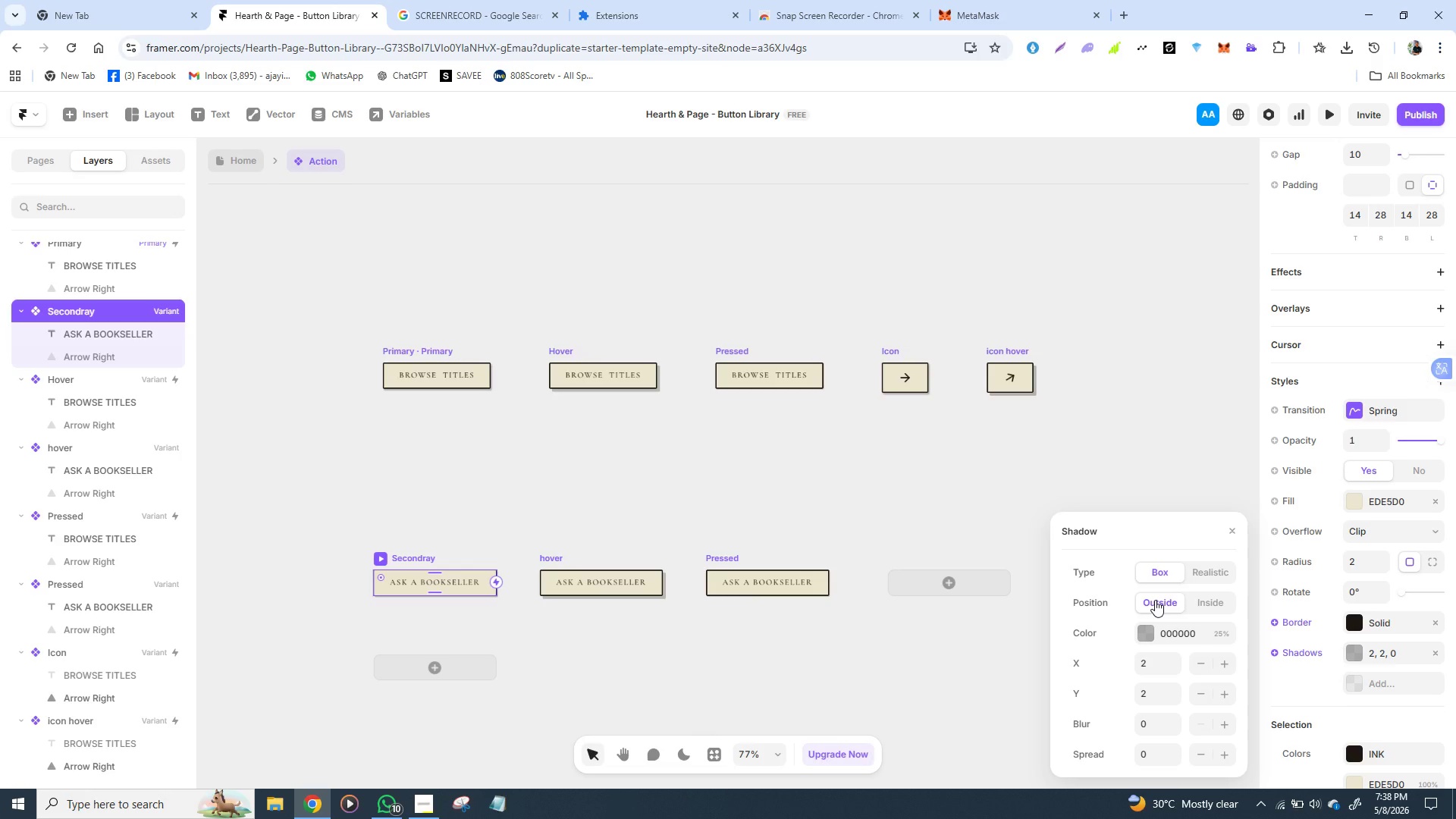 
wait(22.45)
 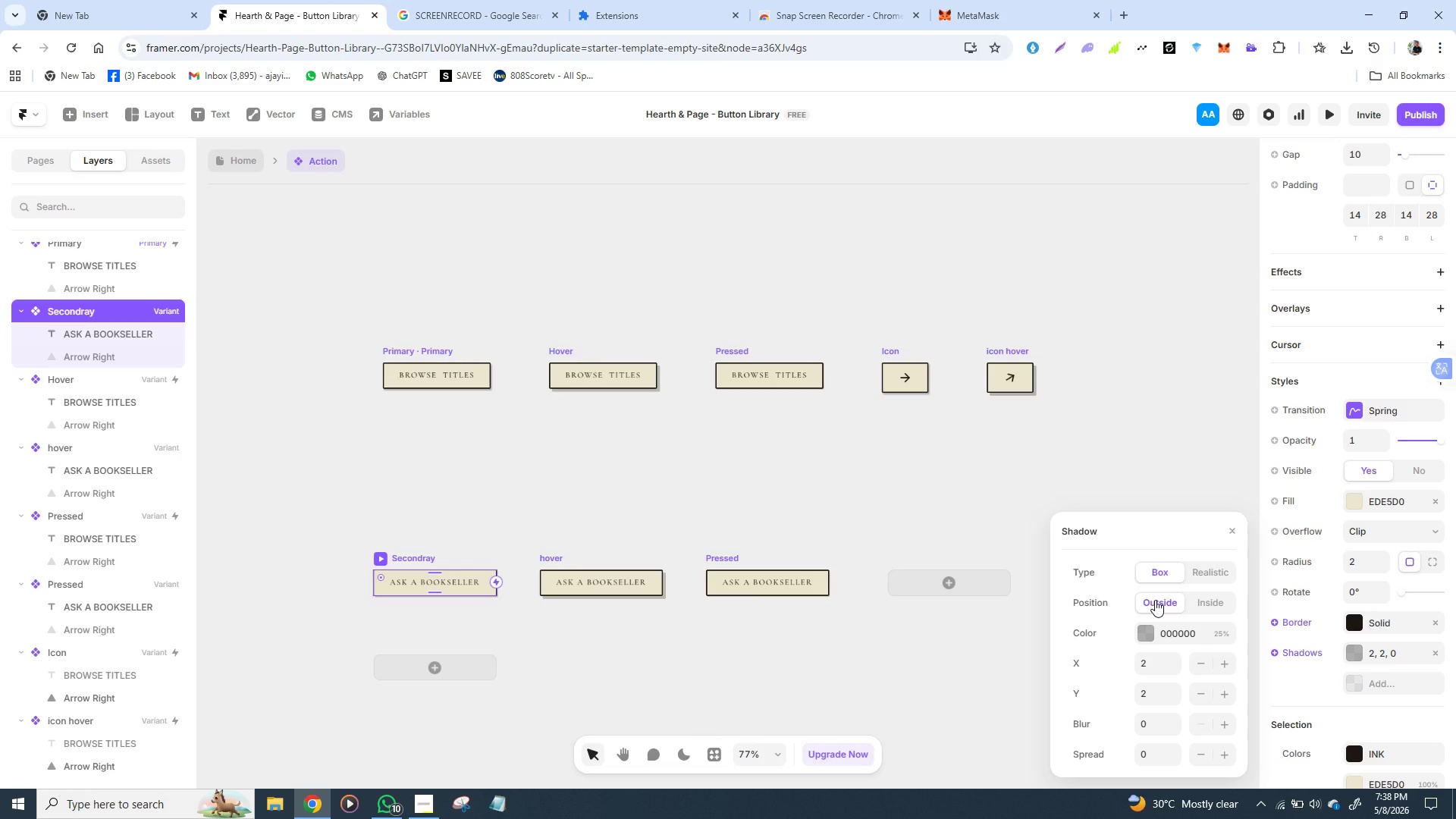 
left_click([1146, 634])
 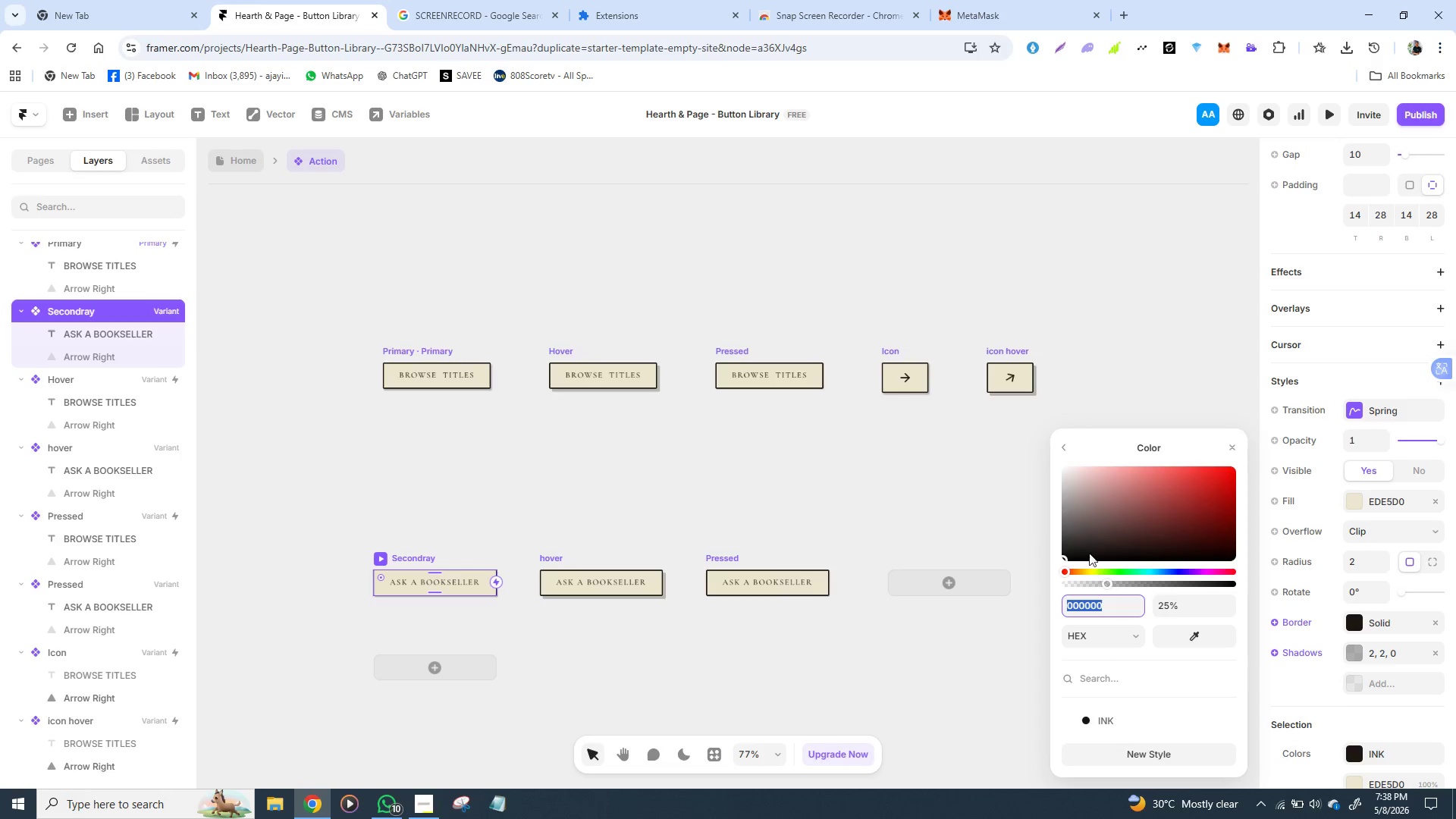 
left_click([1061, 448])
 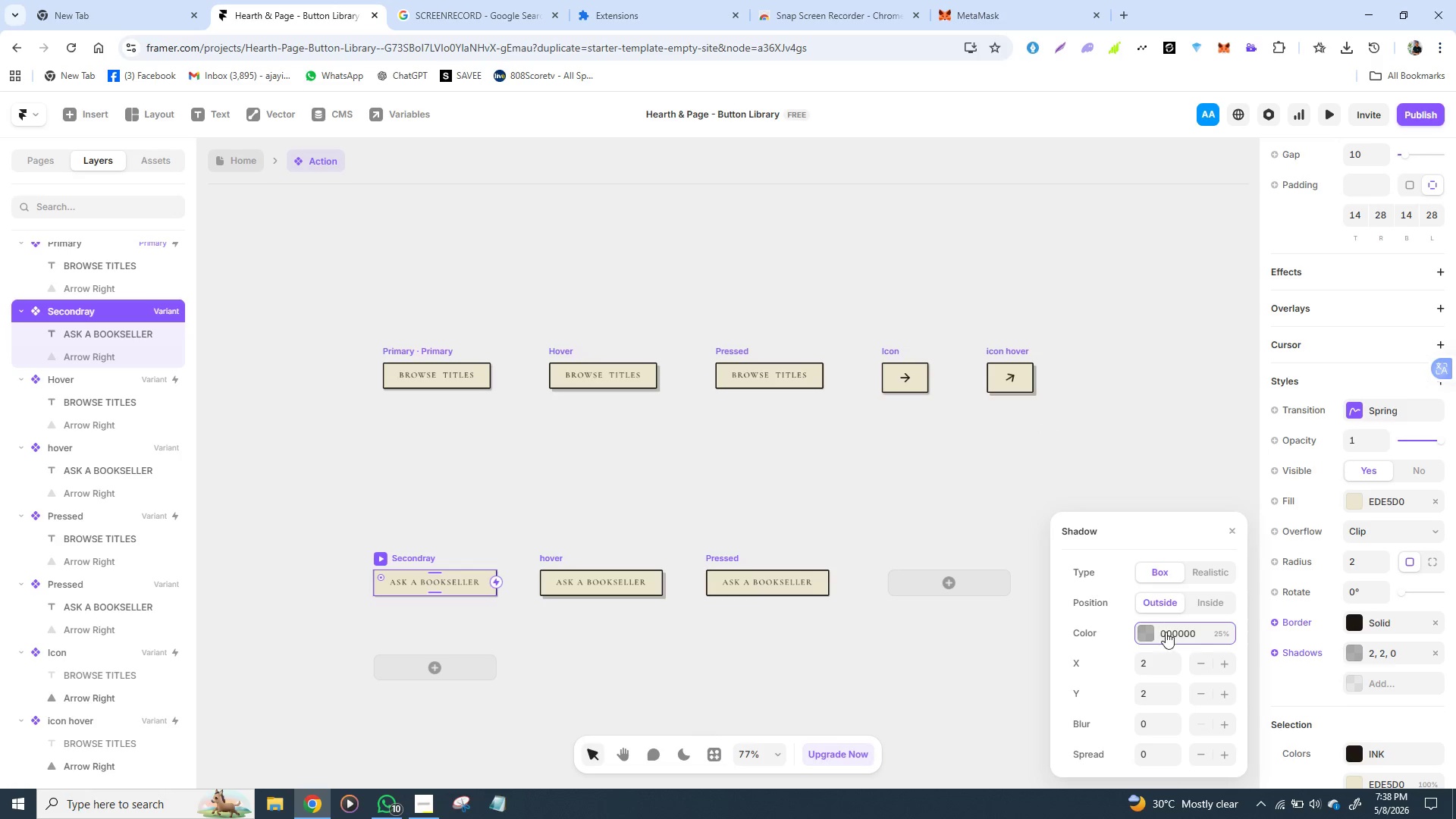 
left_click([1169, 632])
 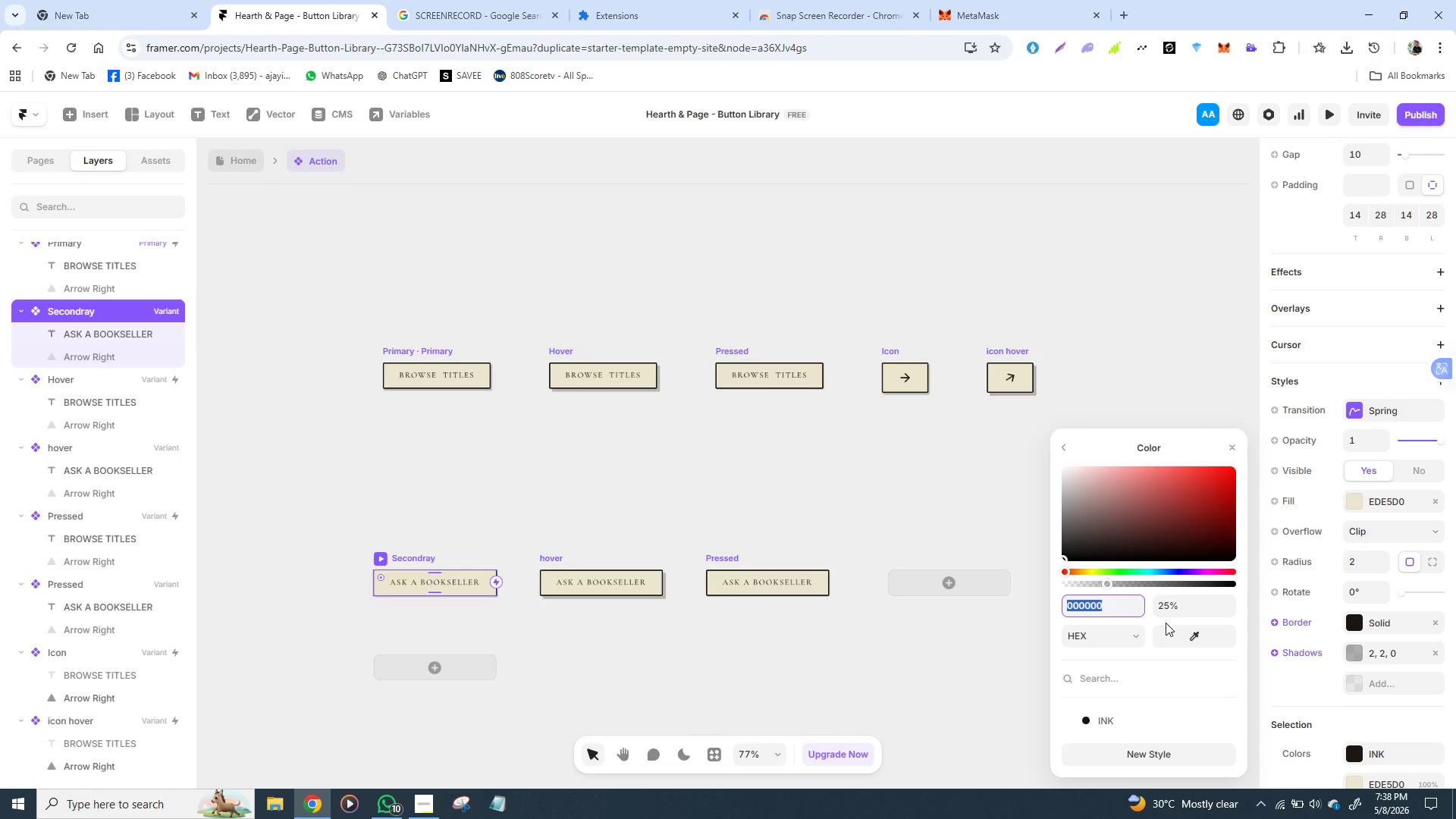 
type(c9)
 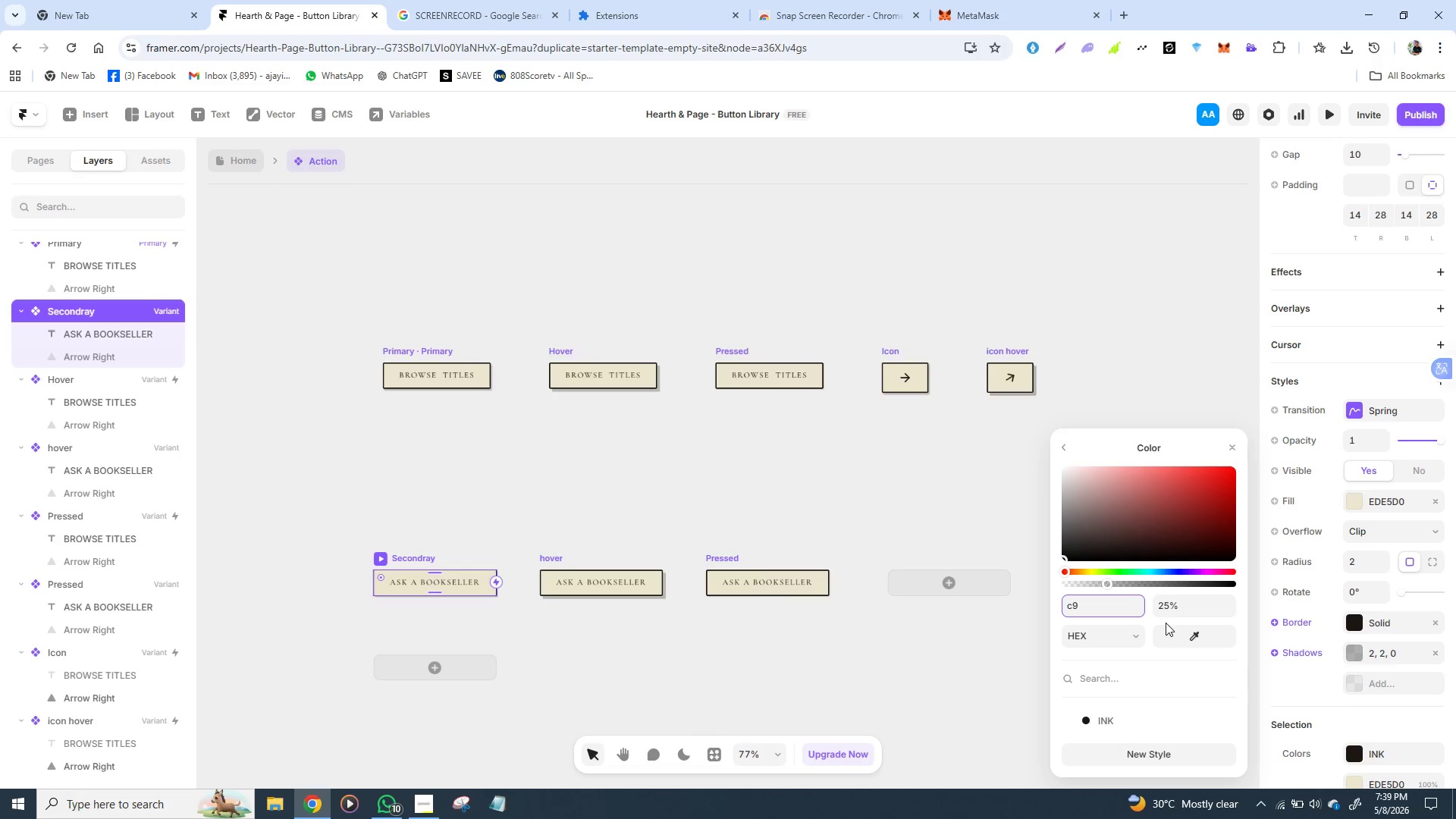 
type(be)
 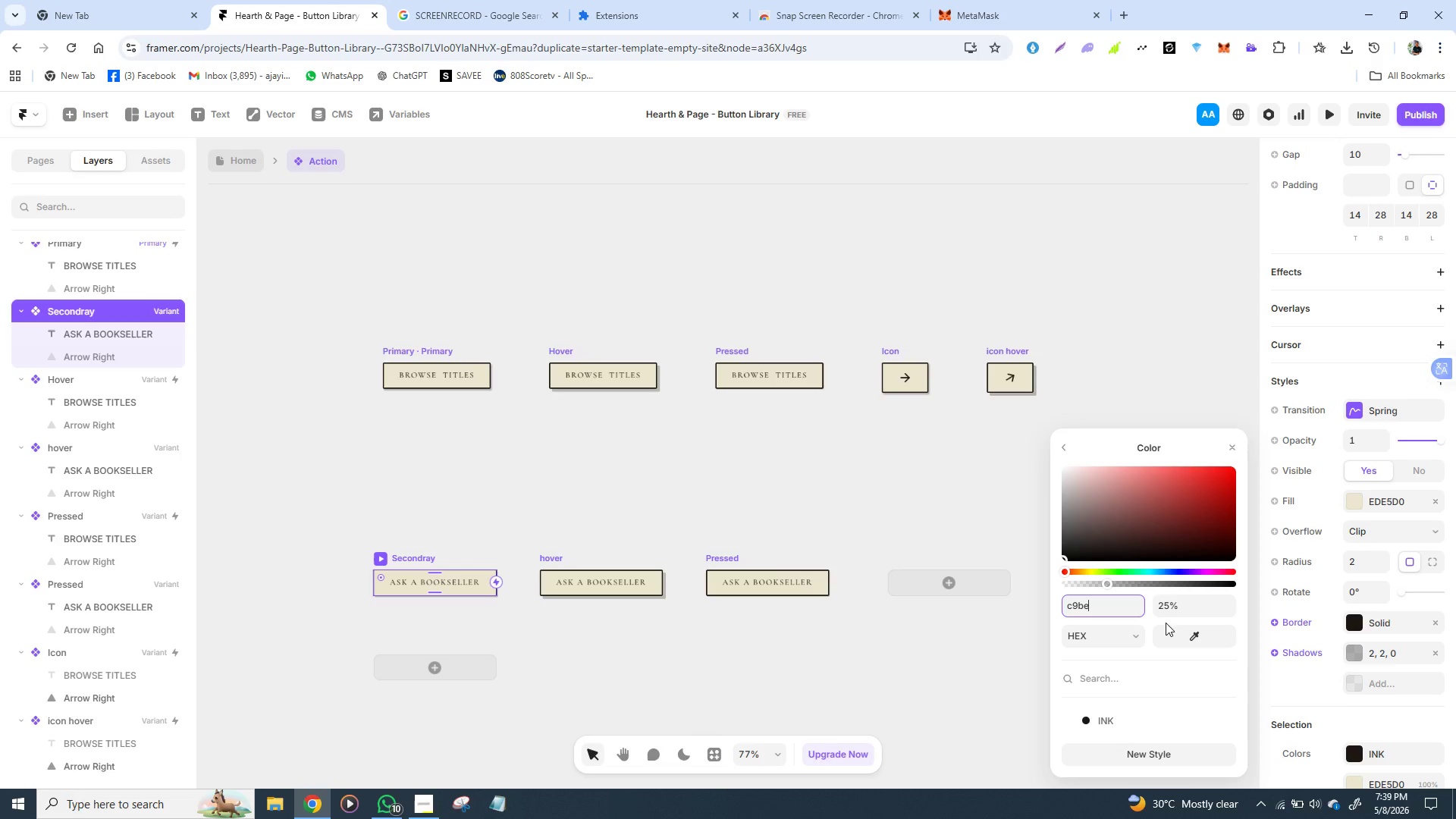 
type(a8)
 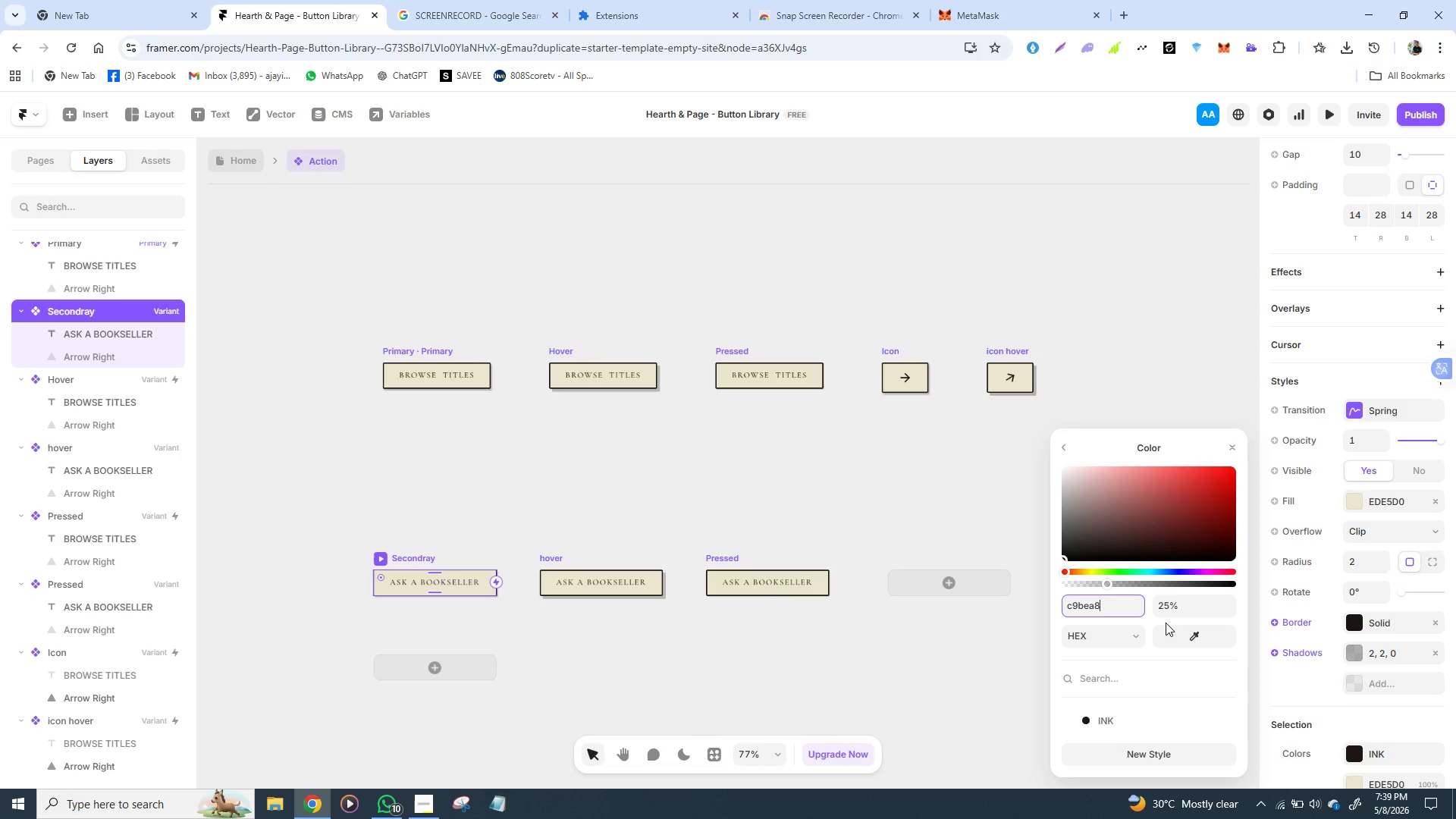 
key(Enter)
 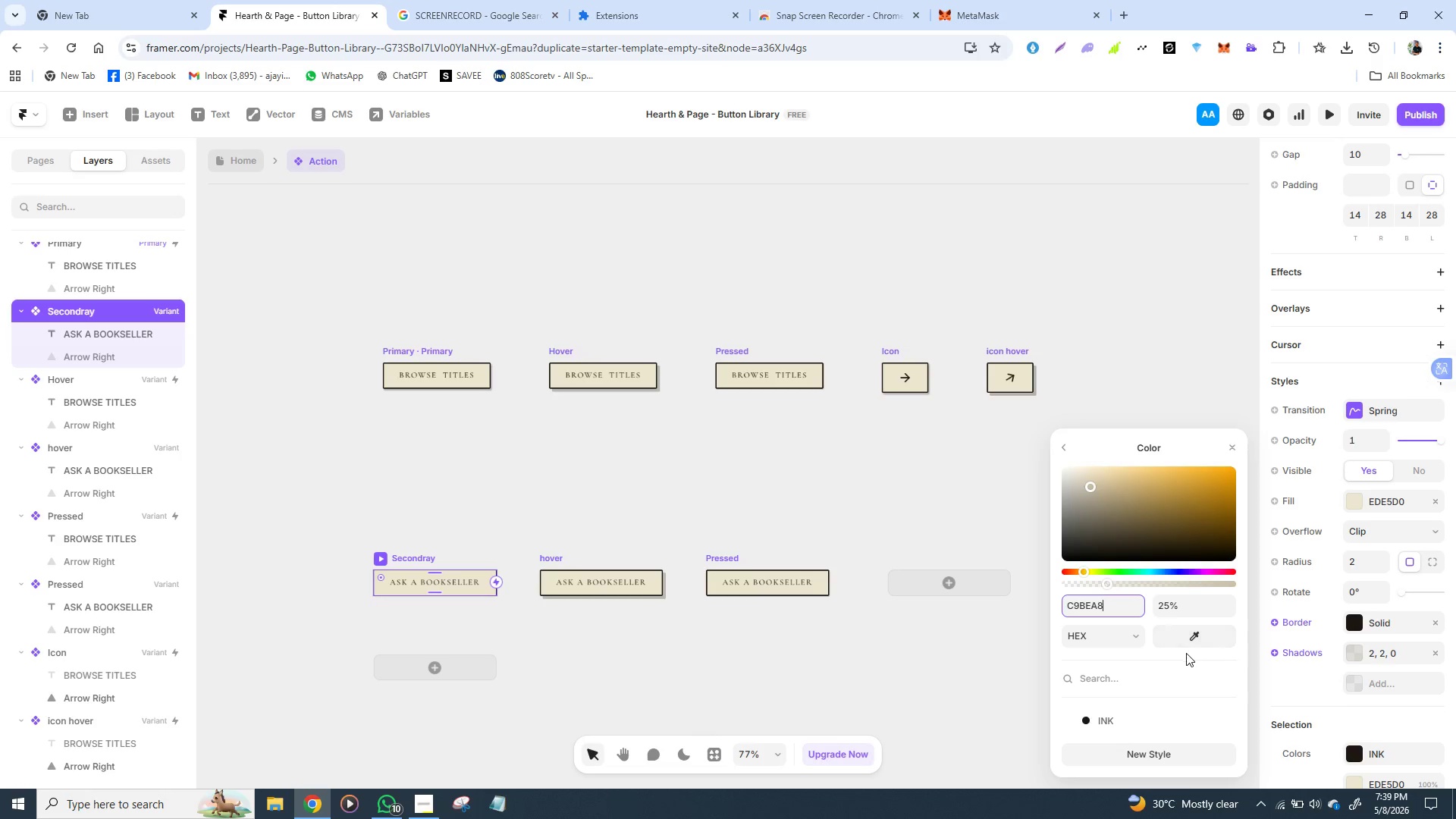 
wait(6.14)
 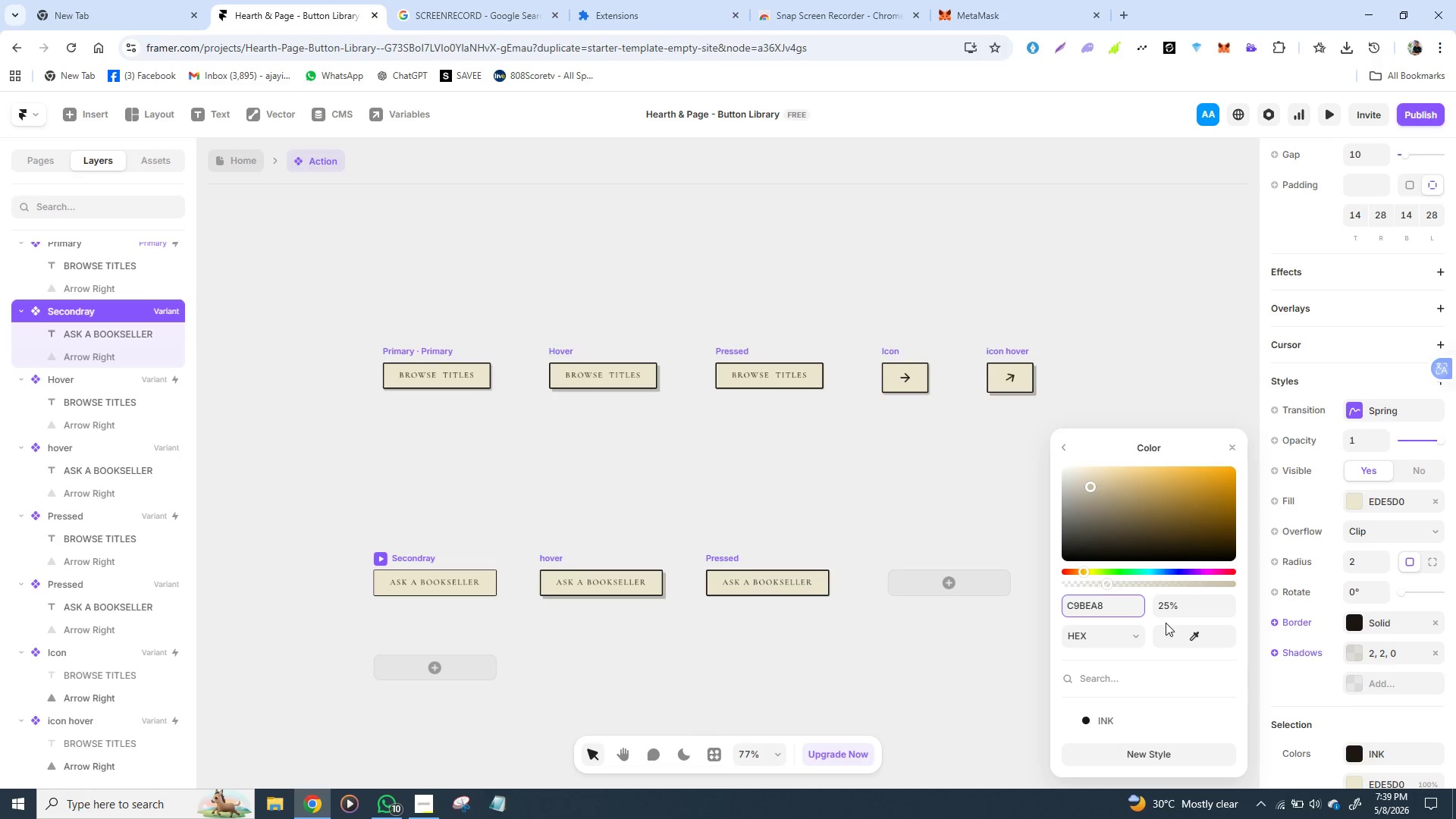 
left_click([1034, 697])
 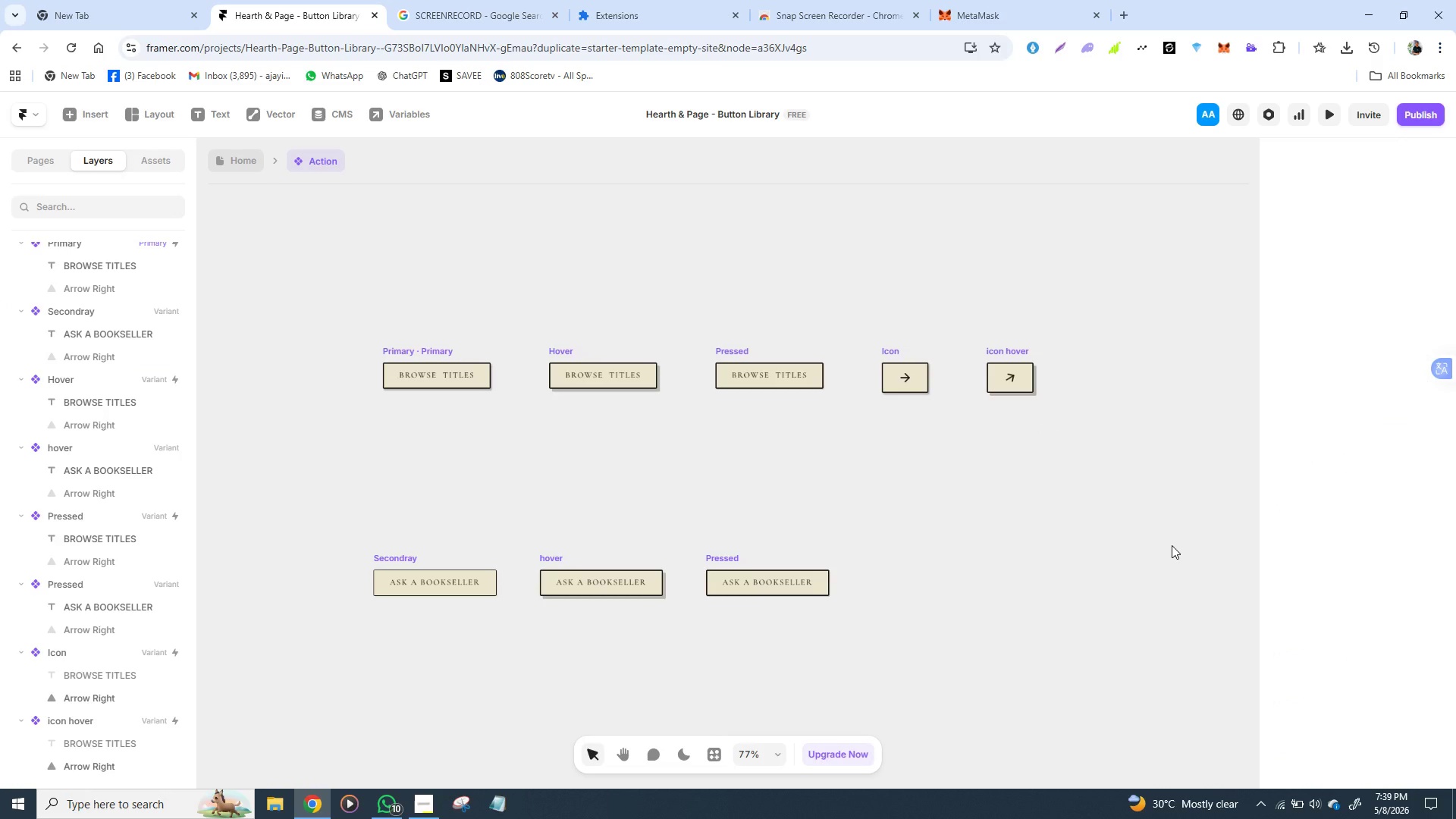 
wait(9.31)
 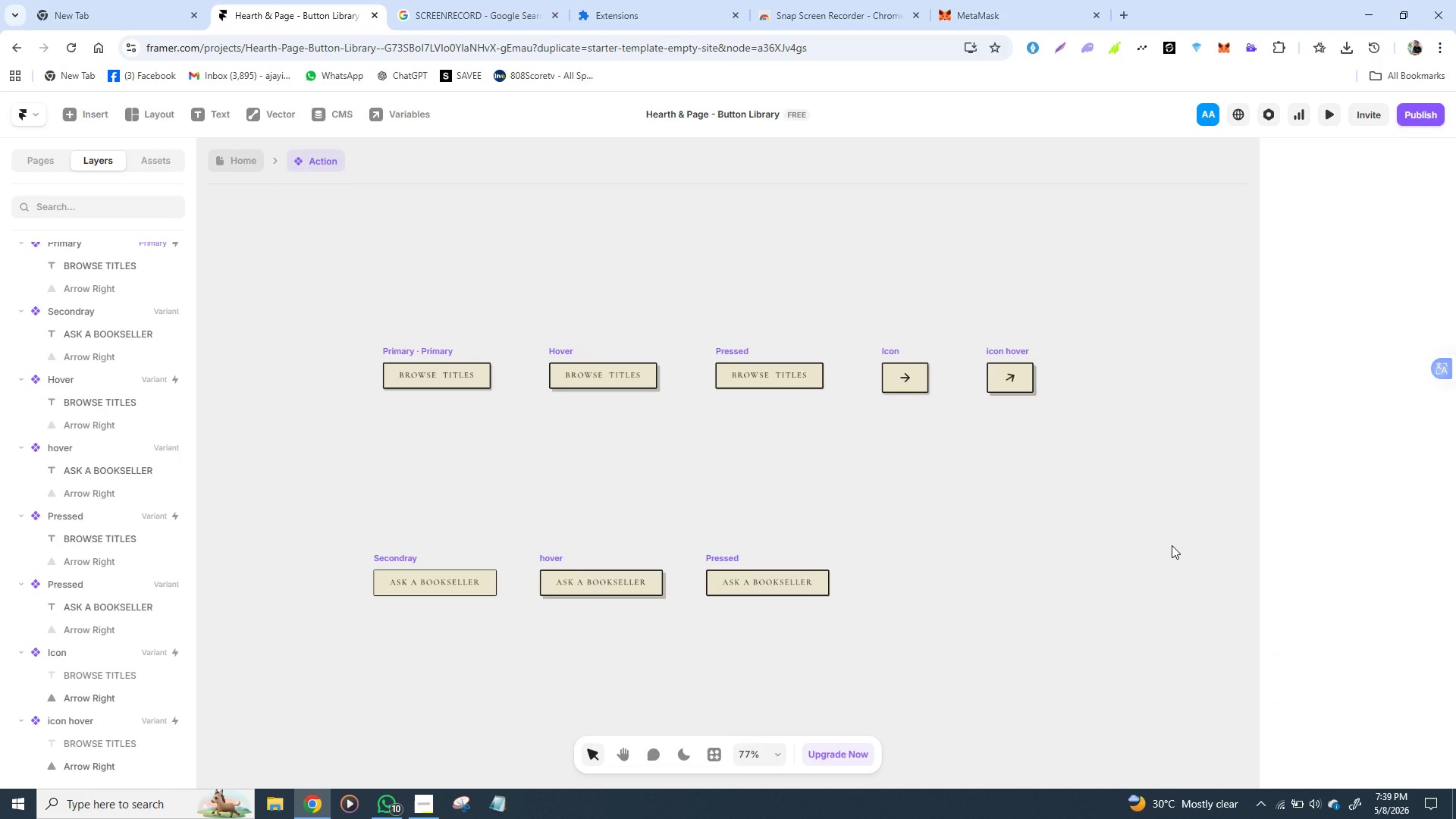 
left_click([403, 559])
 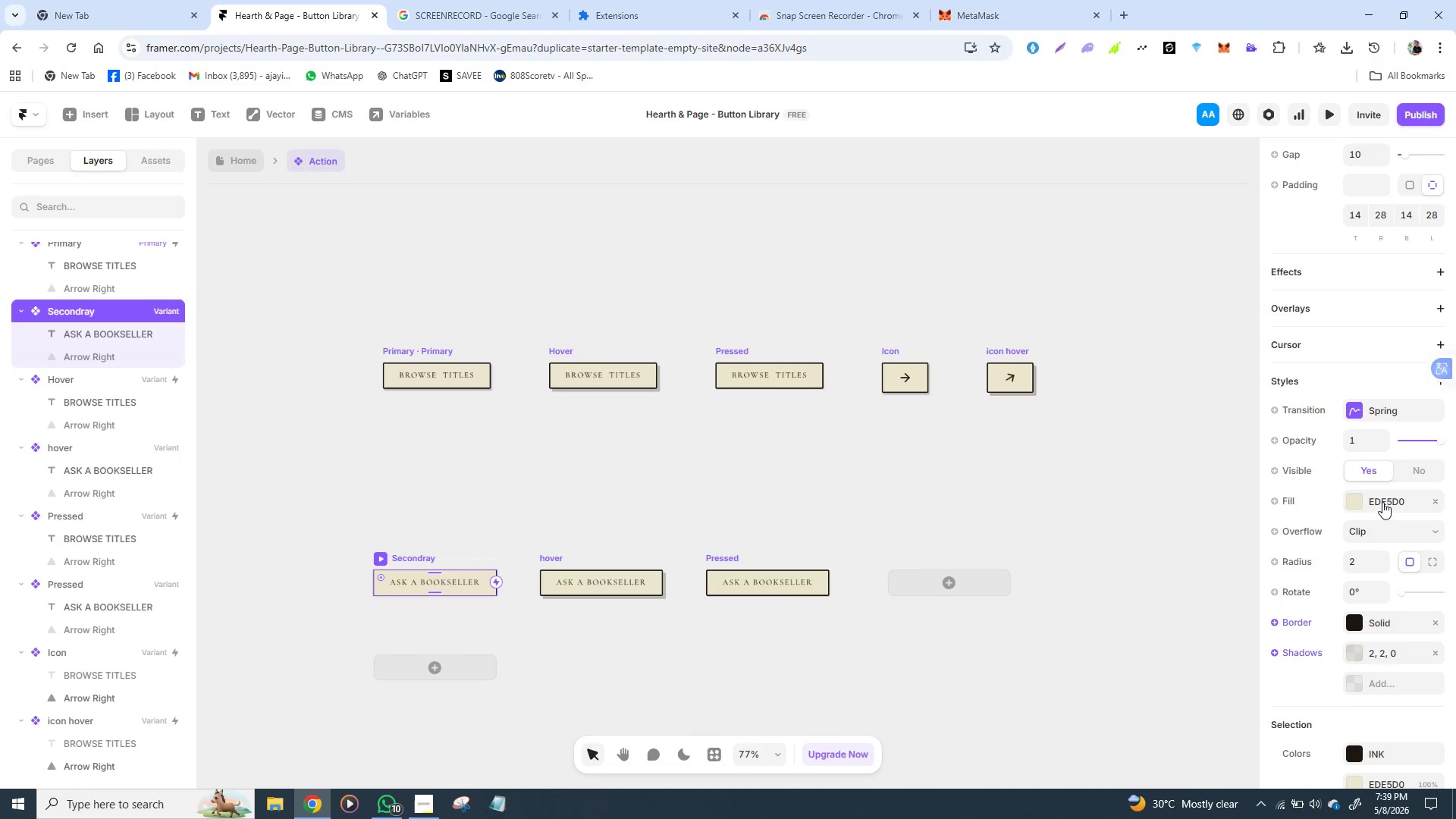 
scroll: coordinate [1365, 502], scroll_direction: down, amount: 2.0
 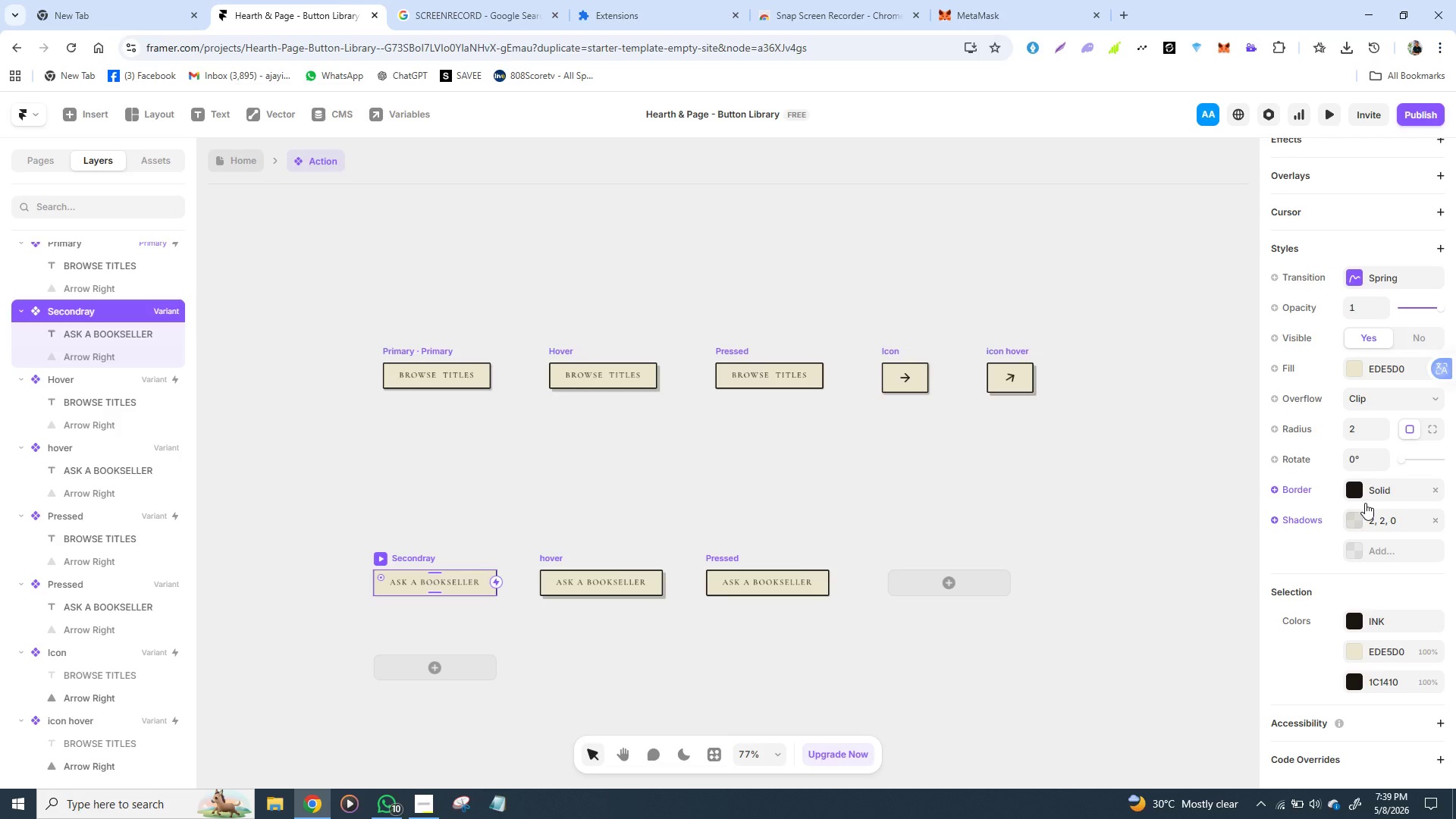 
scroll: coordinate [1365, 503], scroll_direction: up, amount: 1.0
 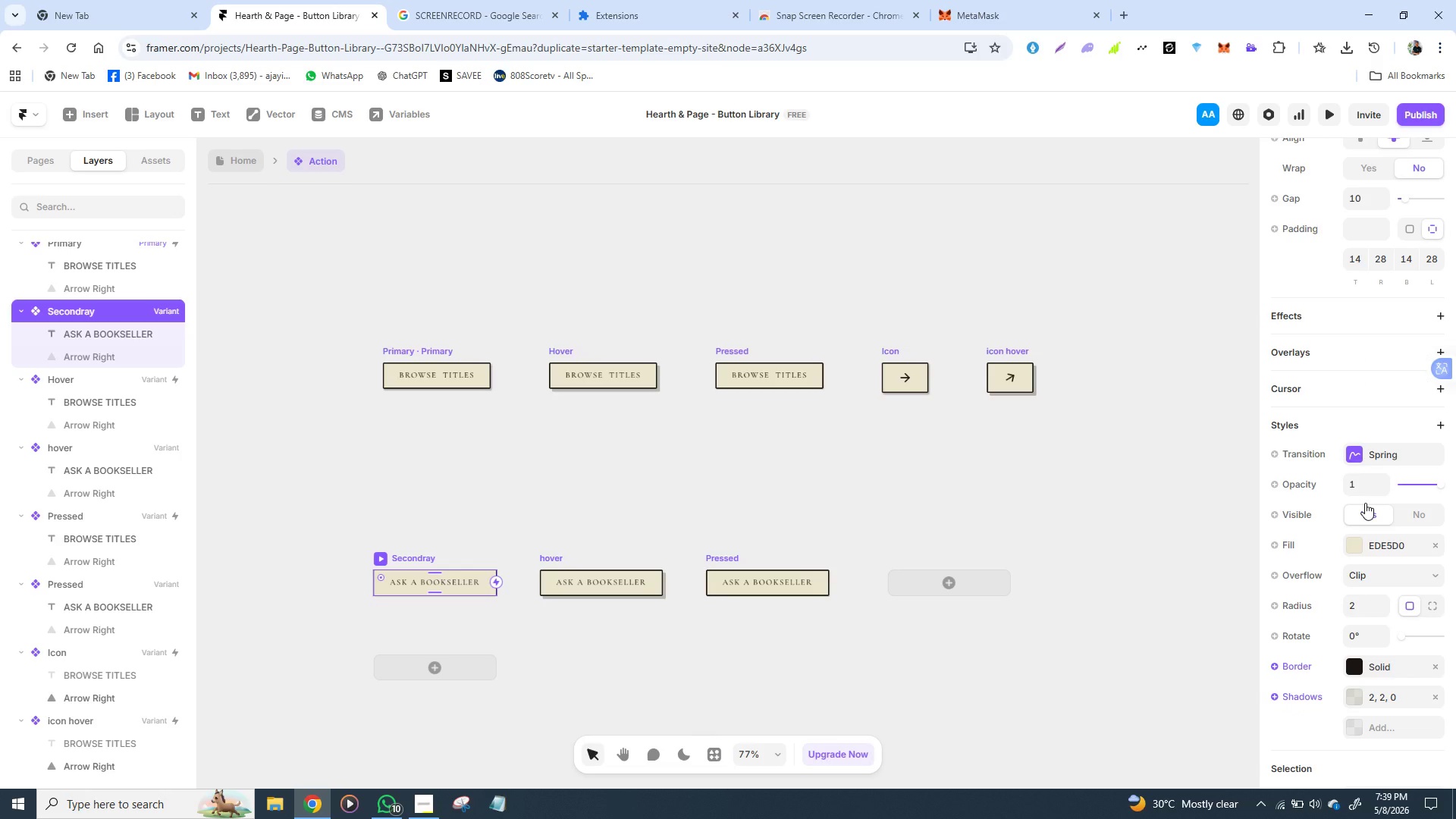 
wait(6.0)
 